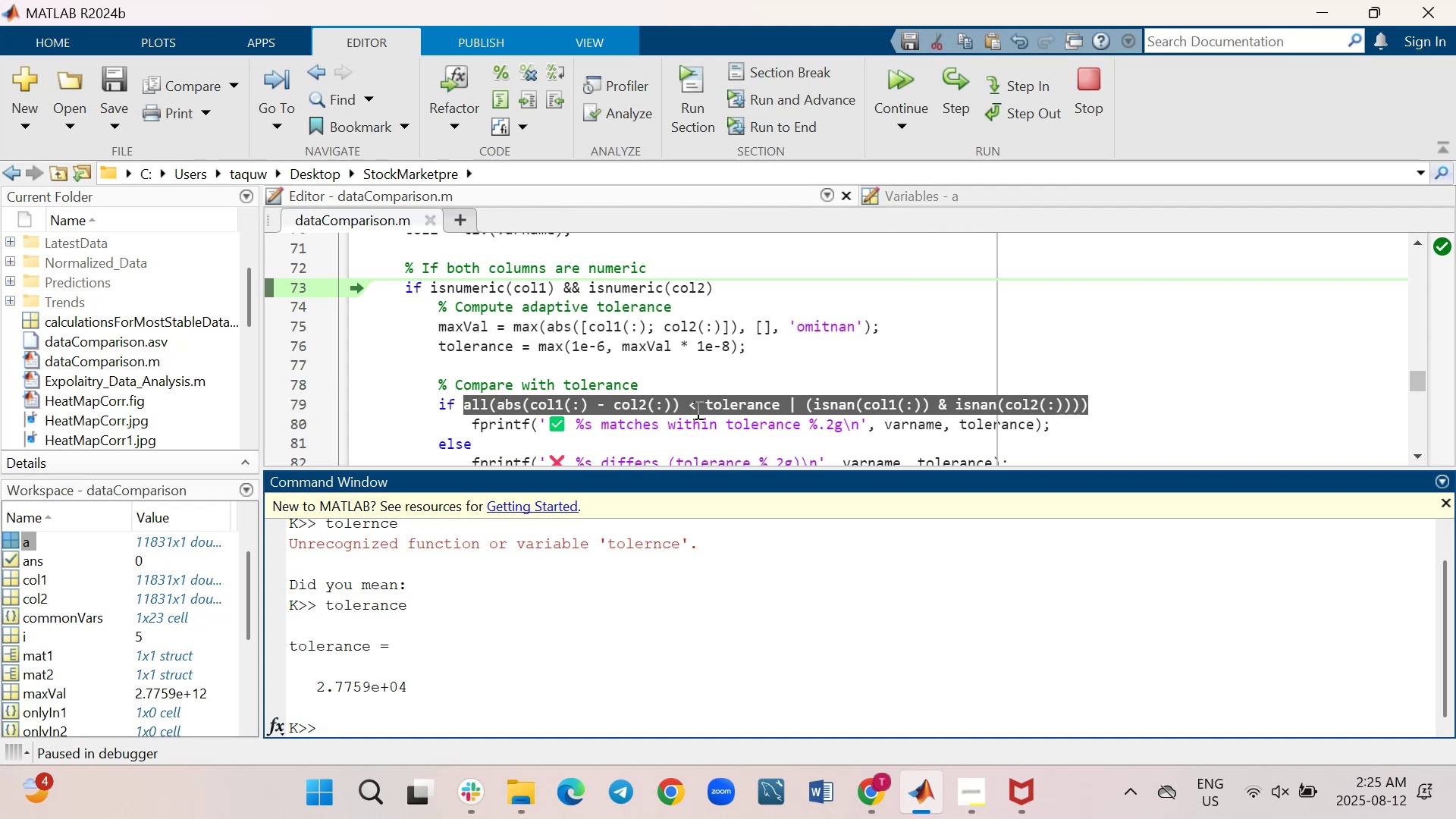 
left_click([592, 199])
 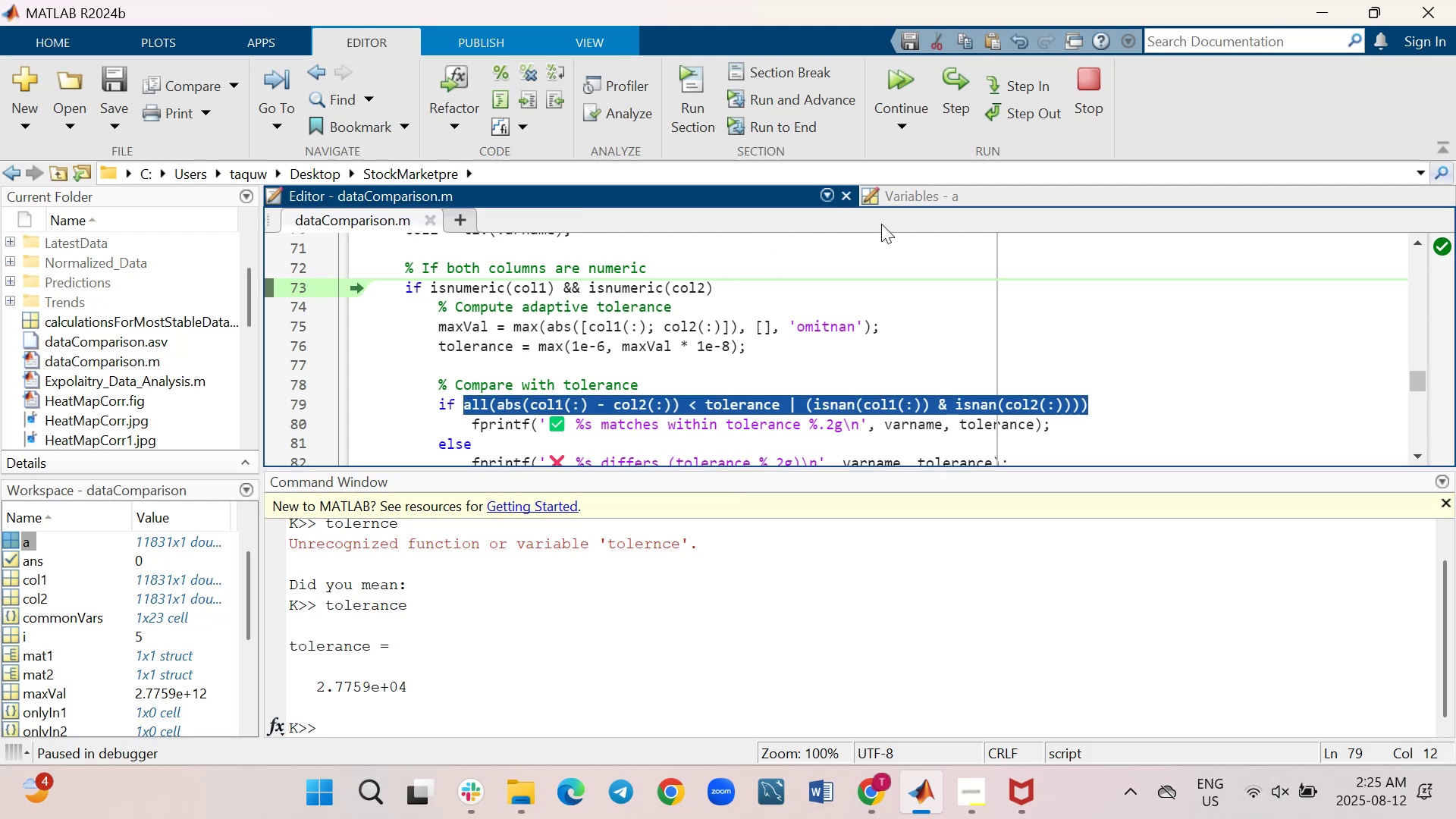 
left_click([936, 190])
 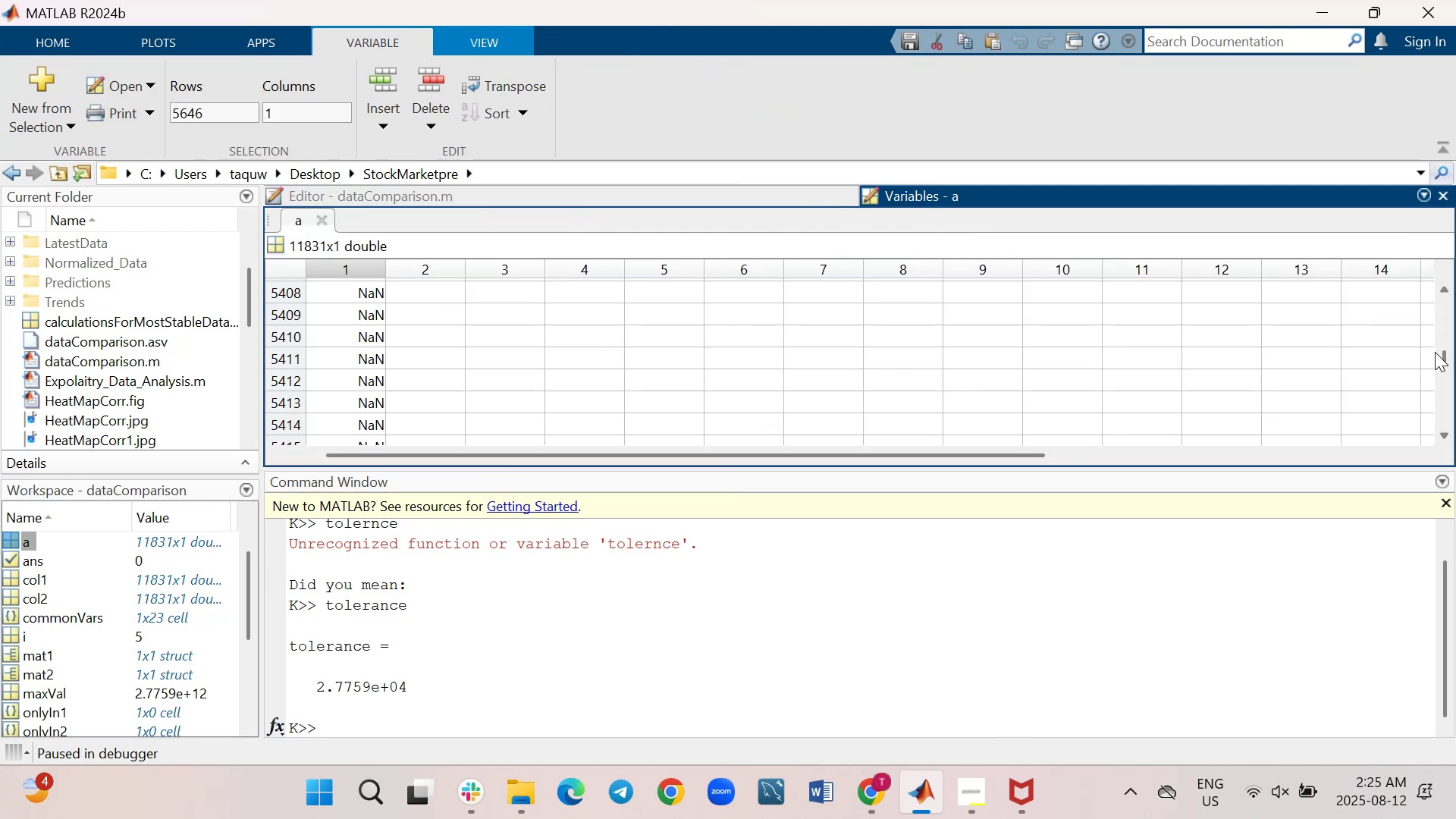 
left_click_drag(start_coordinate=[1445, 354], to_coordinate=[1443, 438])
 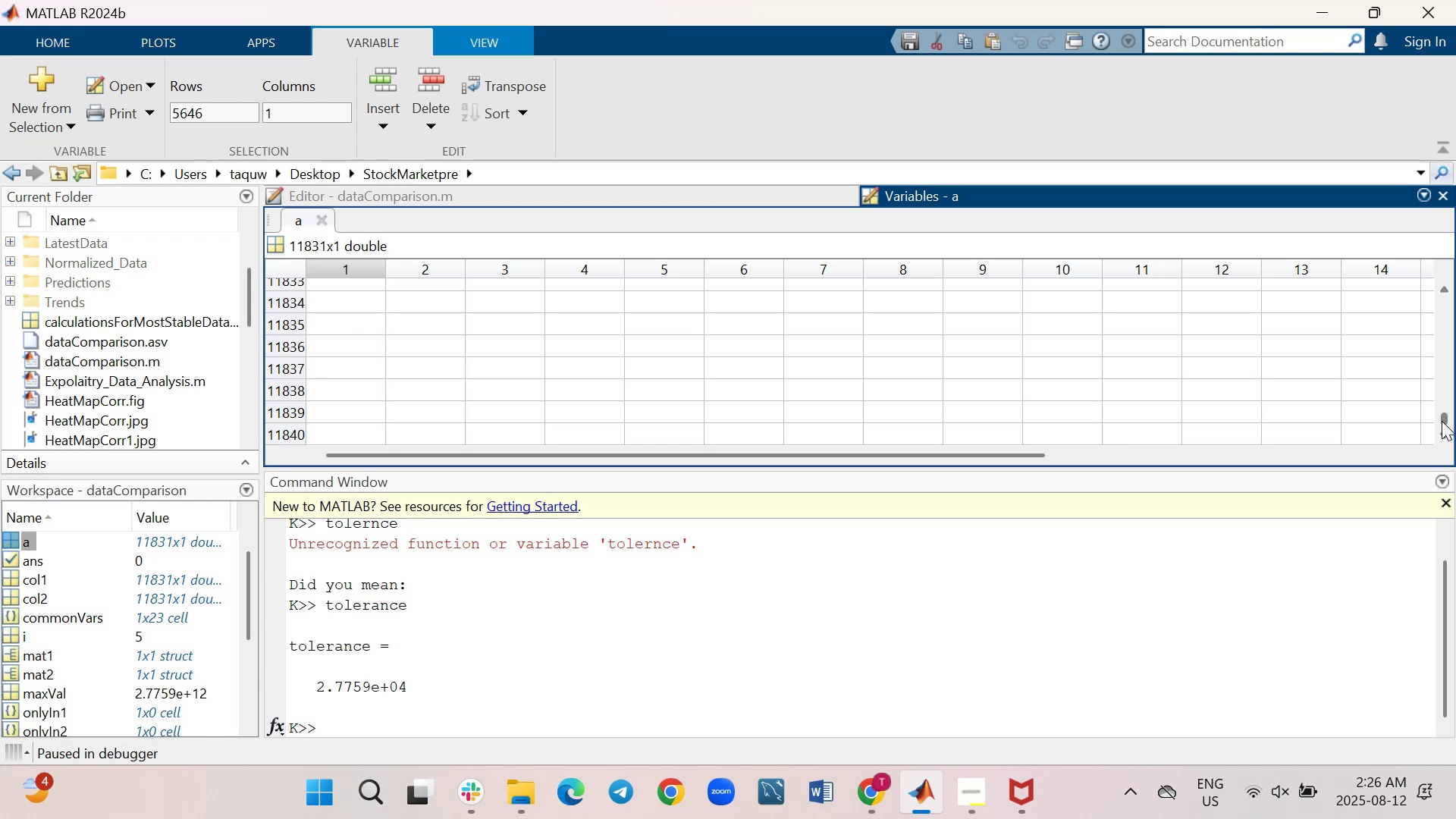 
left_click_drag(start_coordinate=[1442, 421], to_coordinate=[1441, 363])
 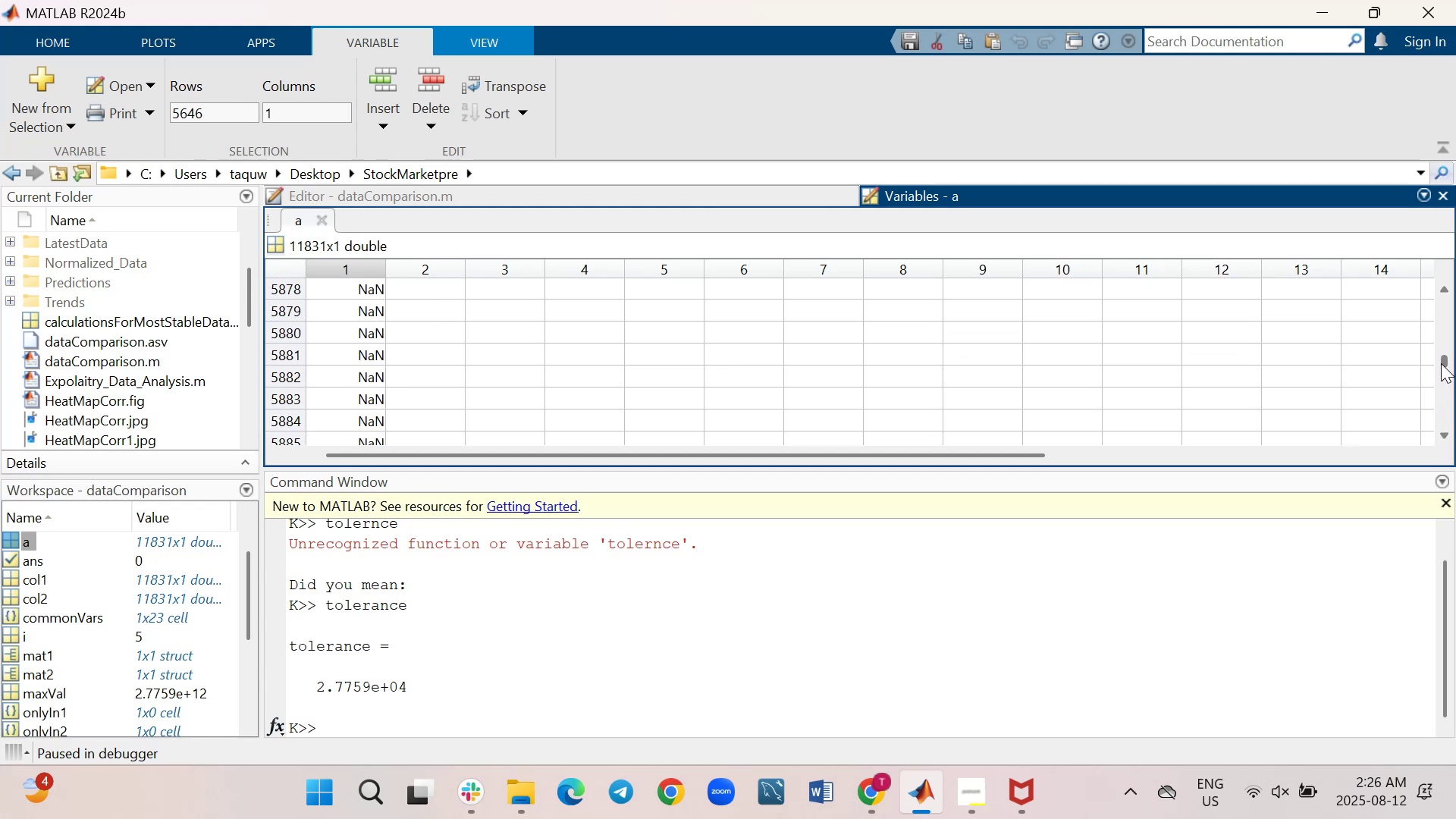 
scroll: coordinate [1441, 363], scroll_direction: up, amount: 4.0
 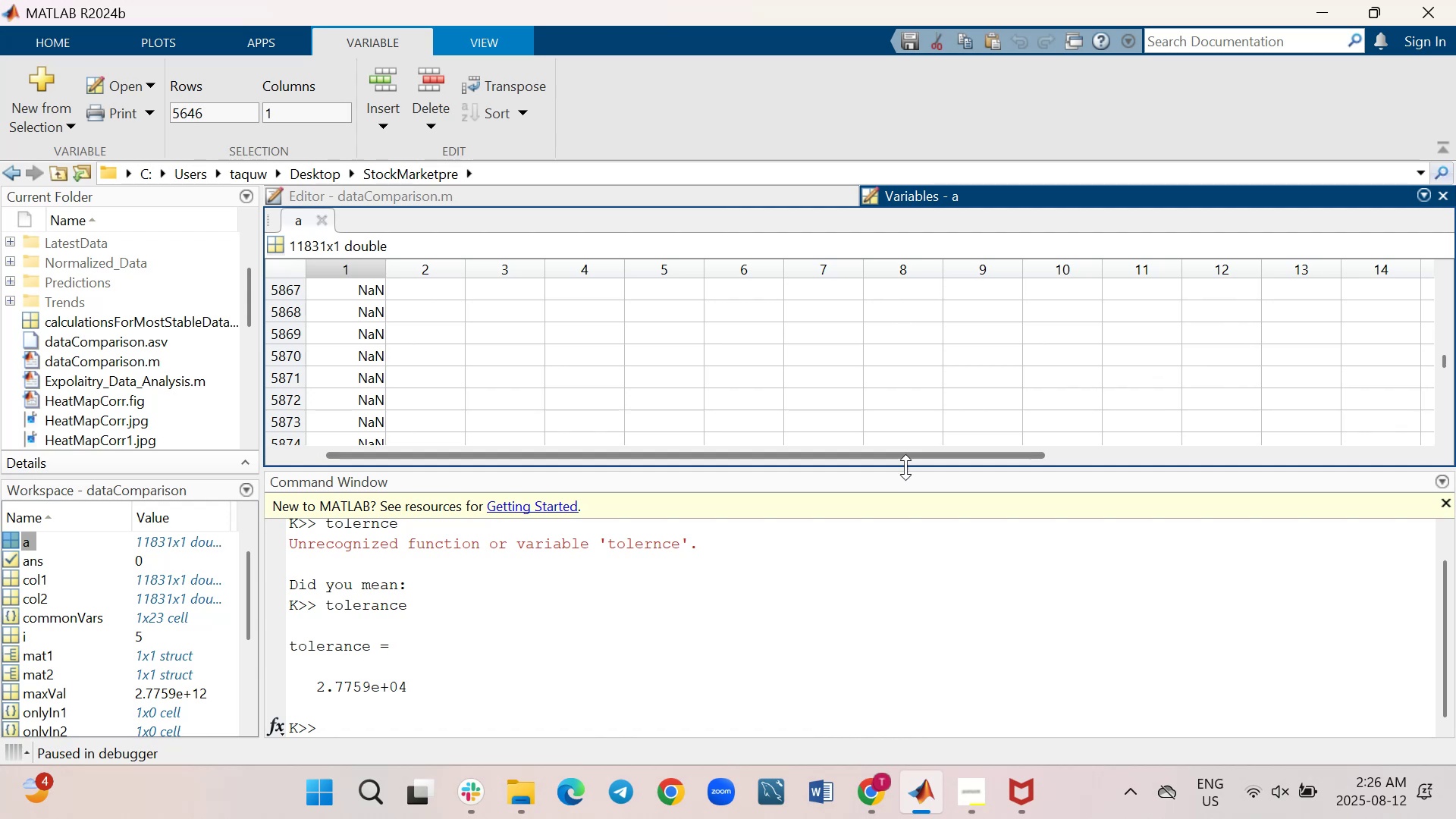 
left_click_drag(start_coordinate=[905, 469], to_coordinate=[906, 588])
 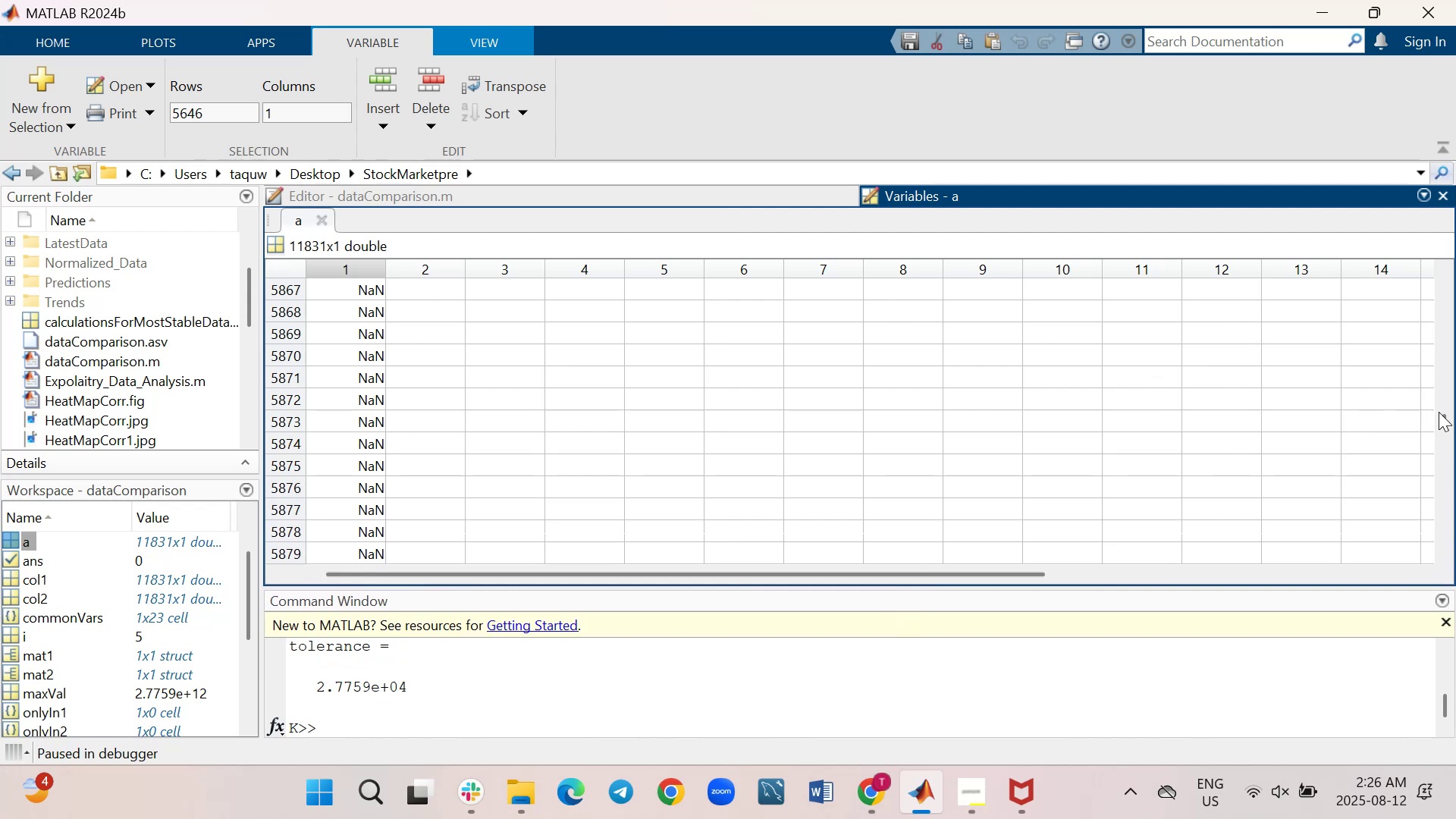 
left_click_drag(start_coordinate=[1446, 414], to_coordinate=[1444, 303])
 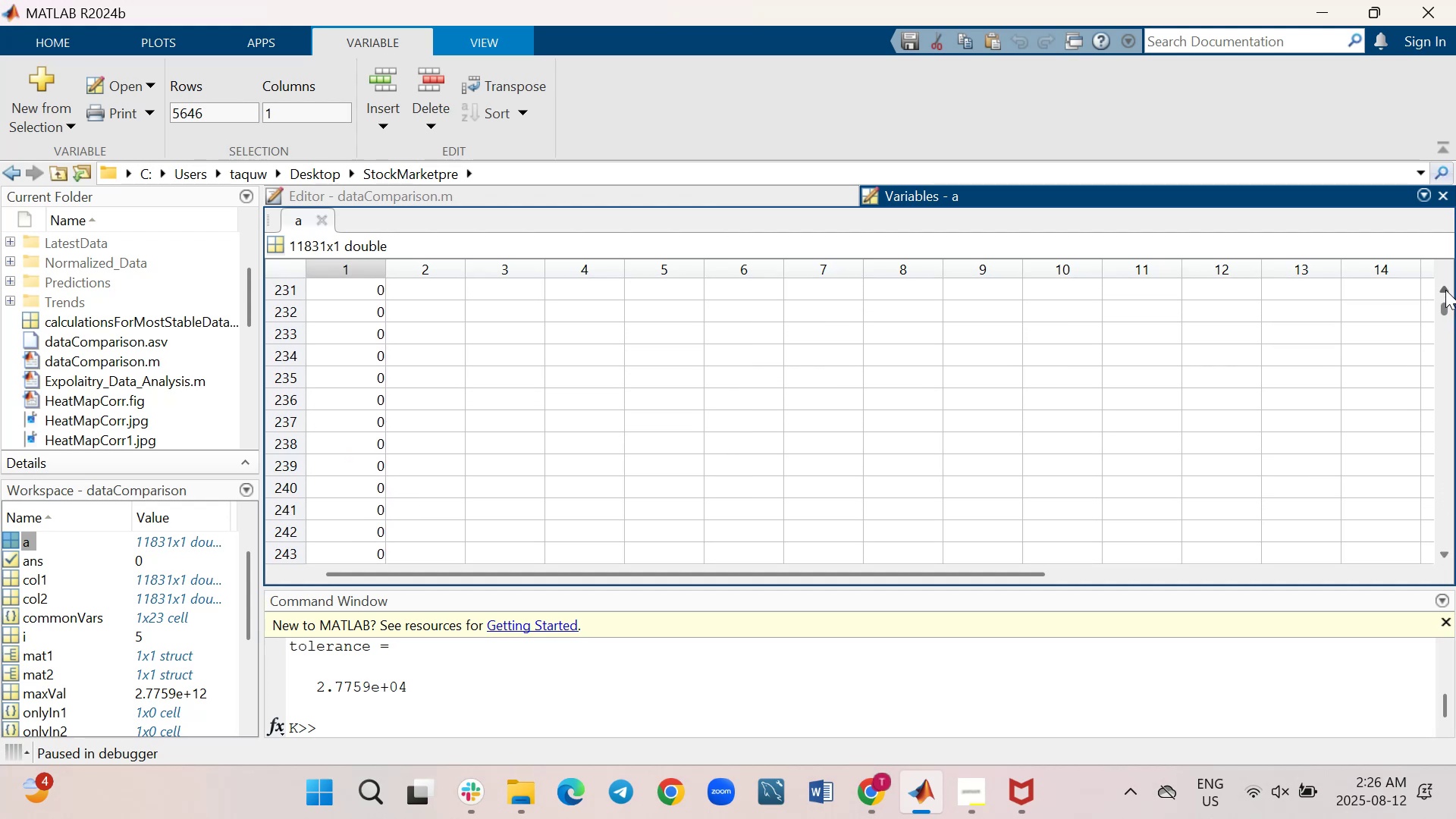 
double_click([1445, 290])
 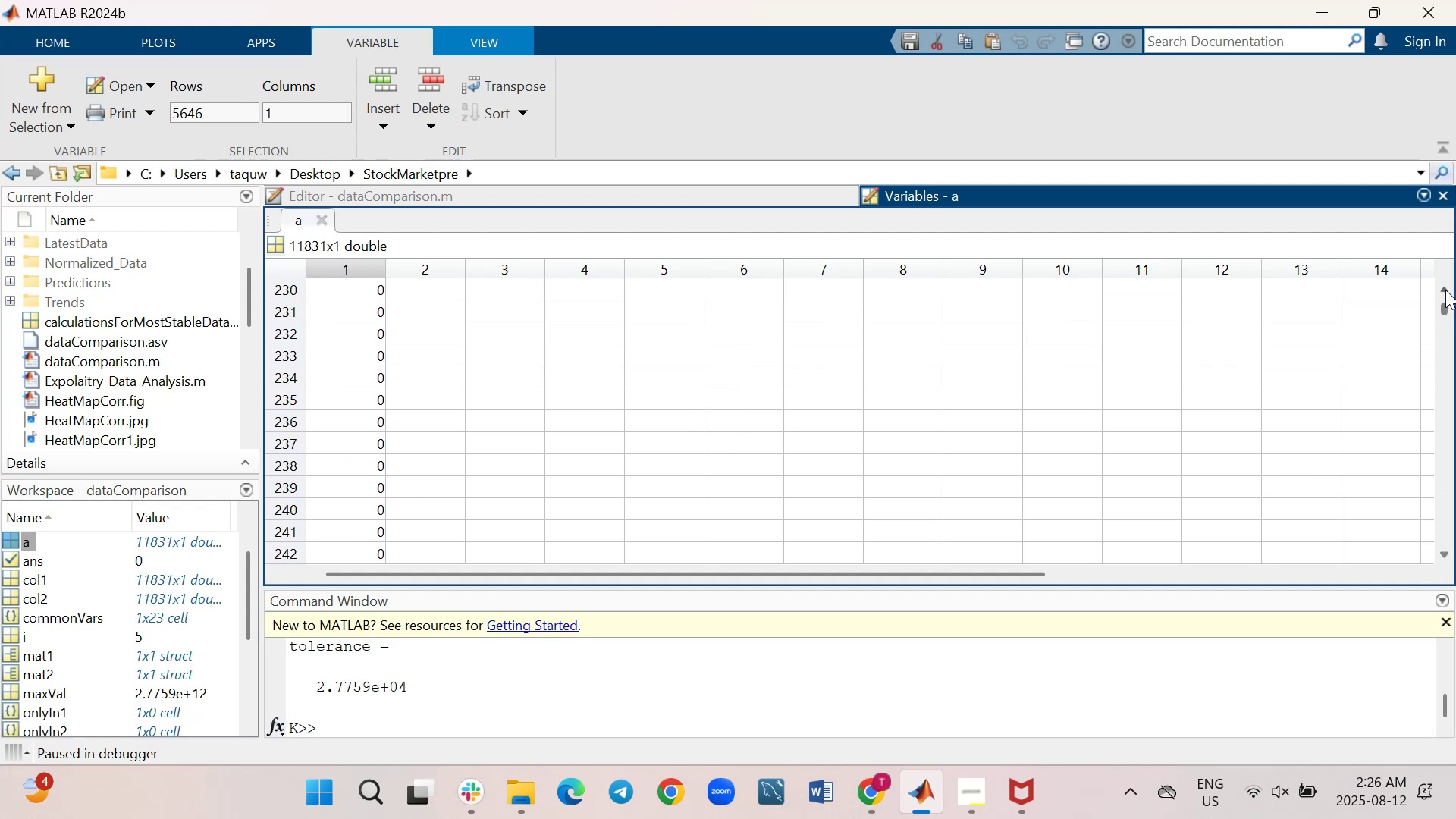 
triple_click([1445, 290])
 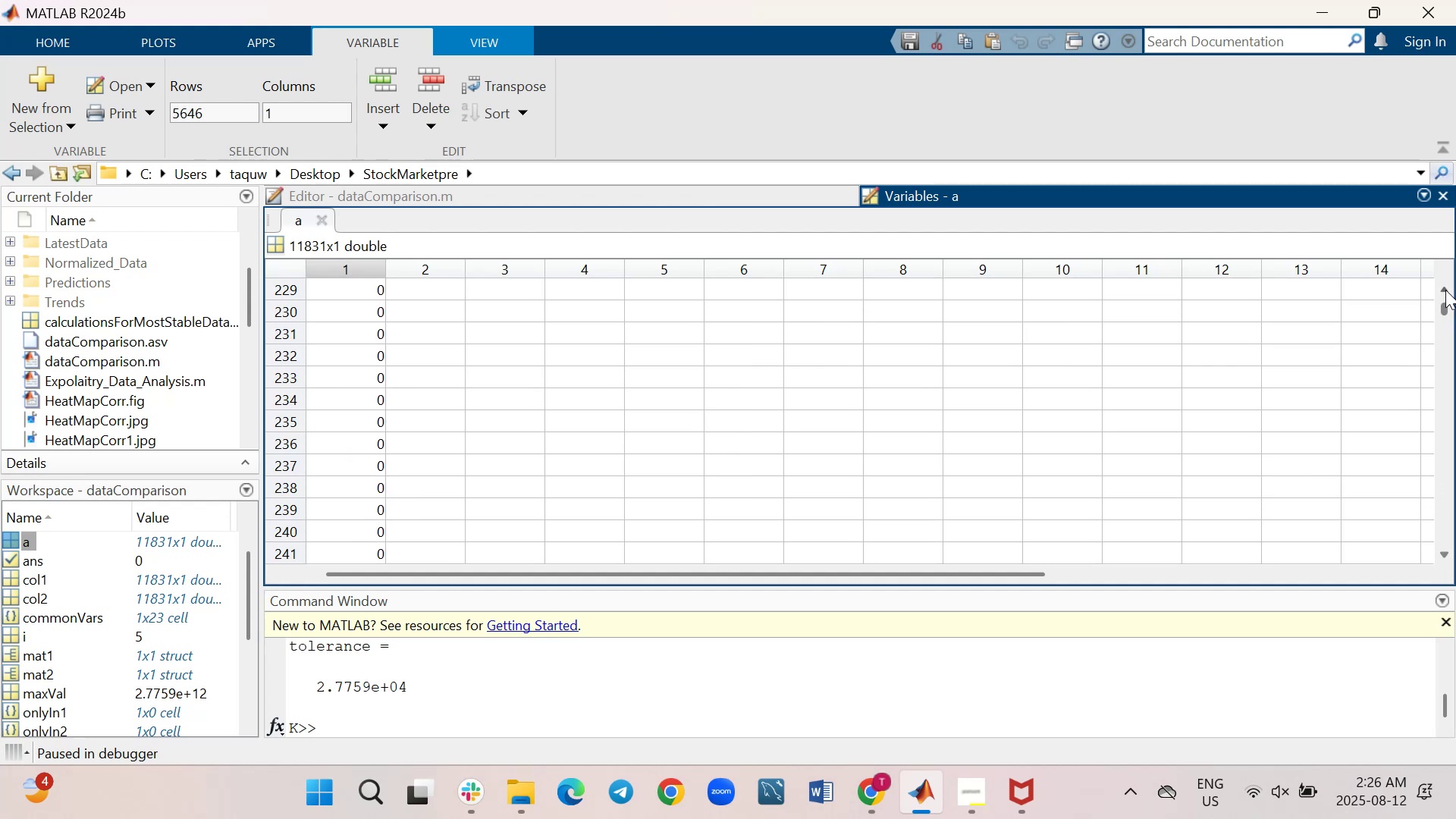 
triple_click([1445, 290])
 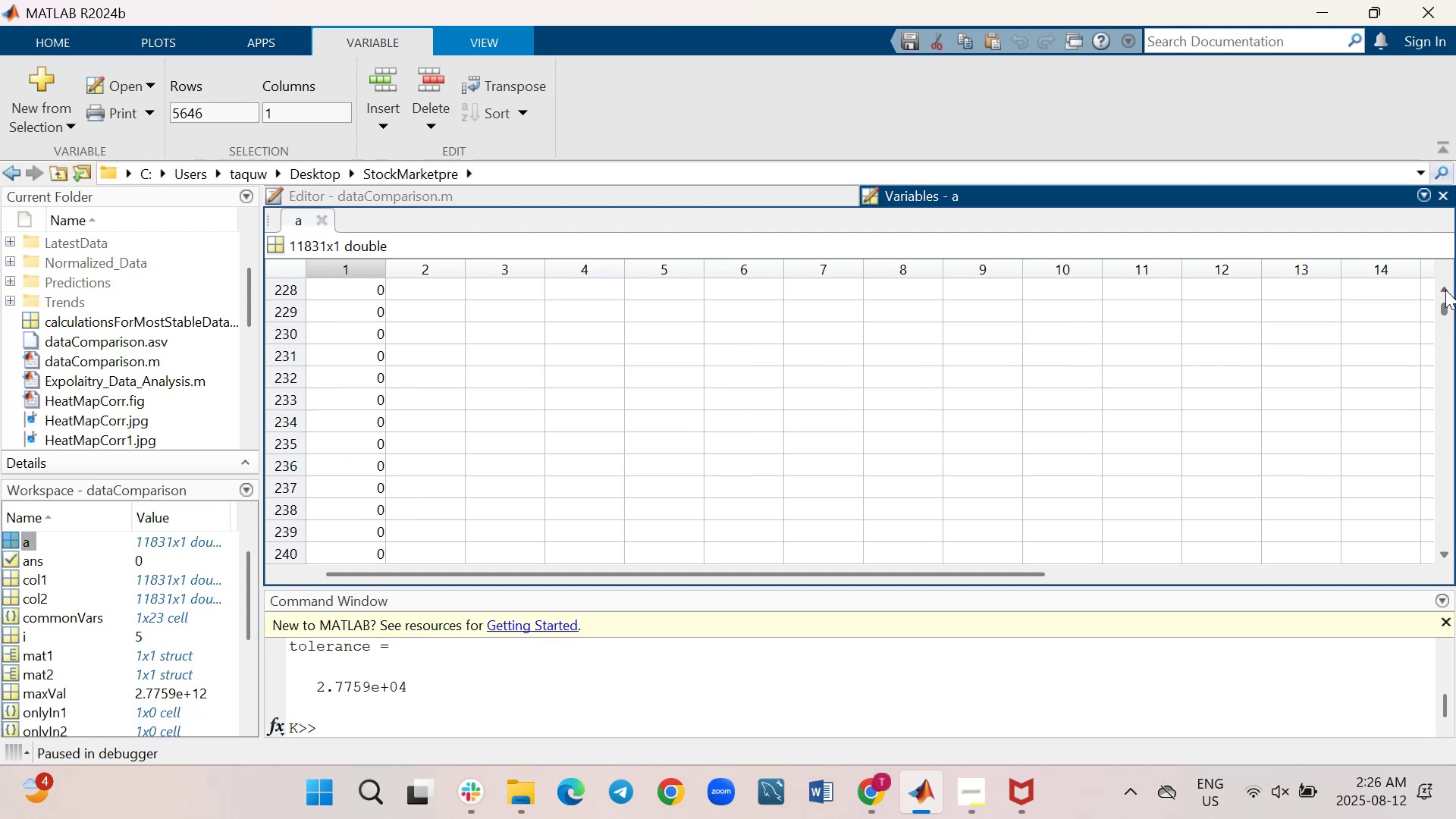 
triple_click([1445, 290])
 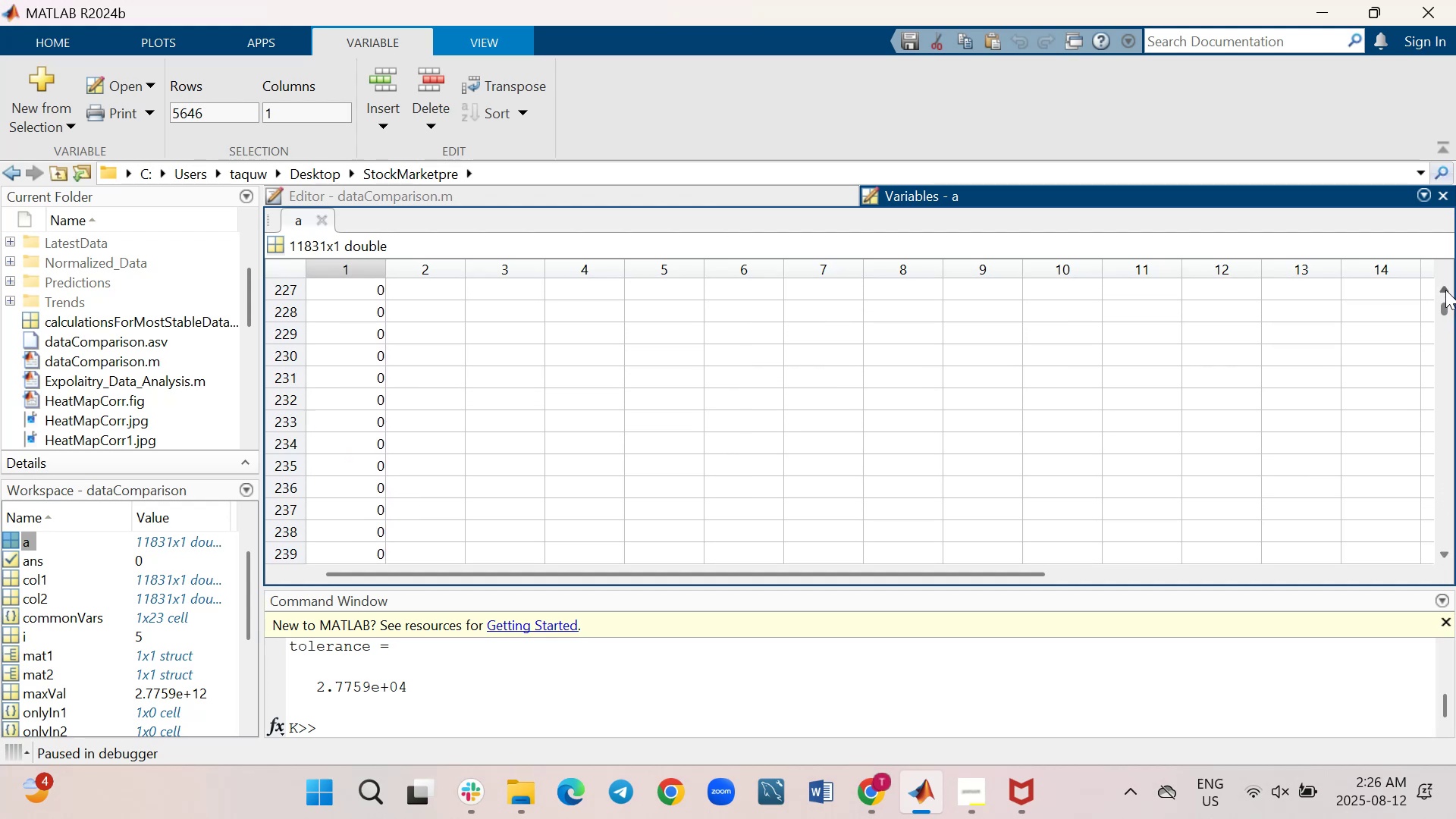 
triple_click([1445, 290])
 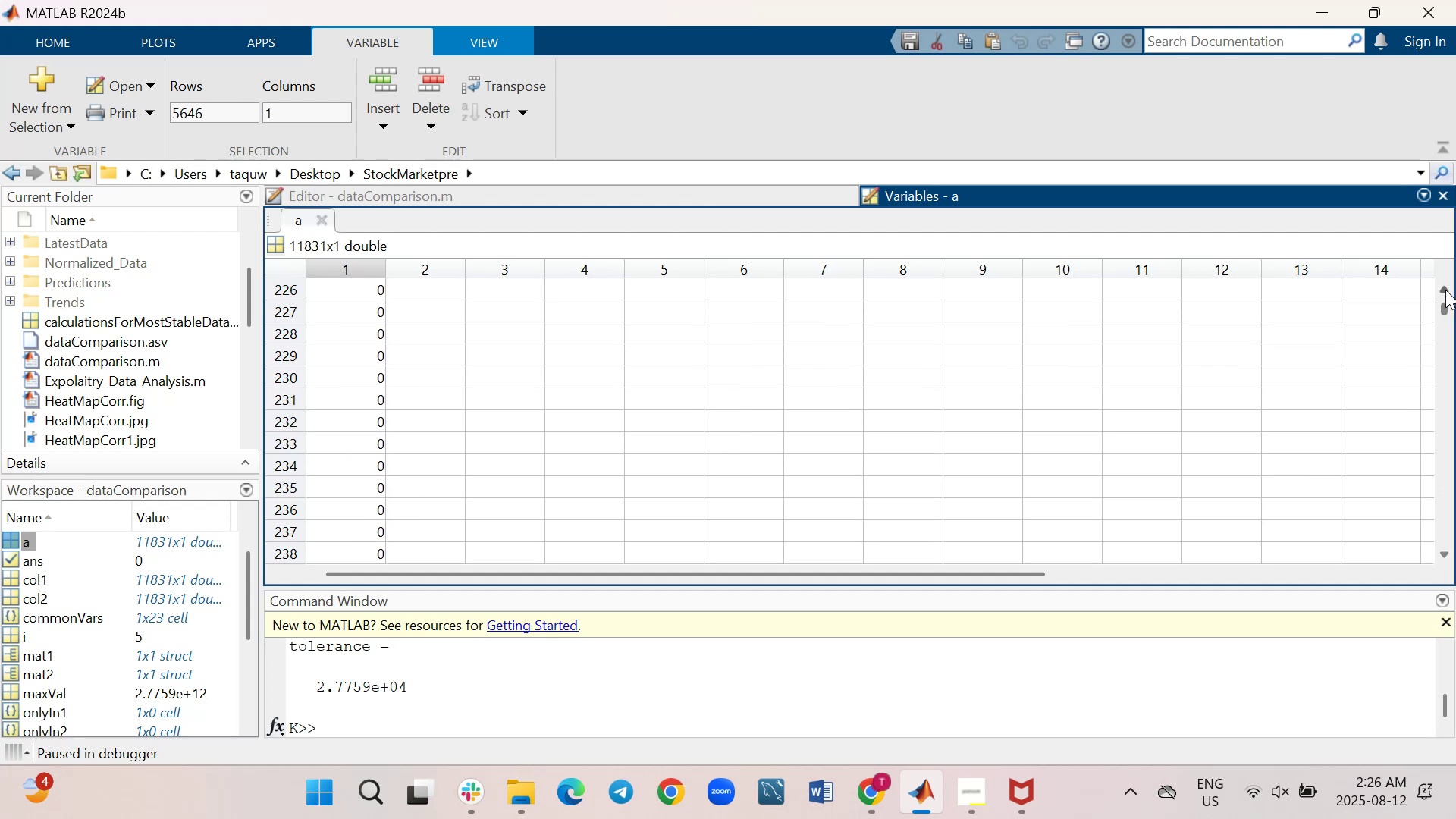 
triple_click([1445, 290])
 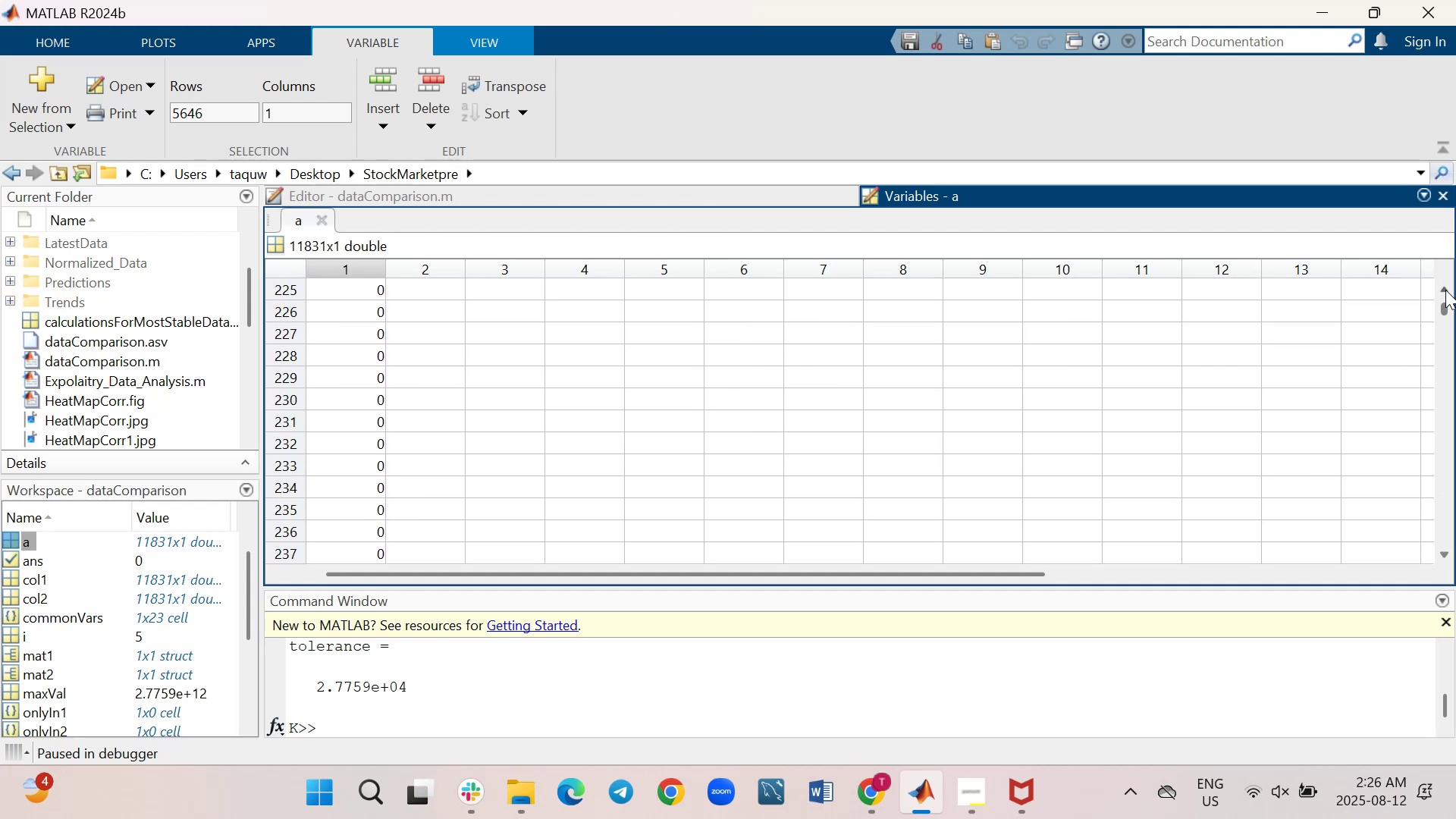 
triple_click([1445, 290])
 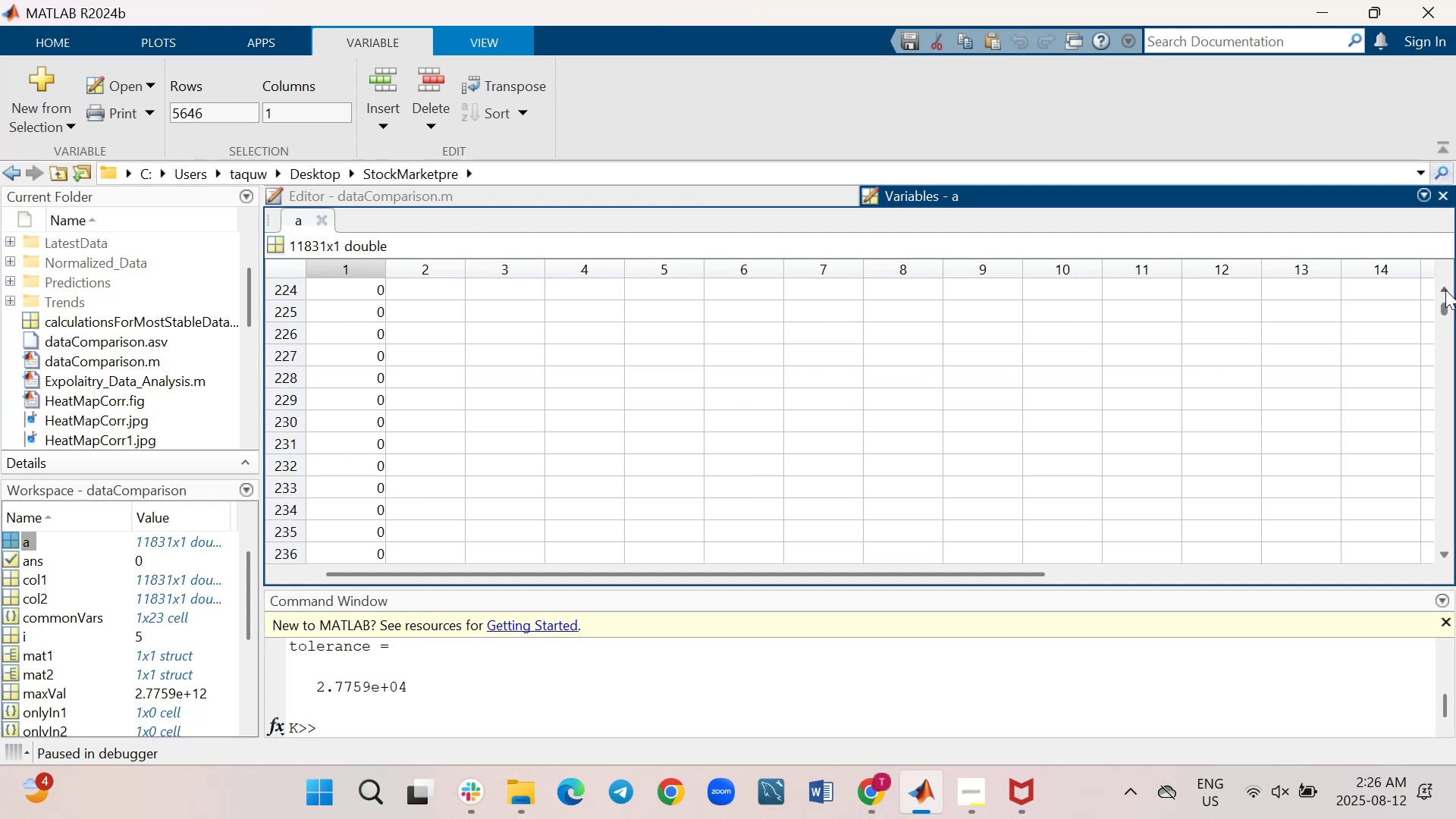 
triple_click([1445, 290])
 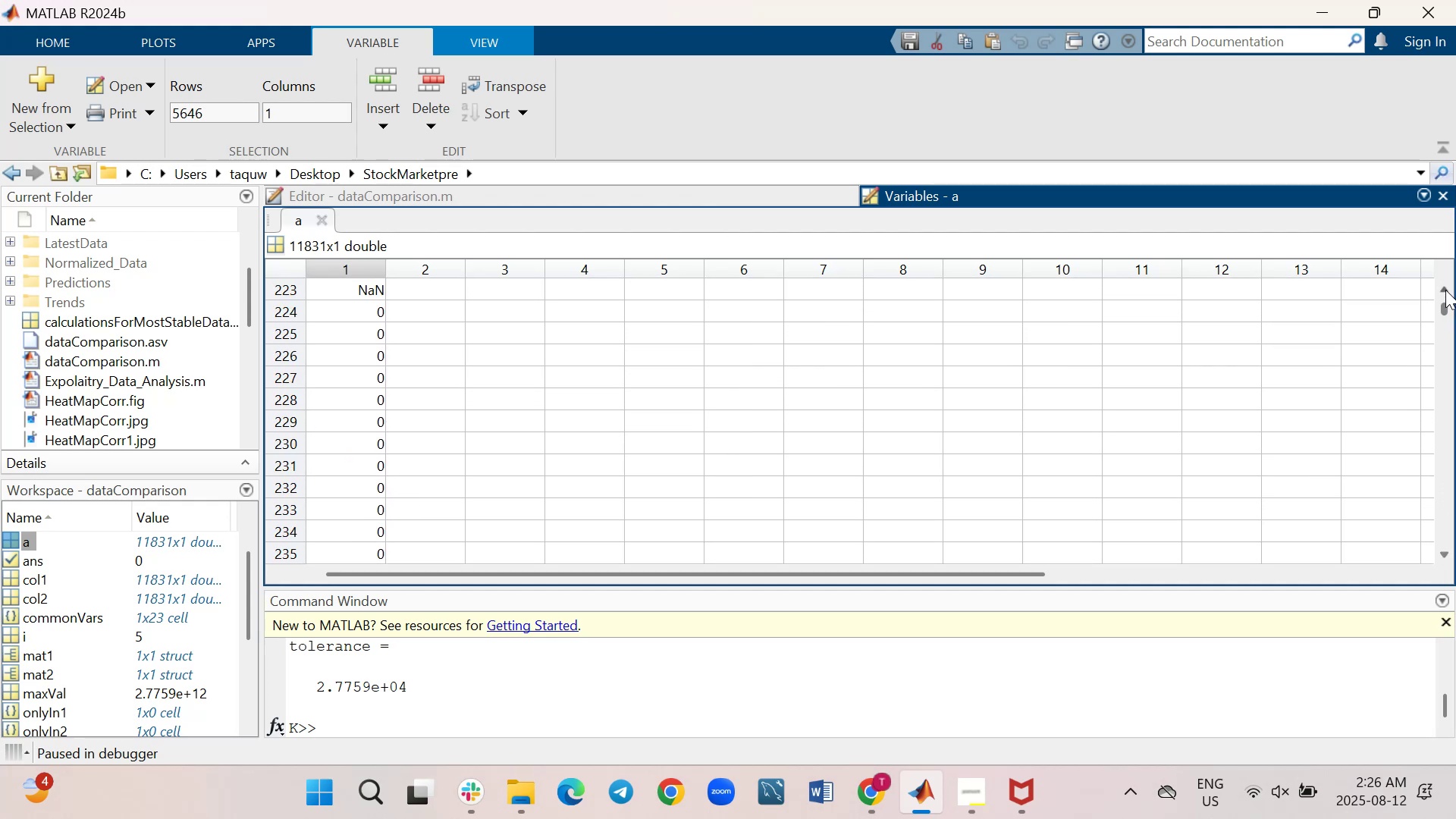 
triple_click([1445, 290])
 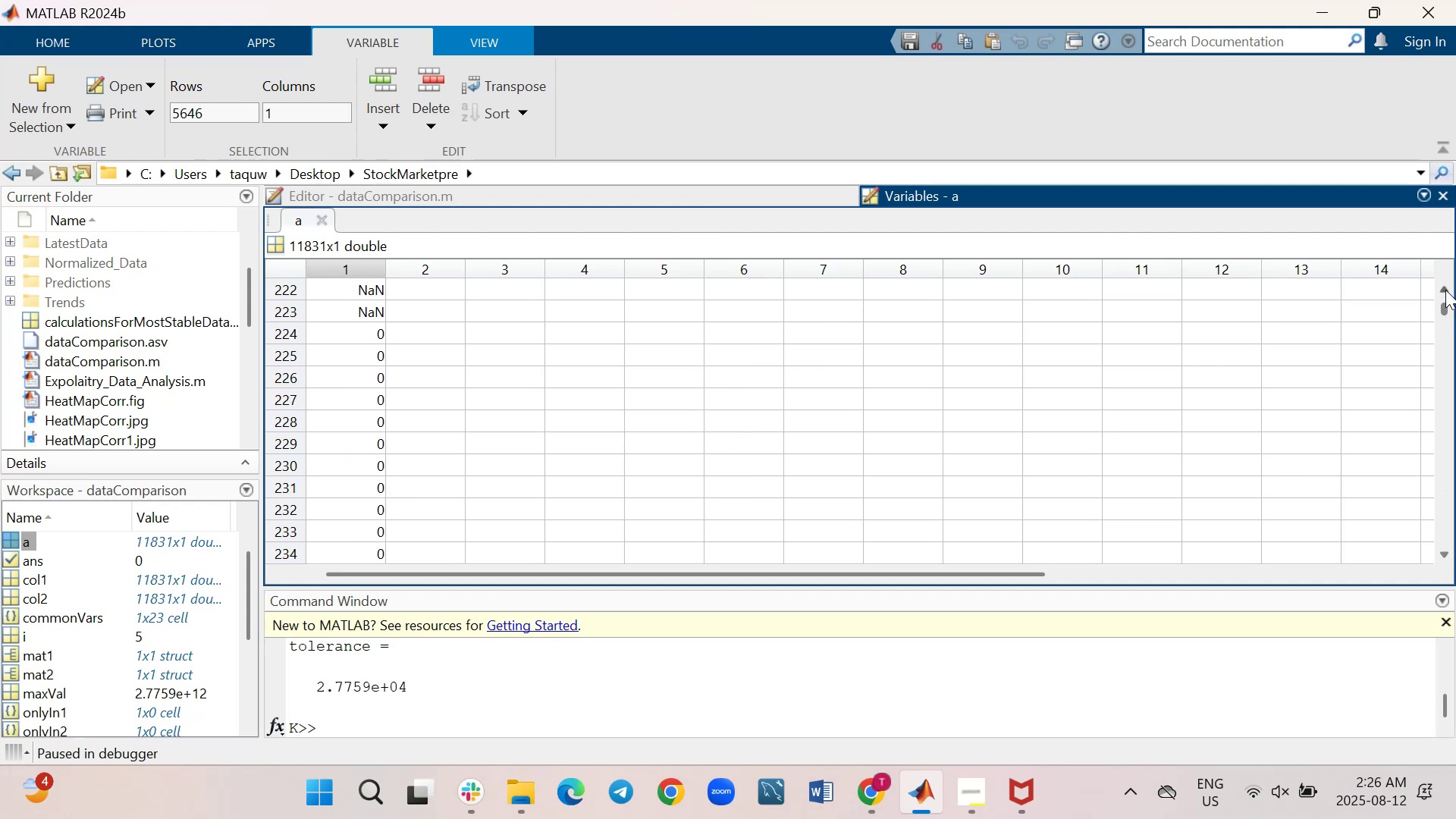 
triple_click([1445, 290])
 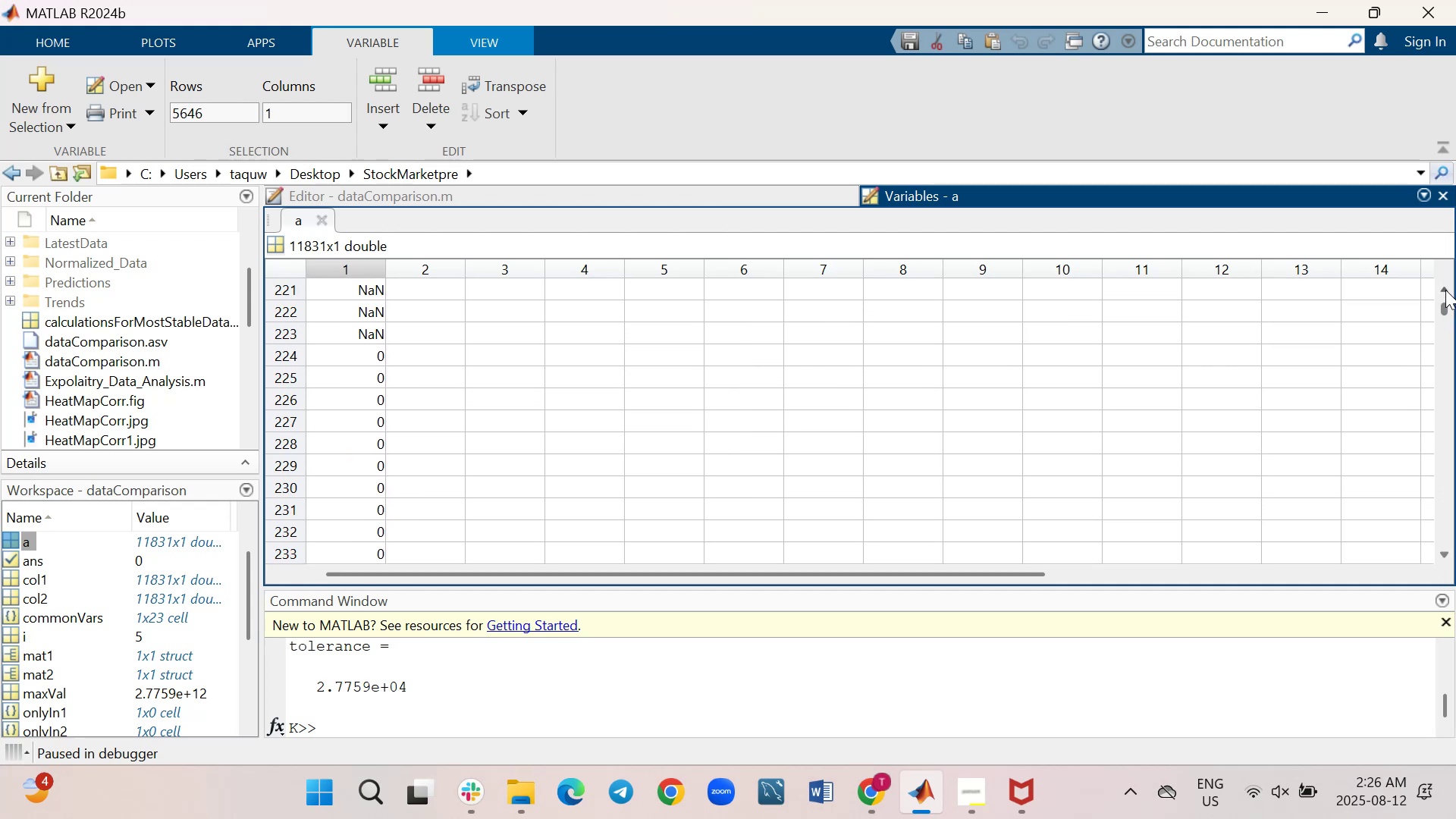 
triple_click([1445, 290])
 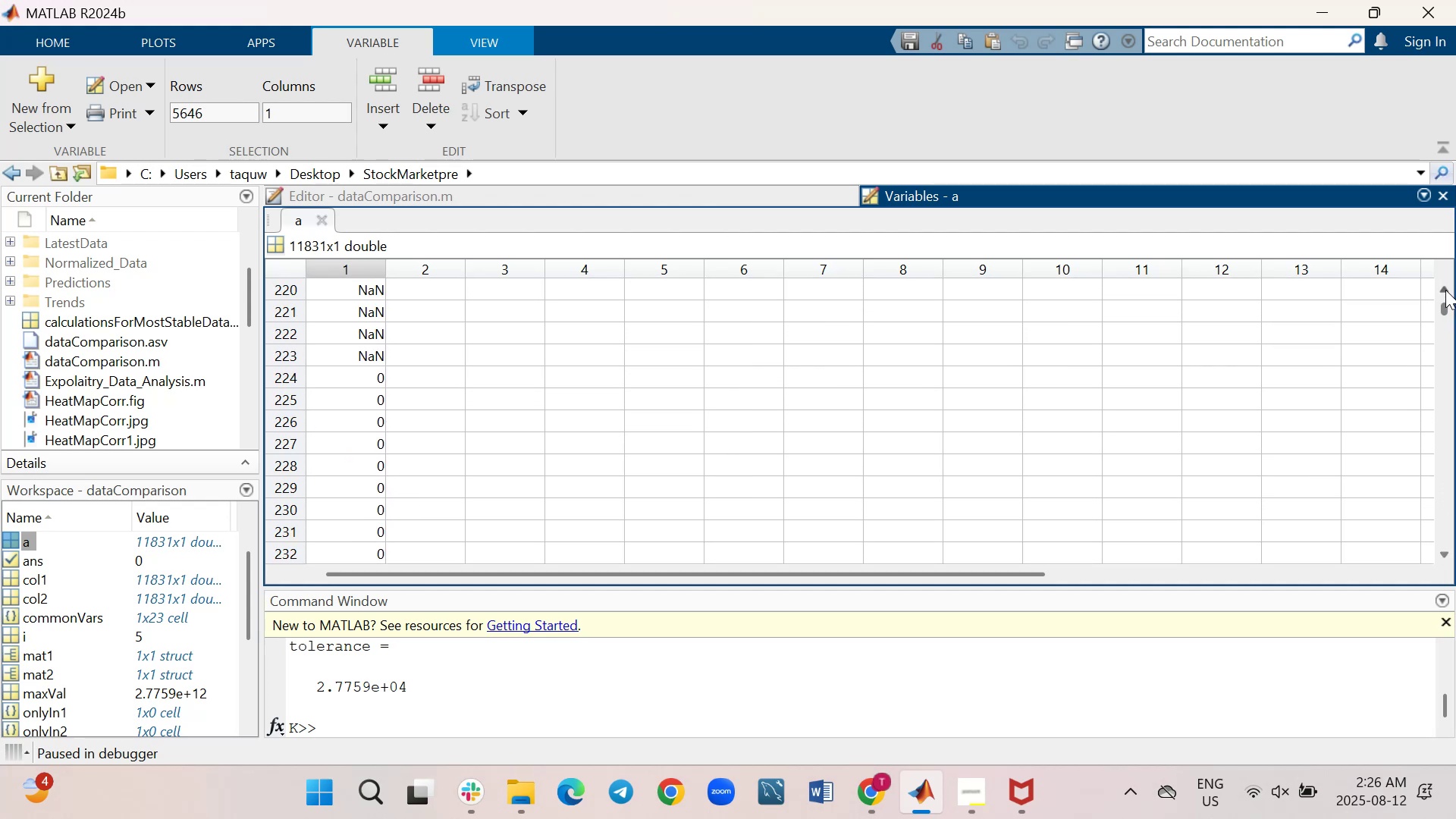 
triple_click([1445, 290])
 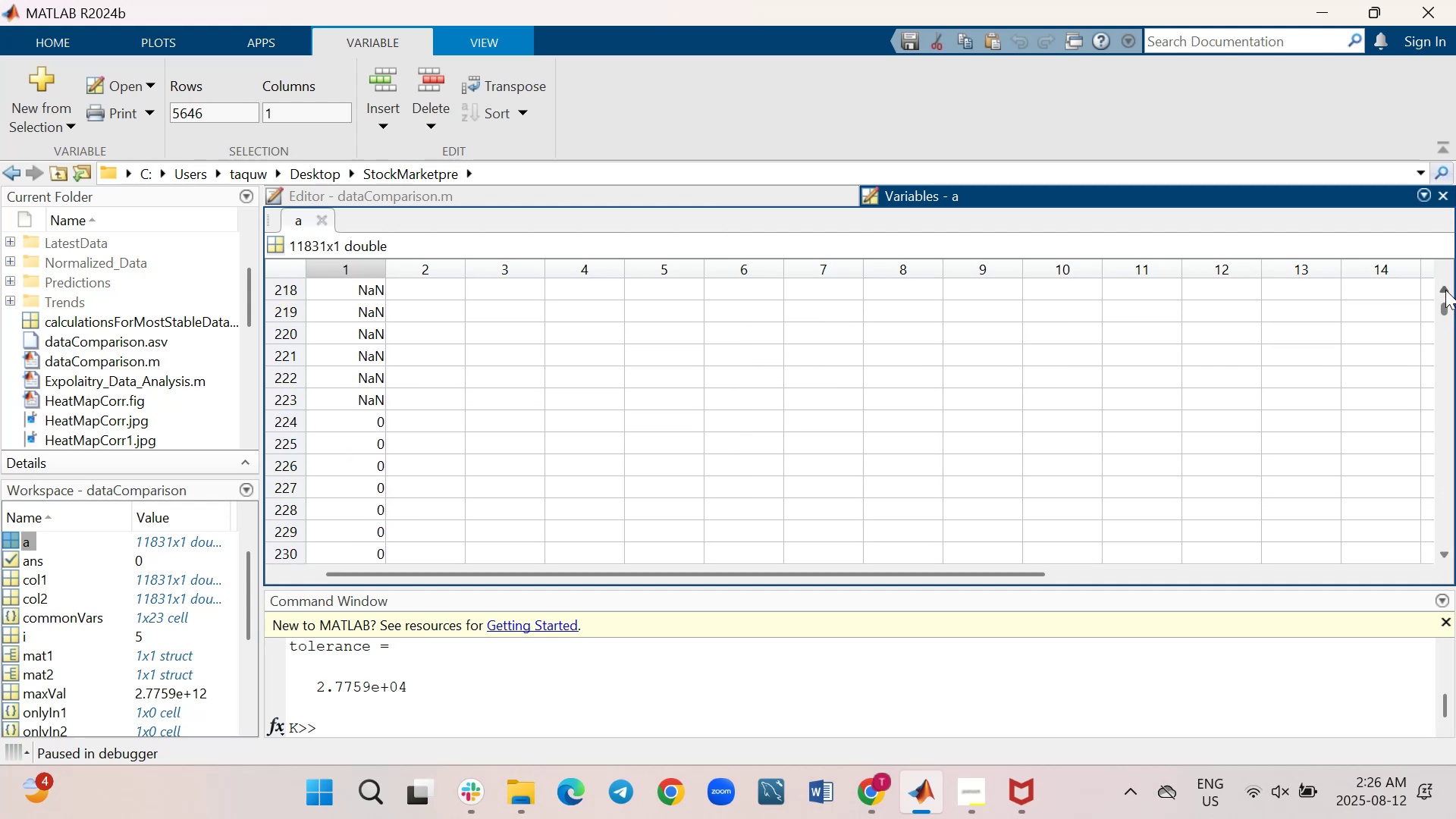 
triple_click([1445, 290])
 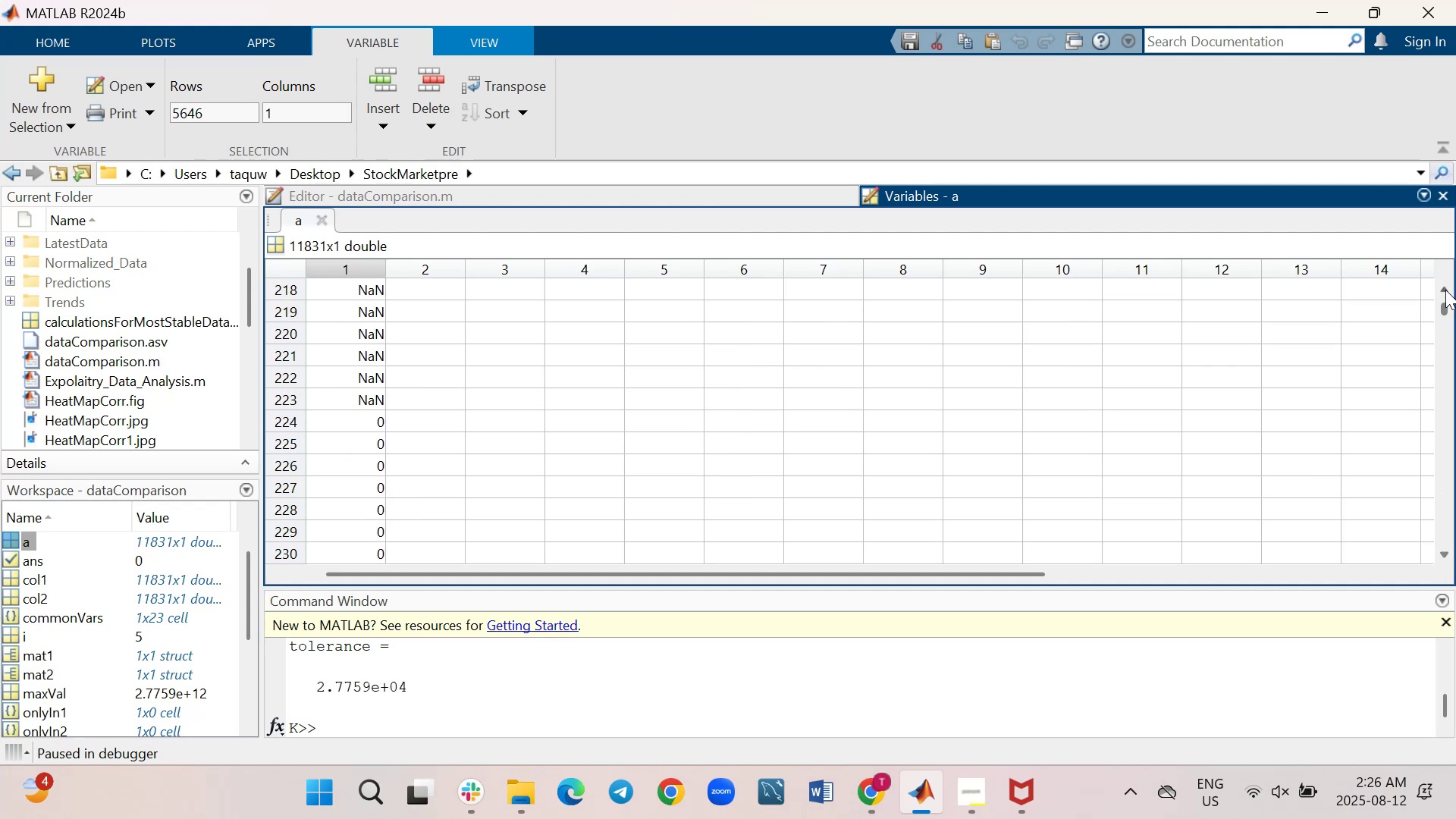 
triple_click([1445, 290])
 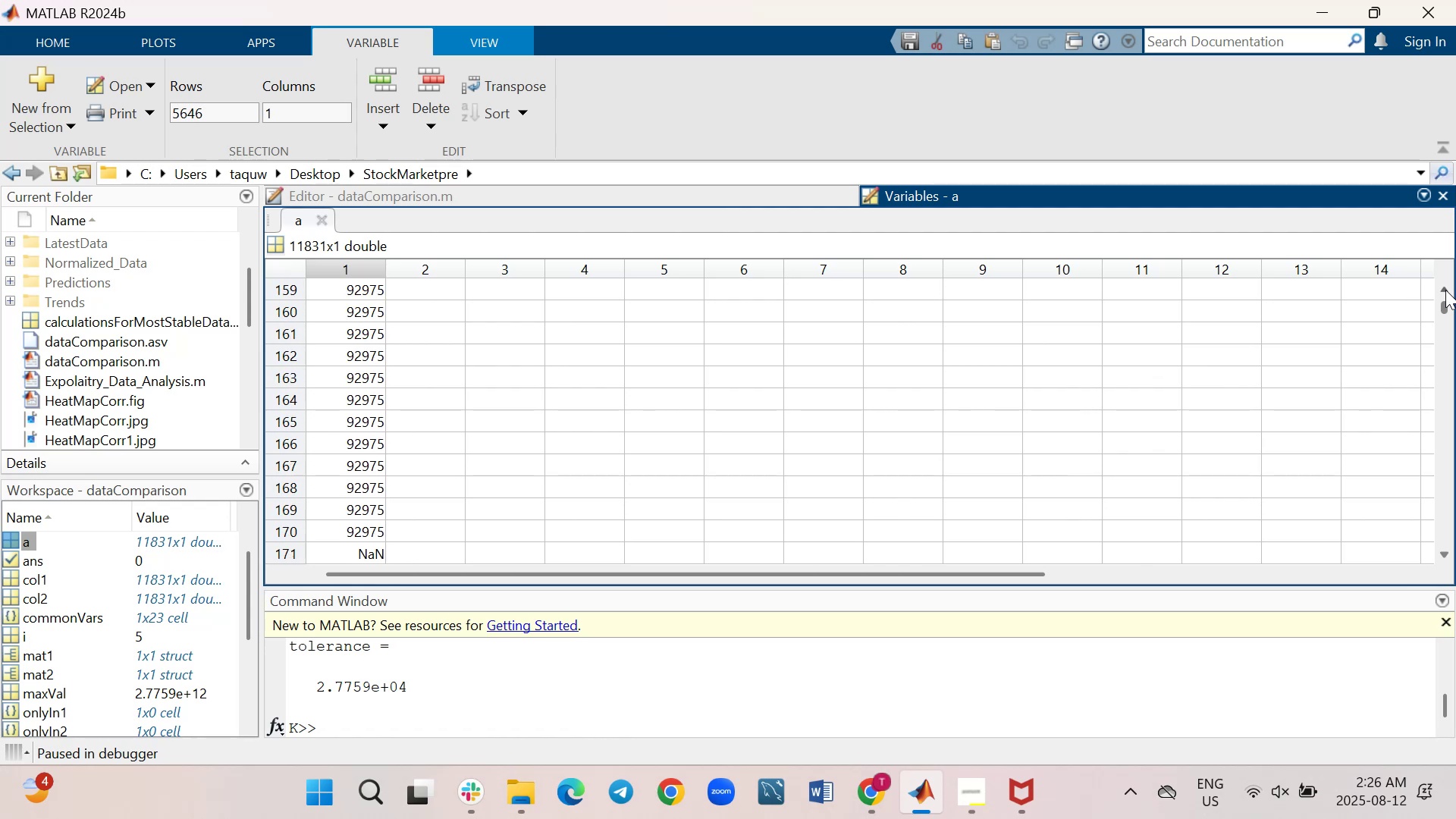 
wait(5.53)
 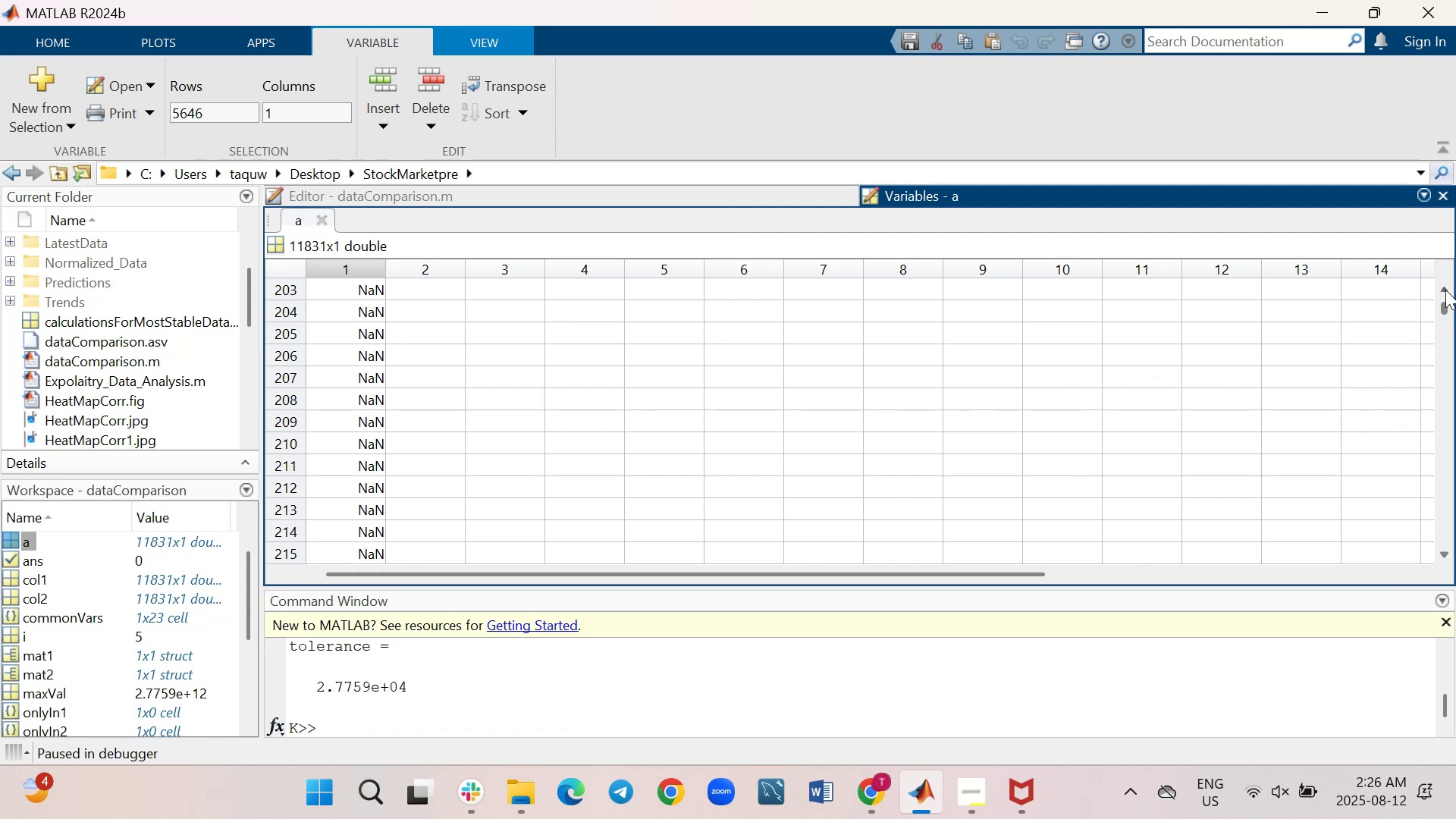 
triple_click([1445, 290])
 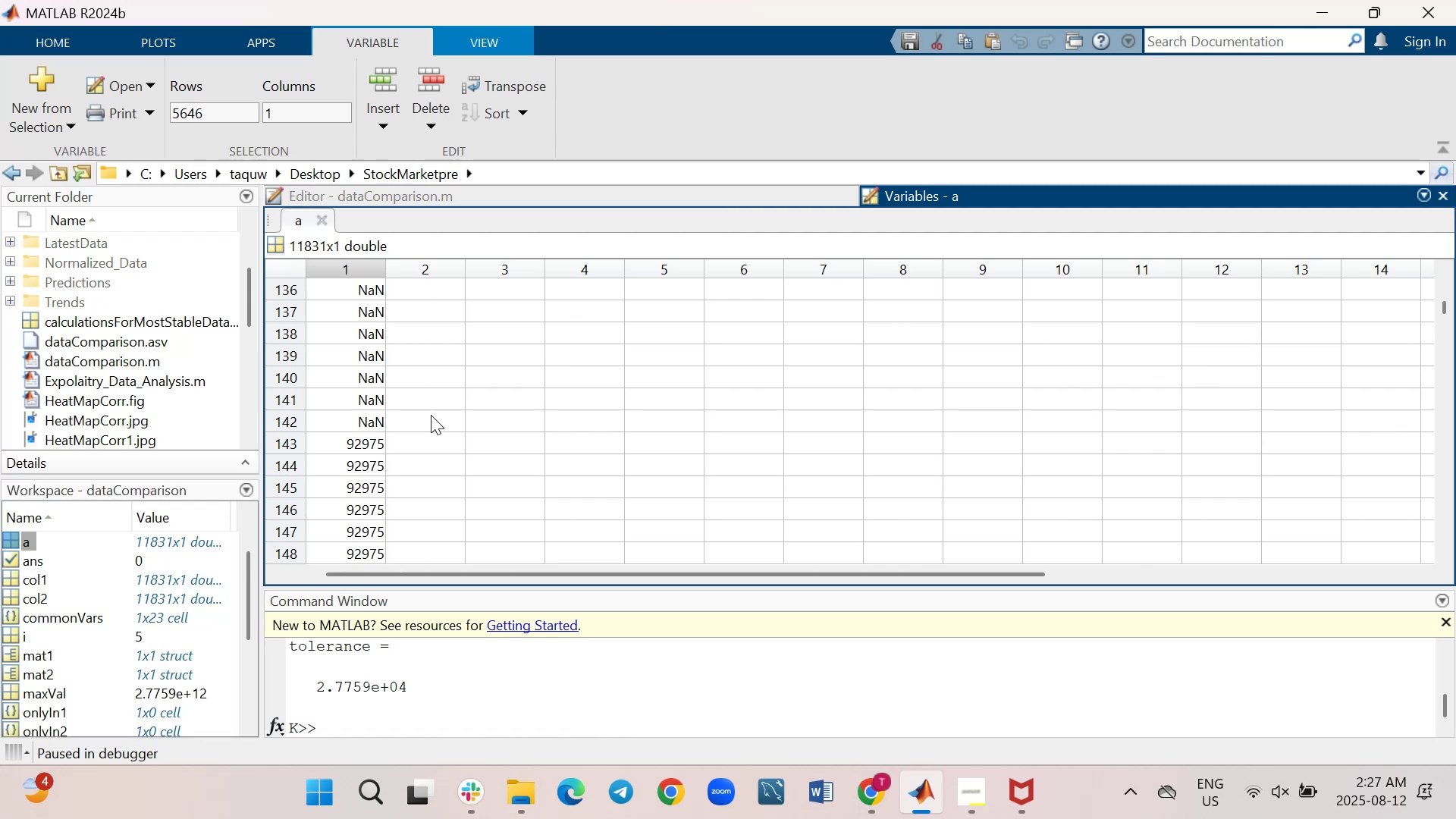 
wait(51.86)
 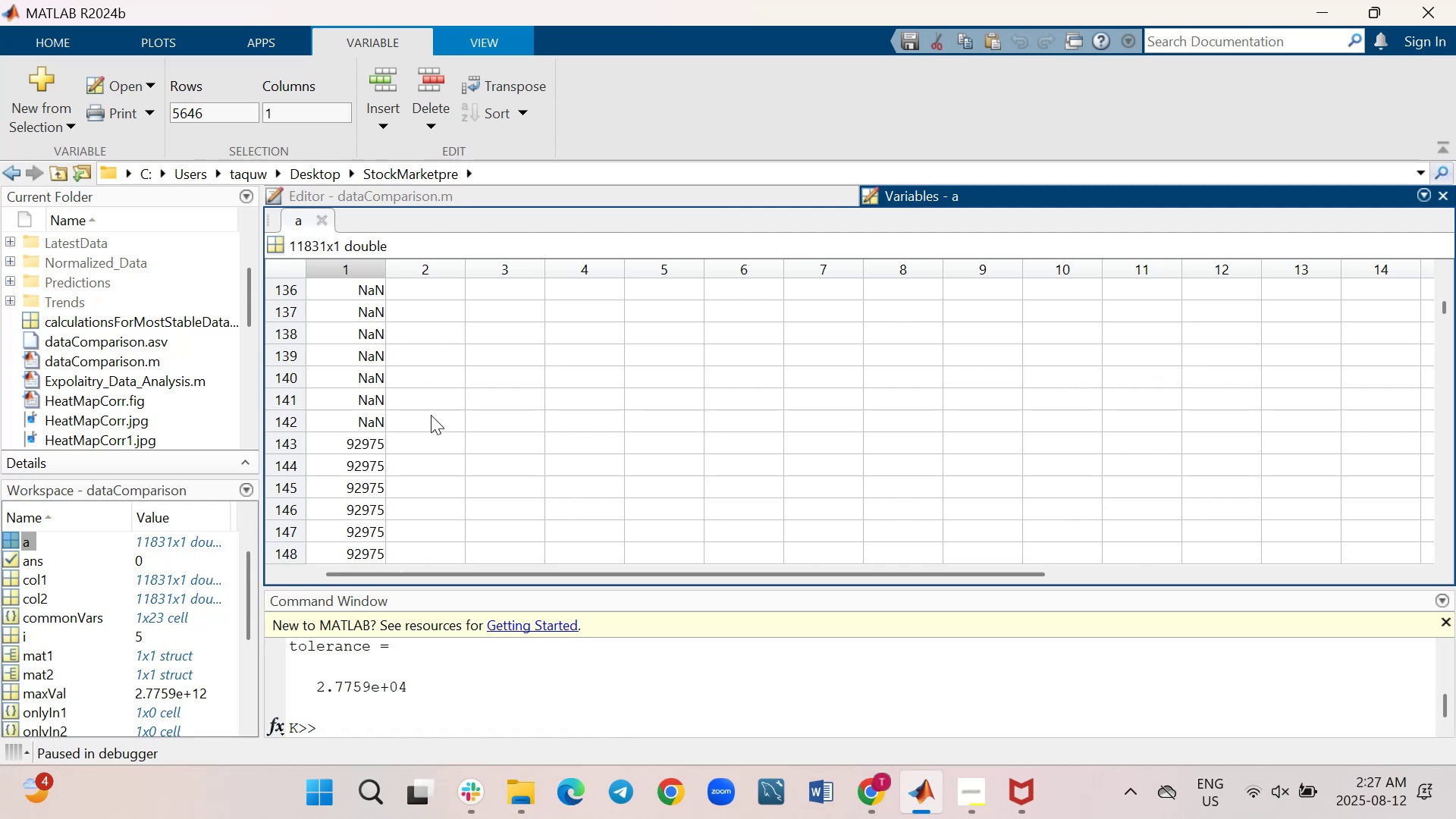 
scroll: coordinate [431, 415], scroll_direction: down, amount: 1.0
 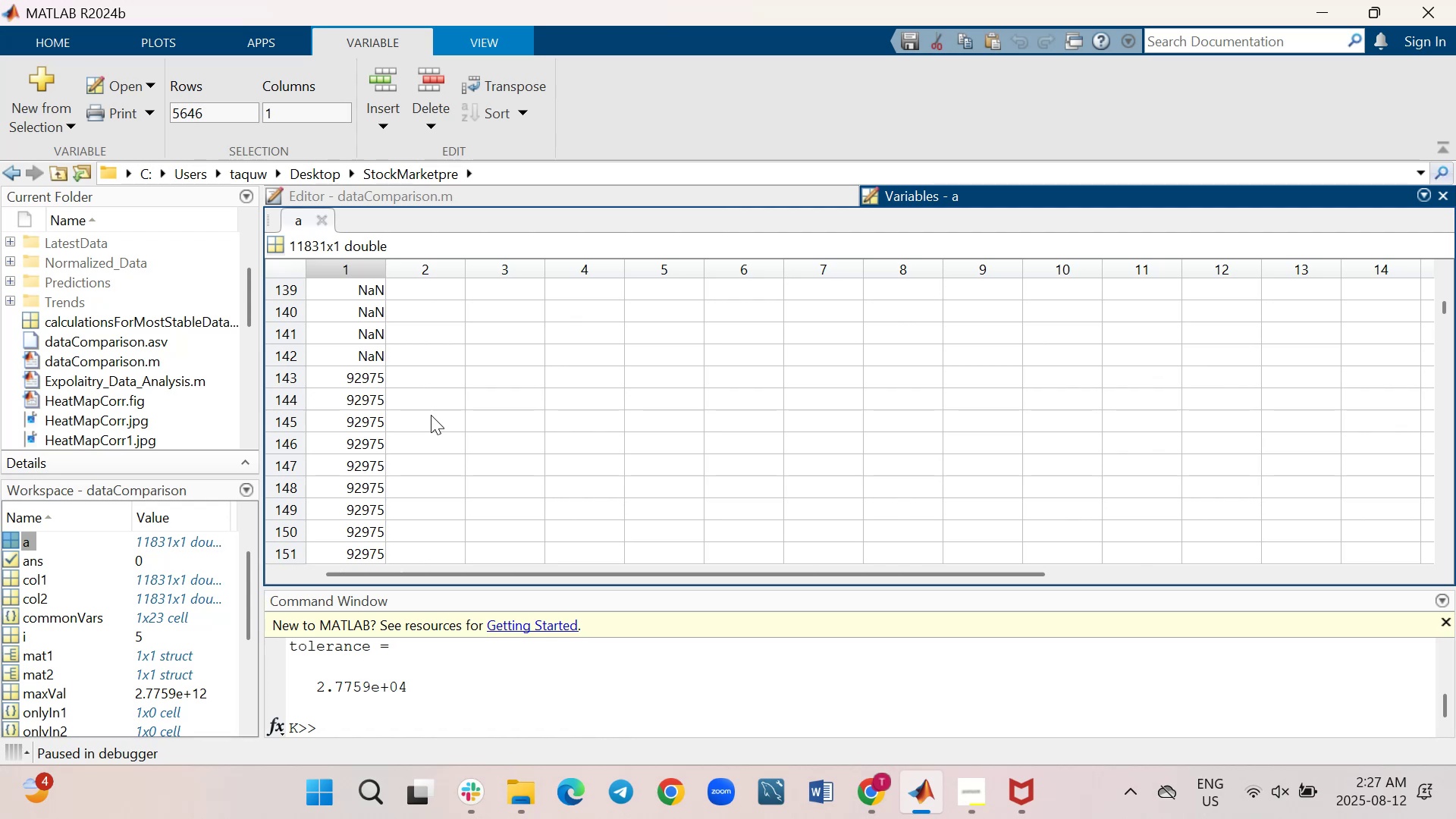 
wait(8.96)
 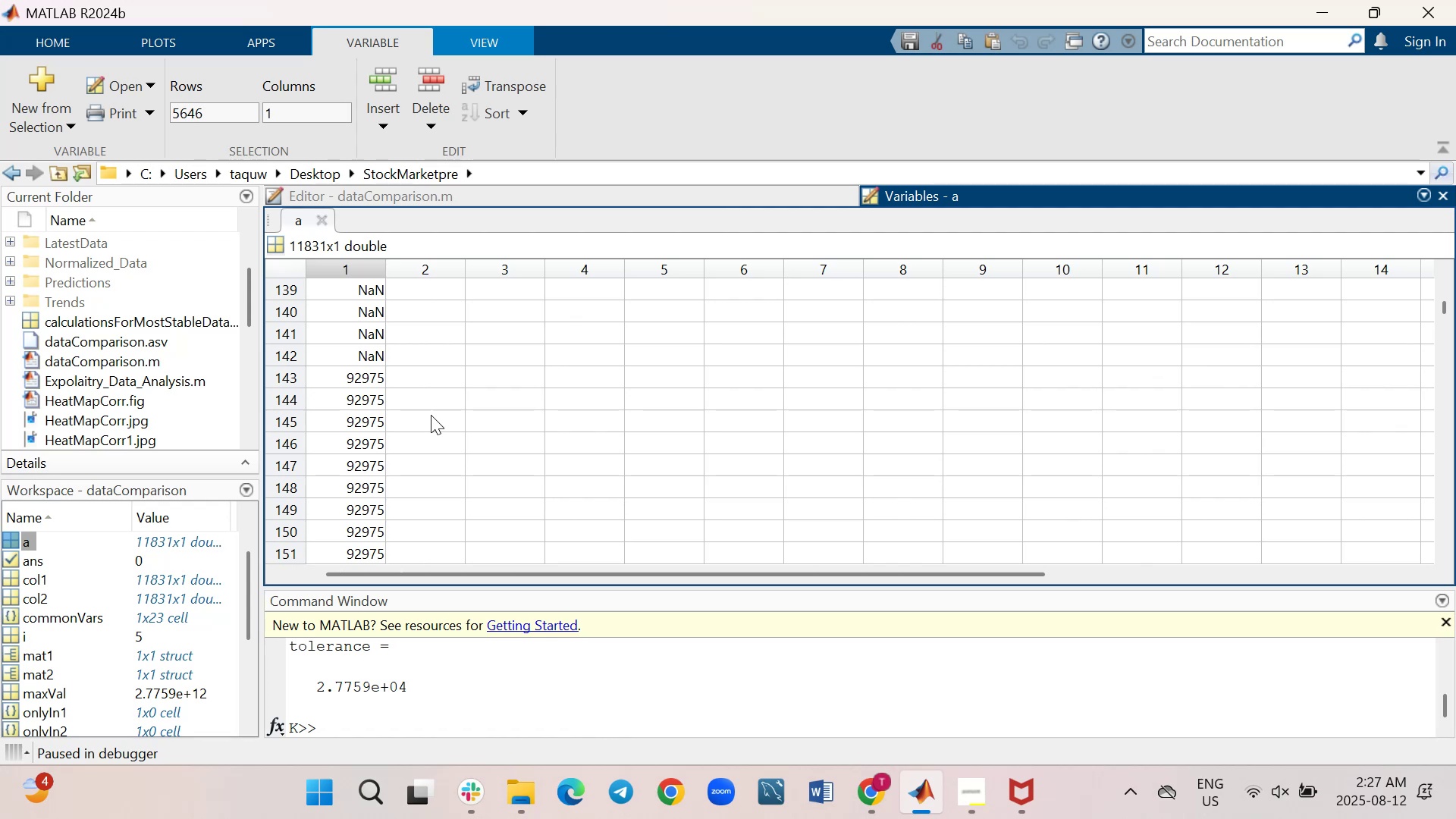 
scroll: coordinate [431, 415], scroll_direction: down, amount: 1.0
 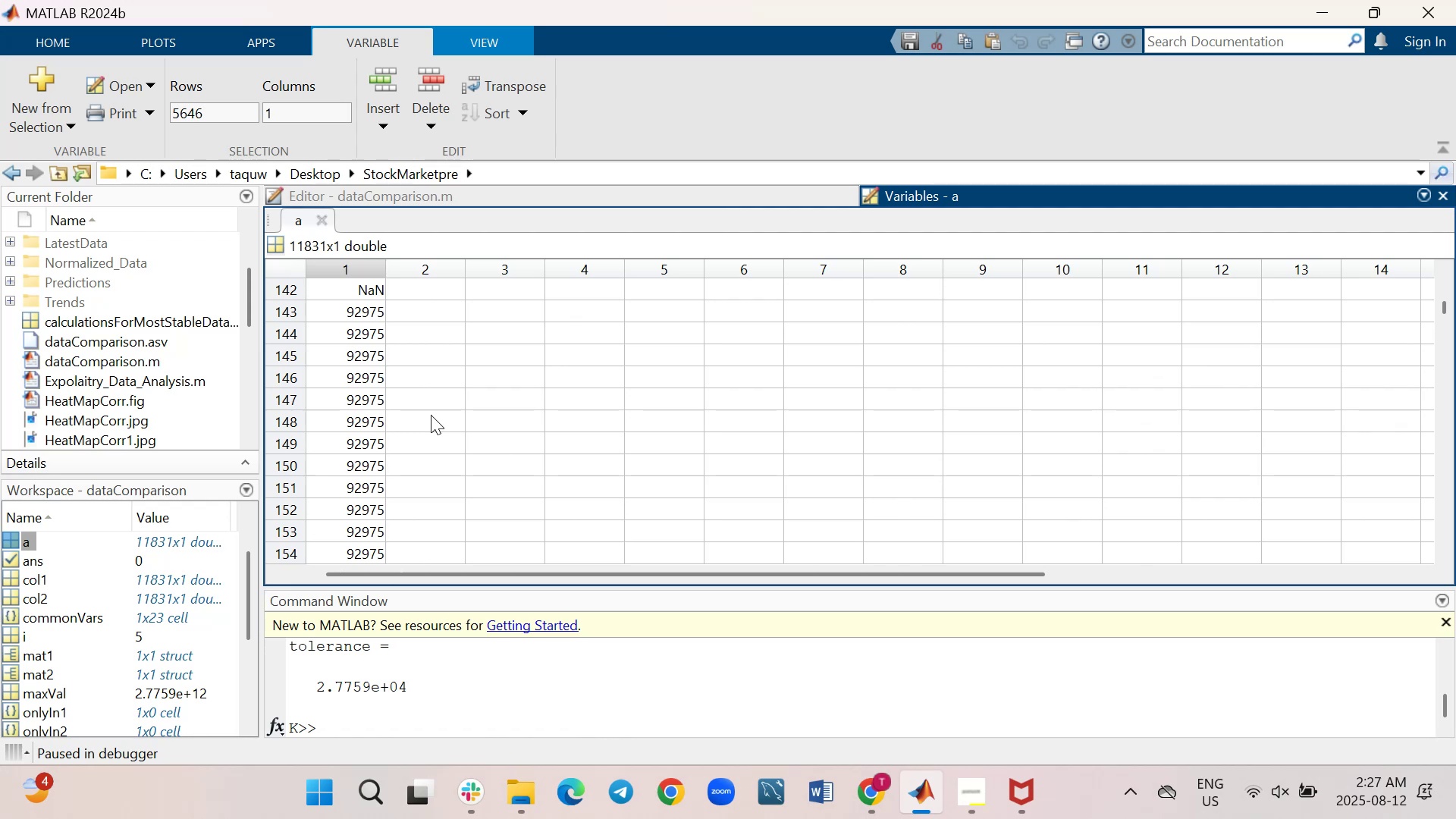 
wait(21.87)
 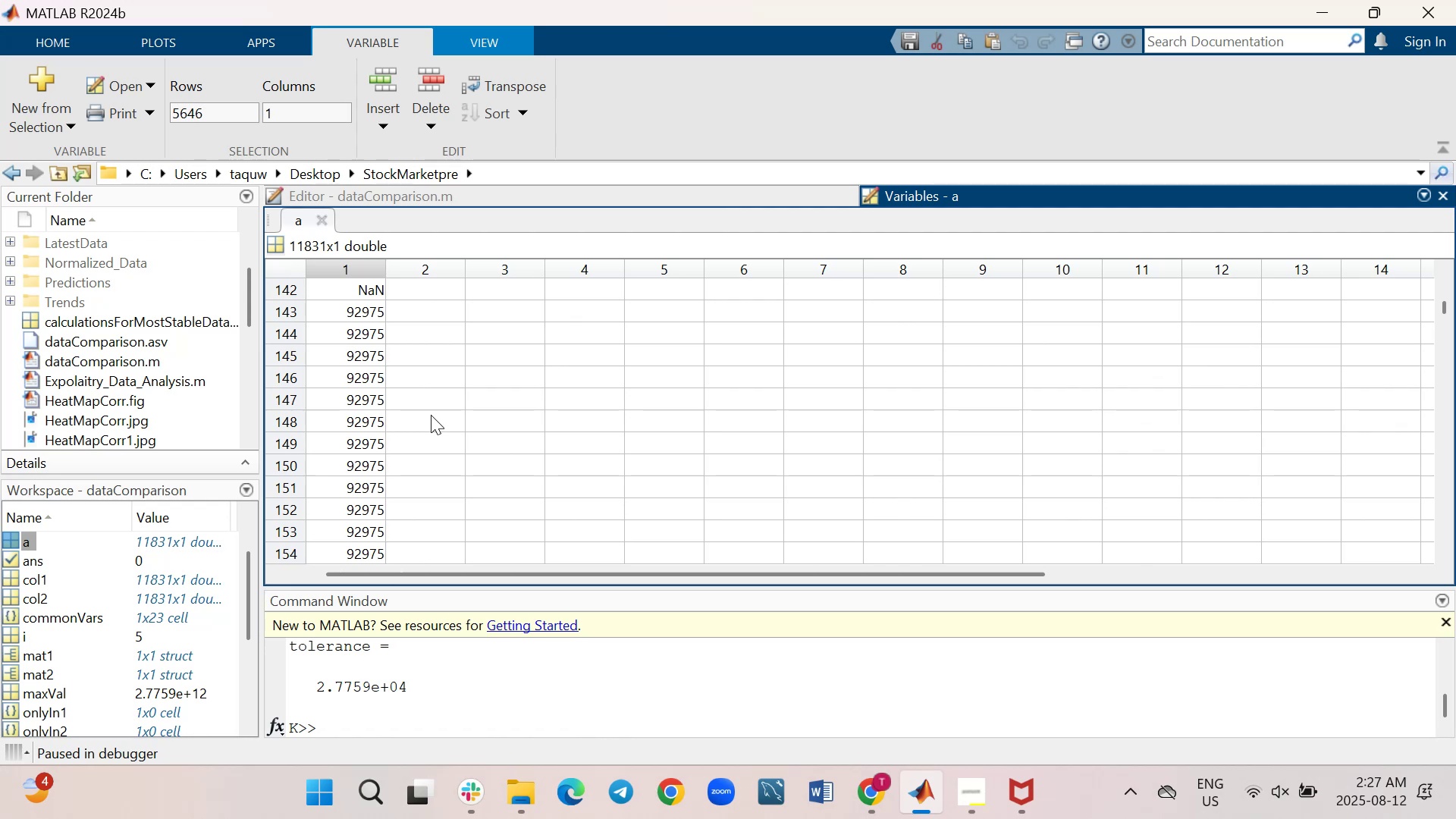 
scroll: coordinate [431, 415], scroll_direction: down, amount: 1.0
 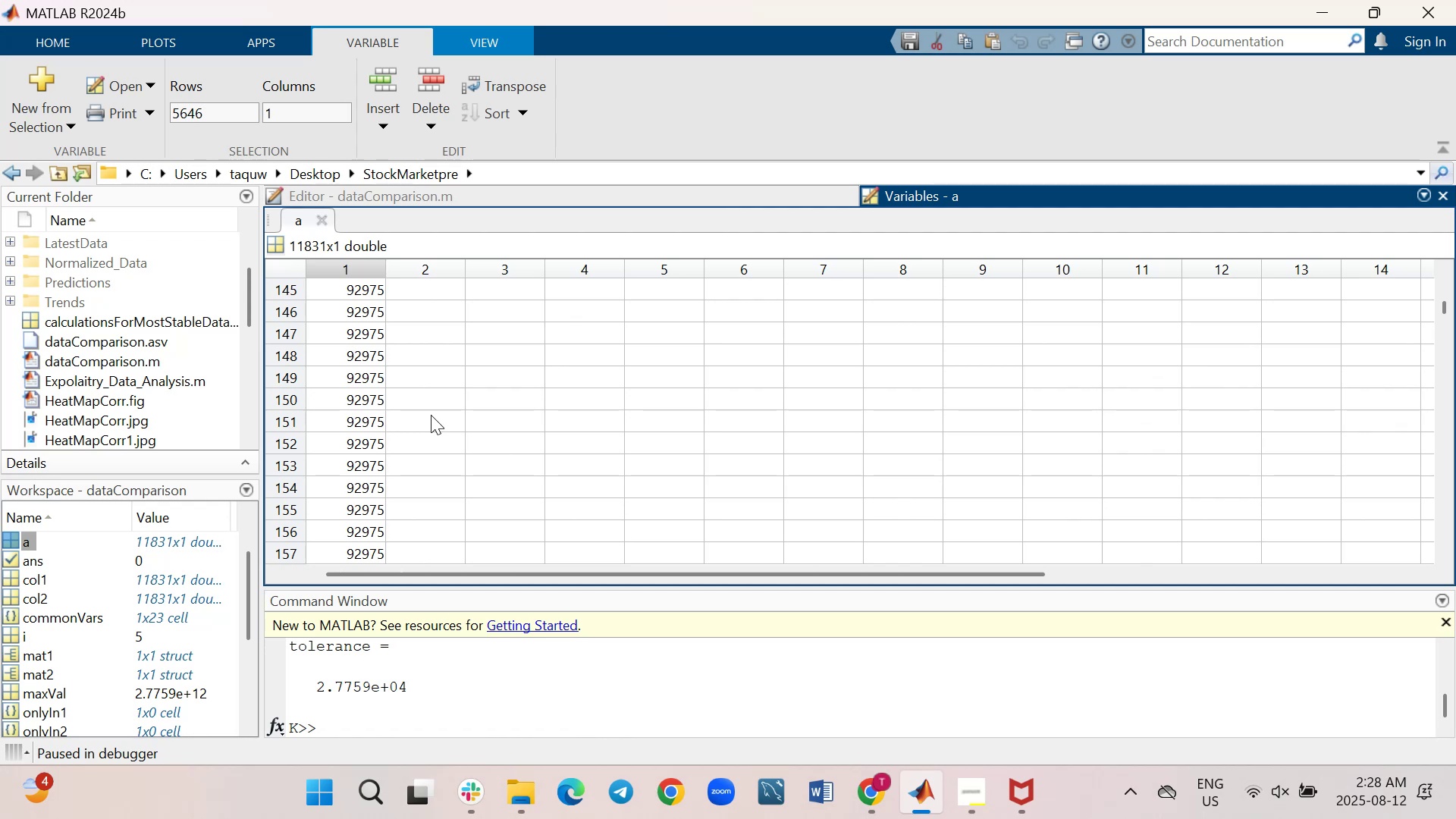 
wait(7.97)
 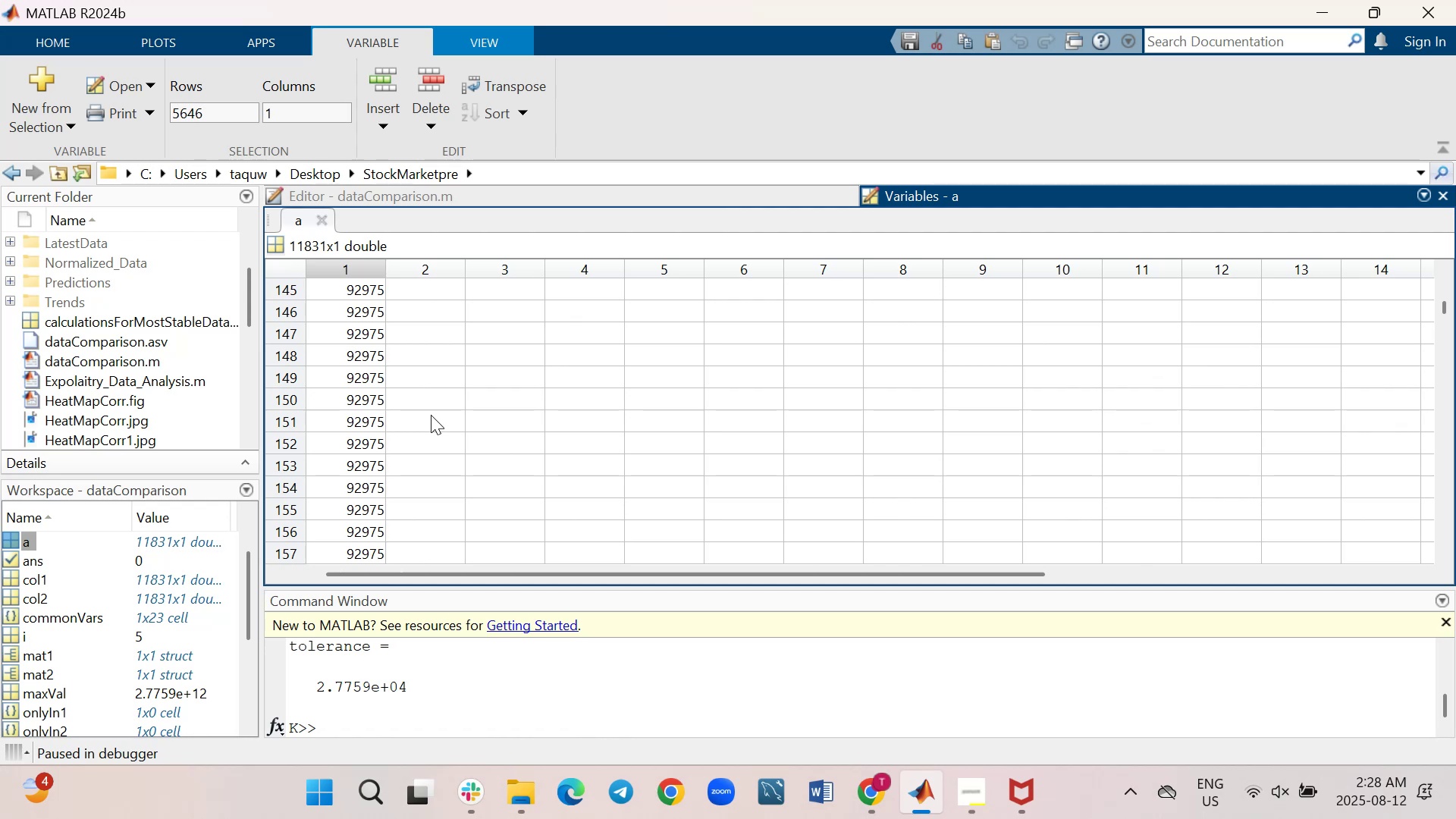 
scroll: coordinate [431, 415], scroll_direction: down, amount: 4.0
 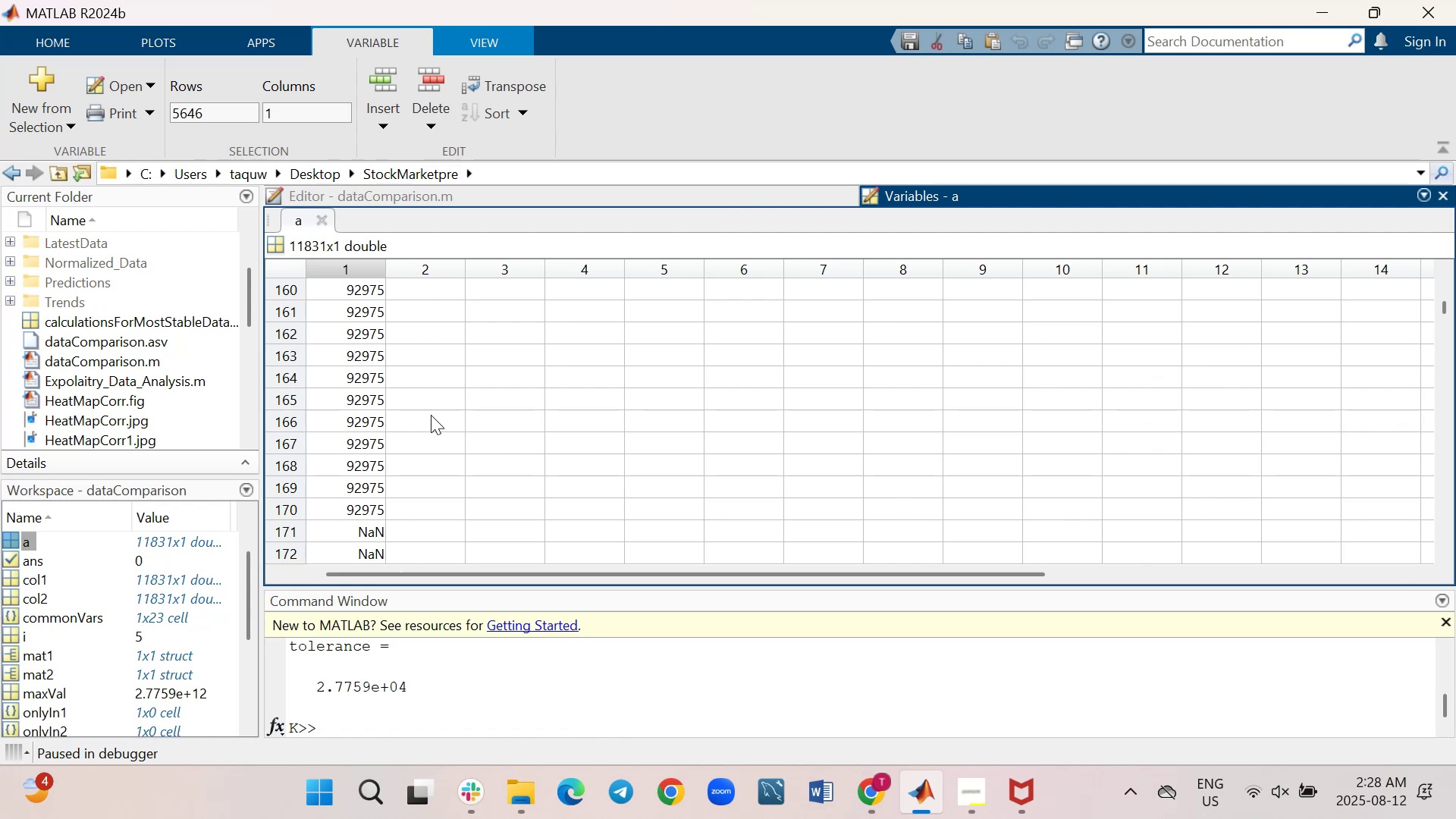 
scroll: coordinate [431, 415], scroll_direction: up, amount: 3.0
 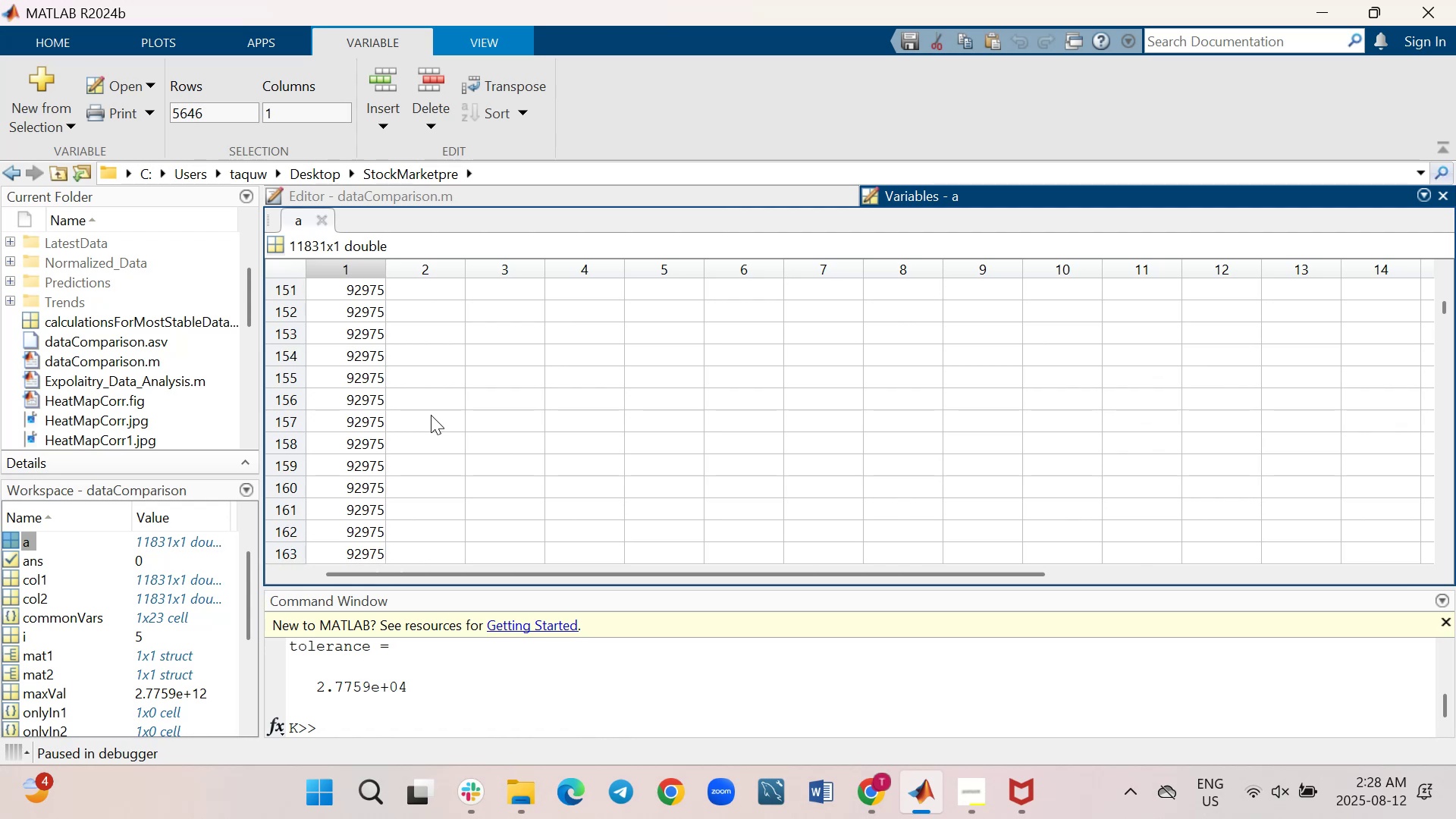 
scroll: coordinate [431, 415], scroll_direction: down, amount: 1.0
 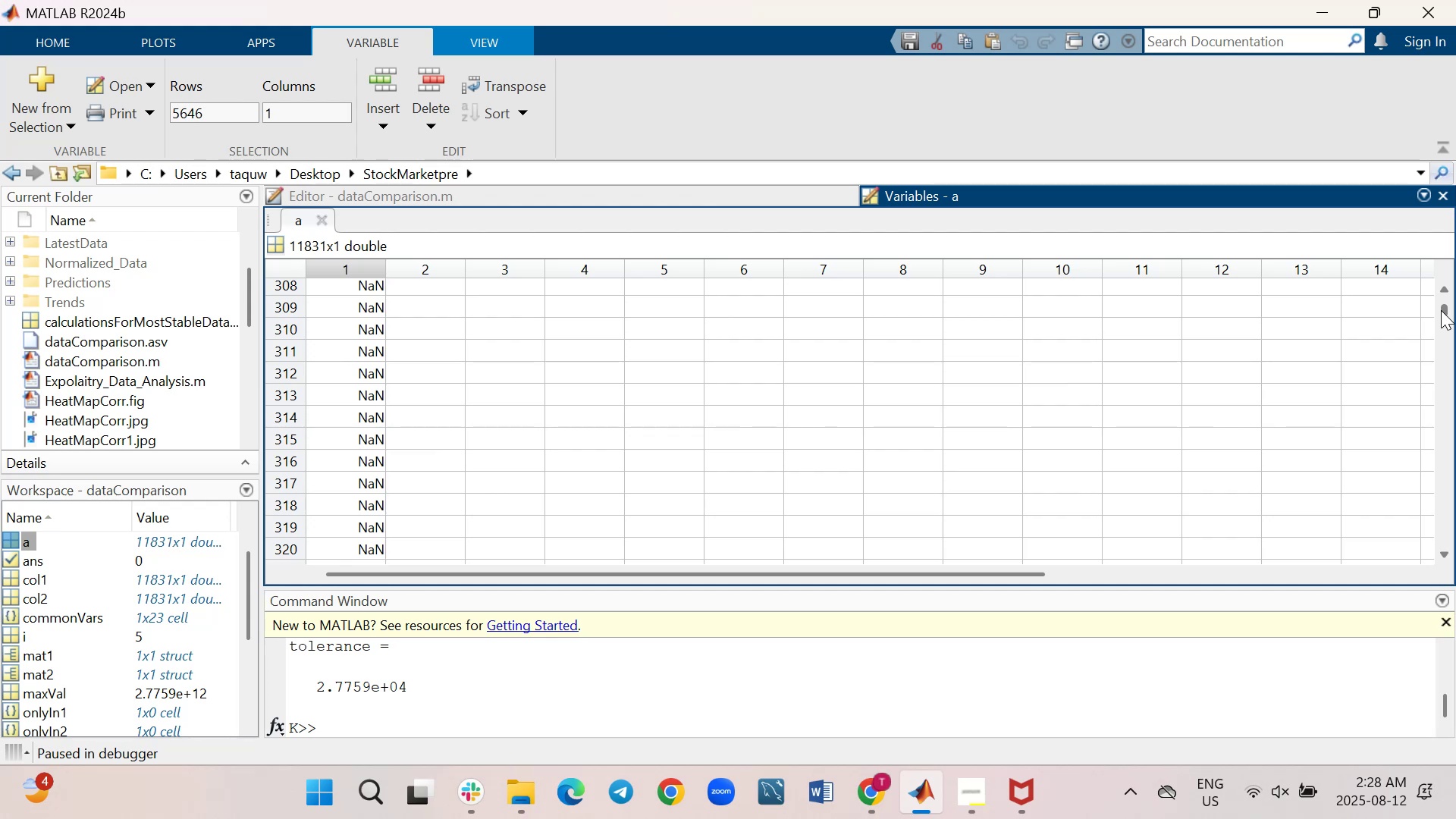 
wait(28.02)
 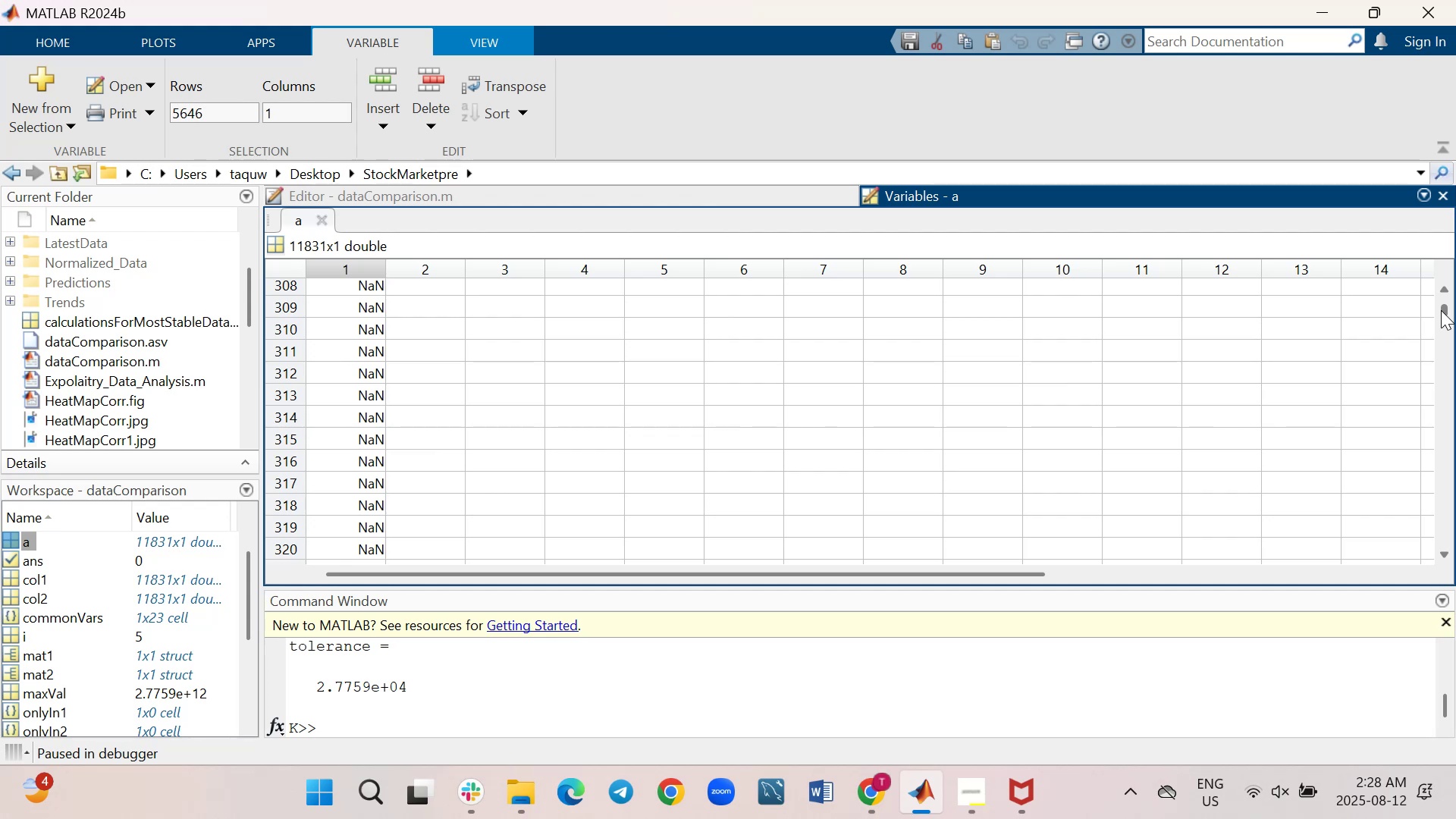 
left_click([1442, 292])
 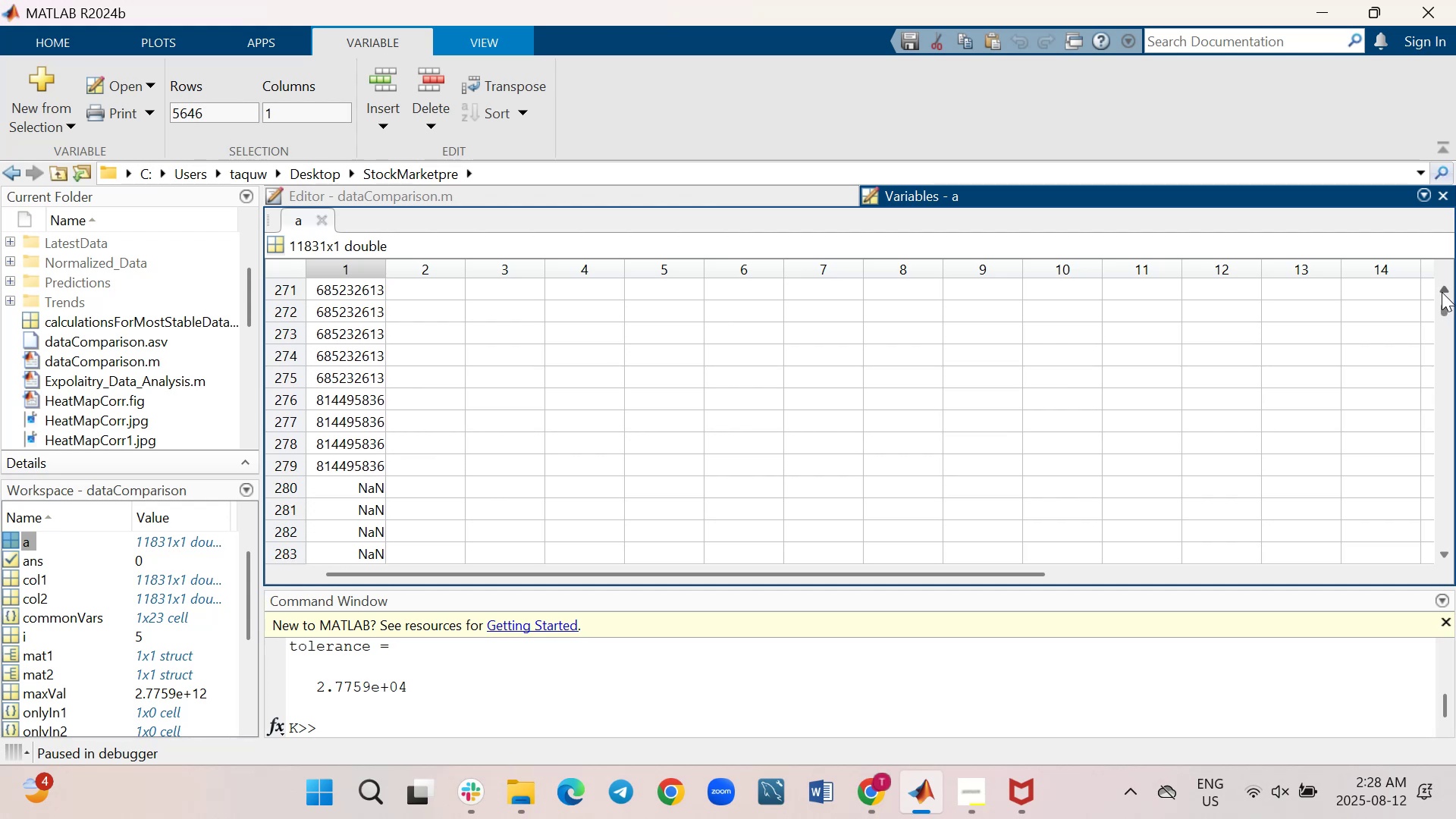 
left_click([1442, 292])
 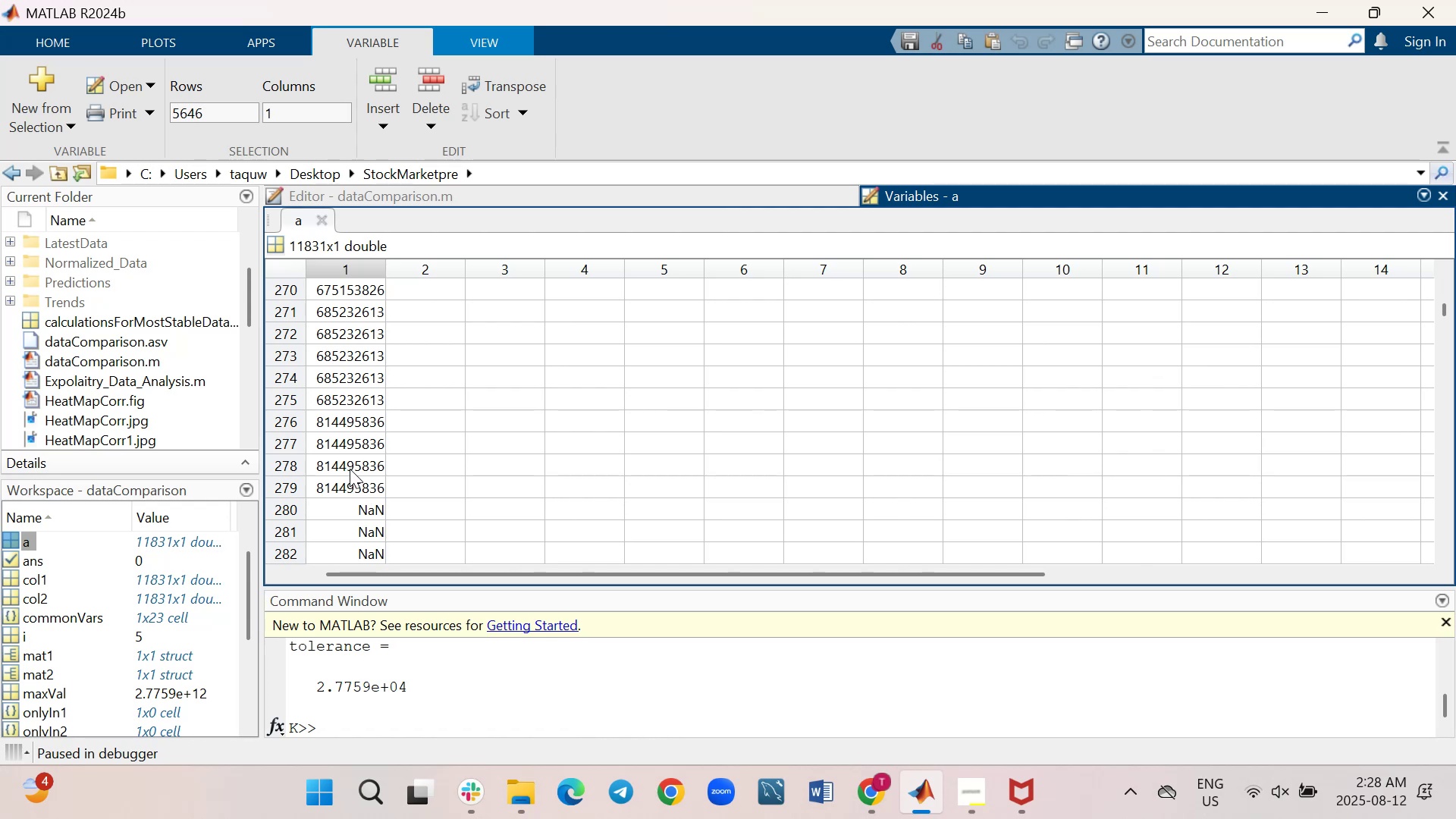 
wait(10.42)
 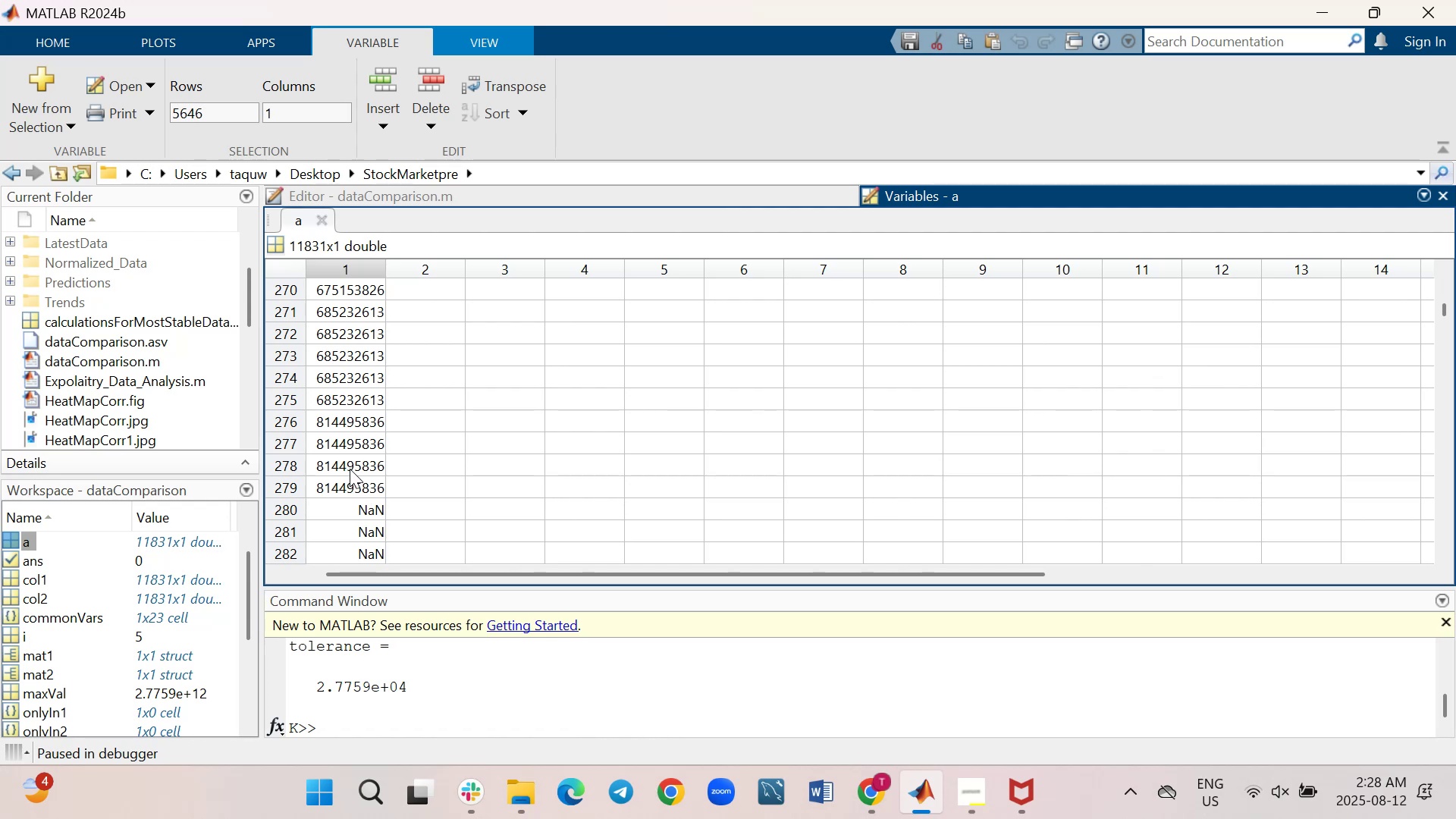 
left_click([631, 194])
 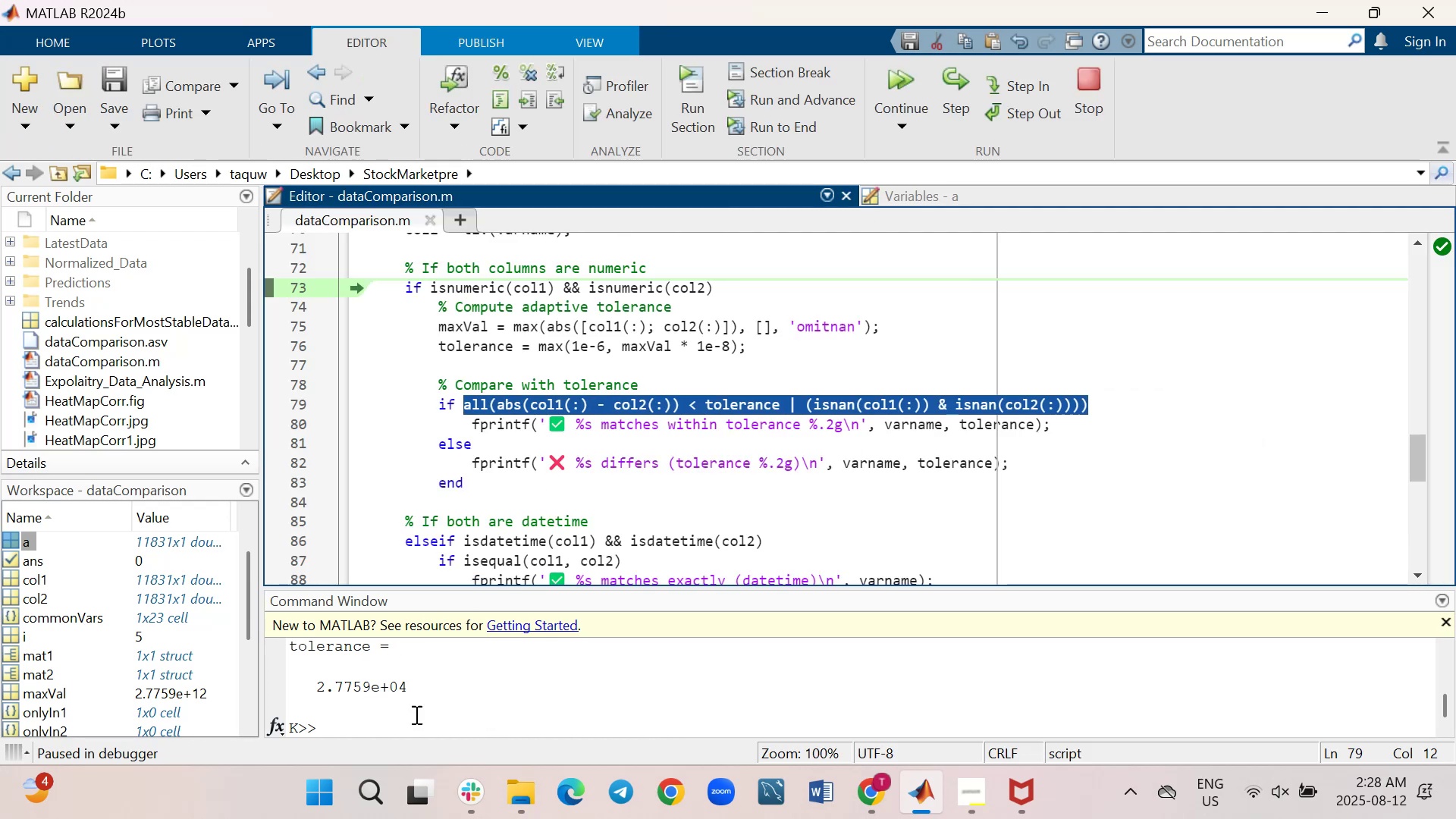 
scroll: coordinate [560, 689], scroll_direction: up, amount: 4.0
 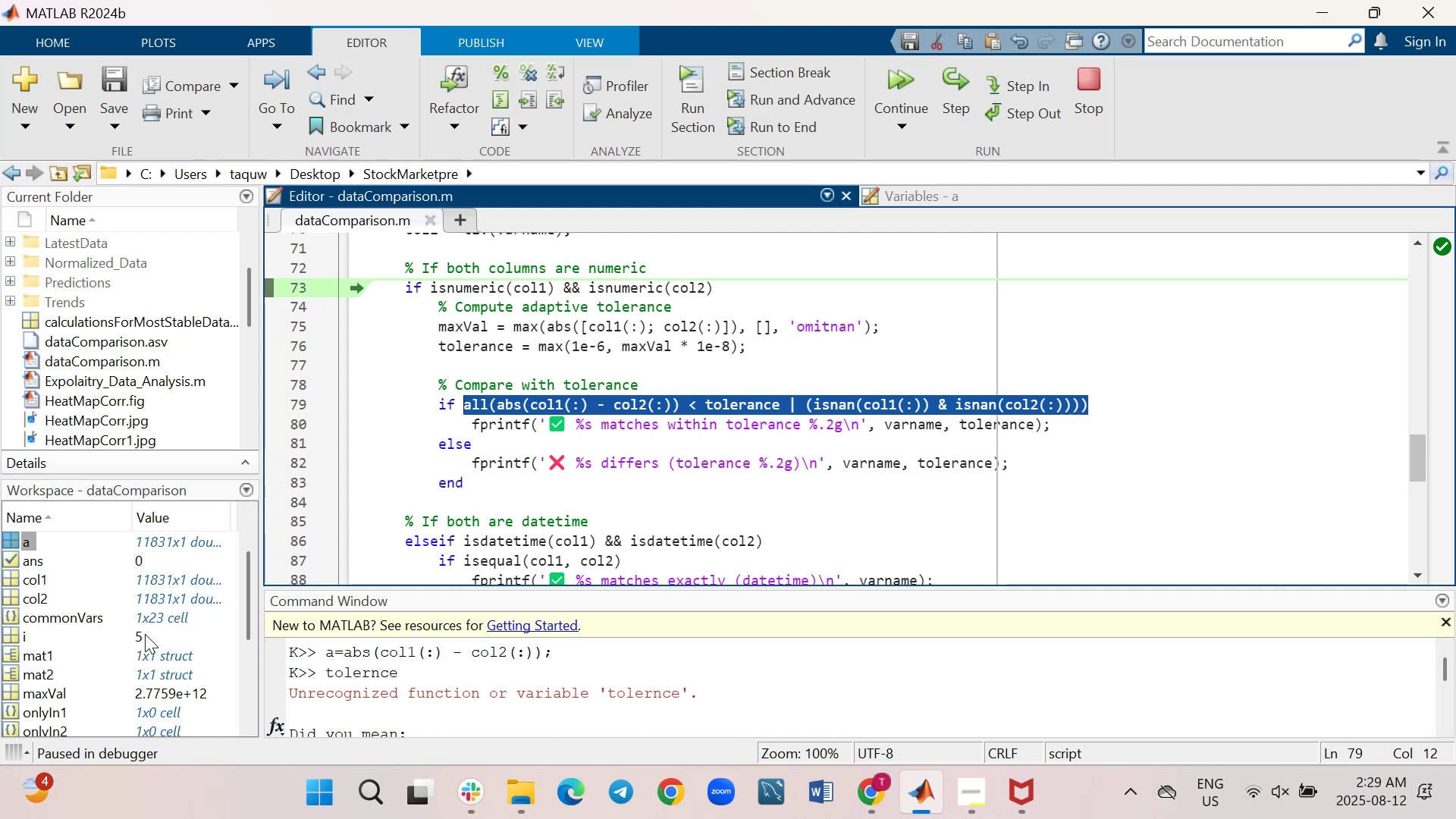 
wait(10.1)
 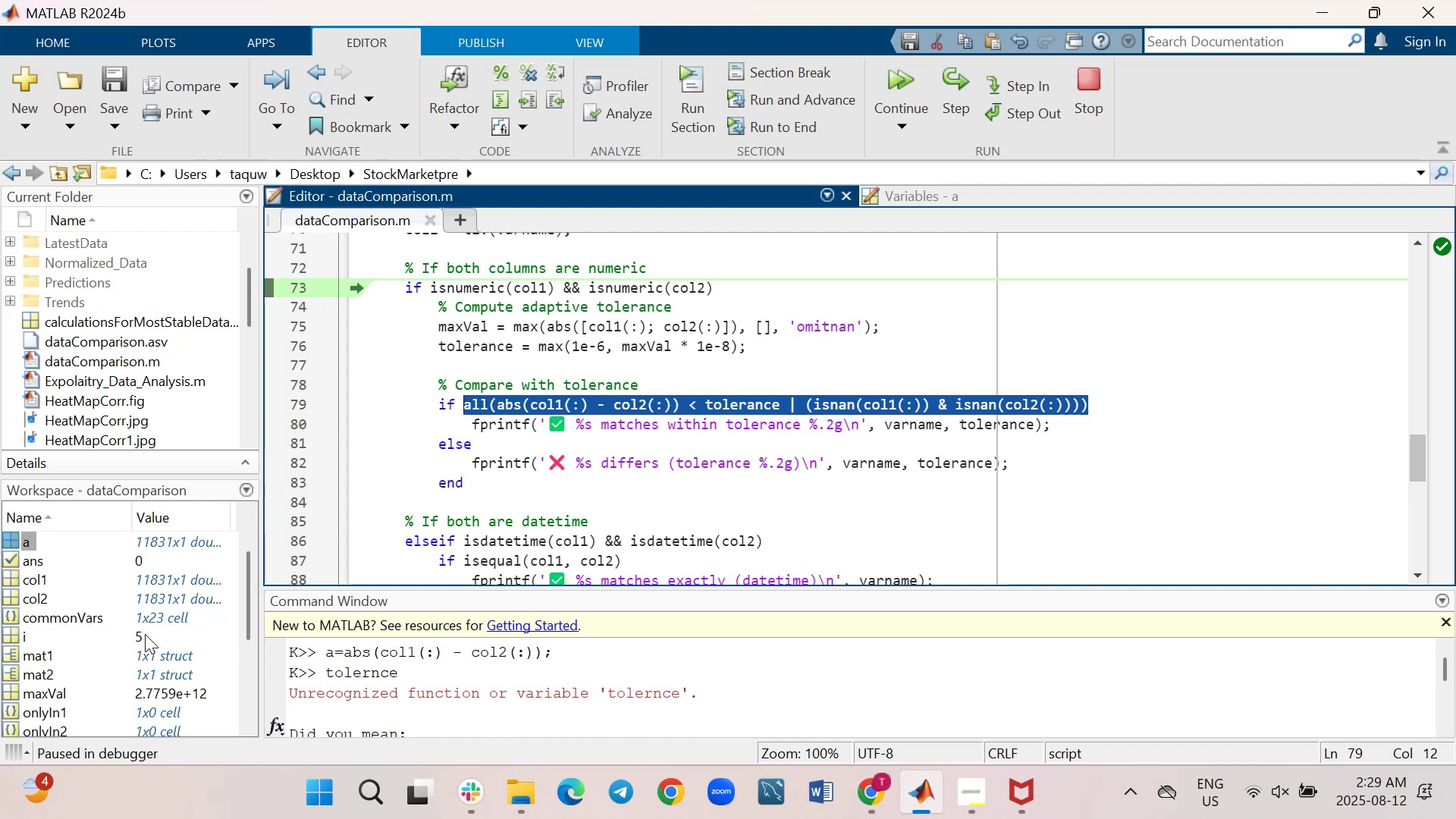 
scroll: coordinate [609, 654], scroll_direction: down, amount: 2.0
 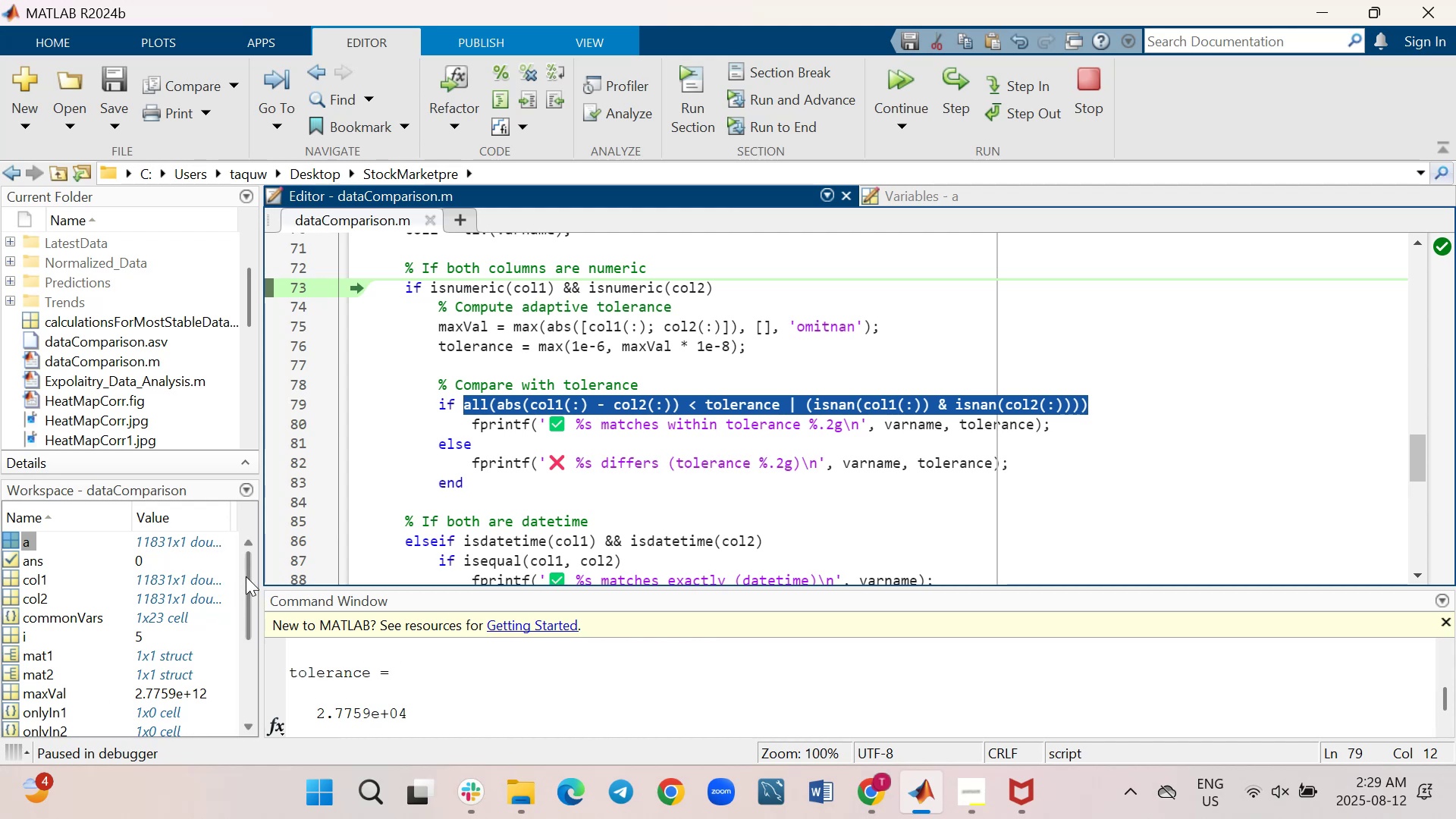 
left_click_drag(start_coordinate=[250, 577], to_coordinate=[246, 630])
 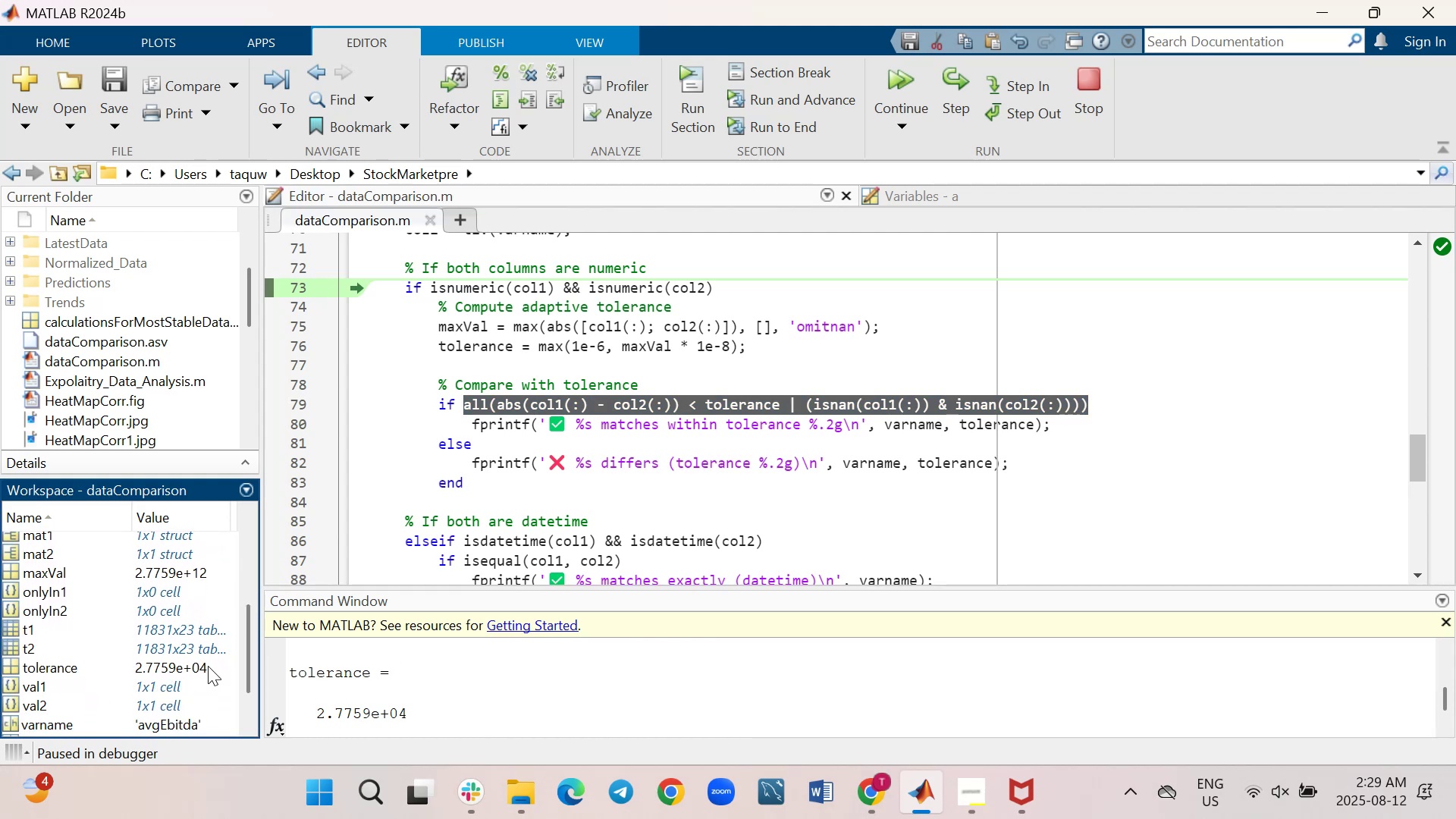 
left_click_drag(start_coordinate=[246, 656], to_coordinate=[252, 631])
 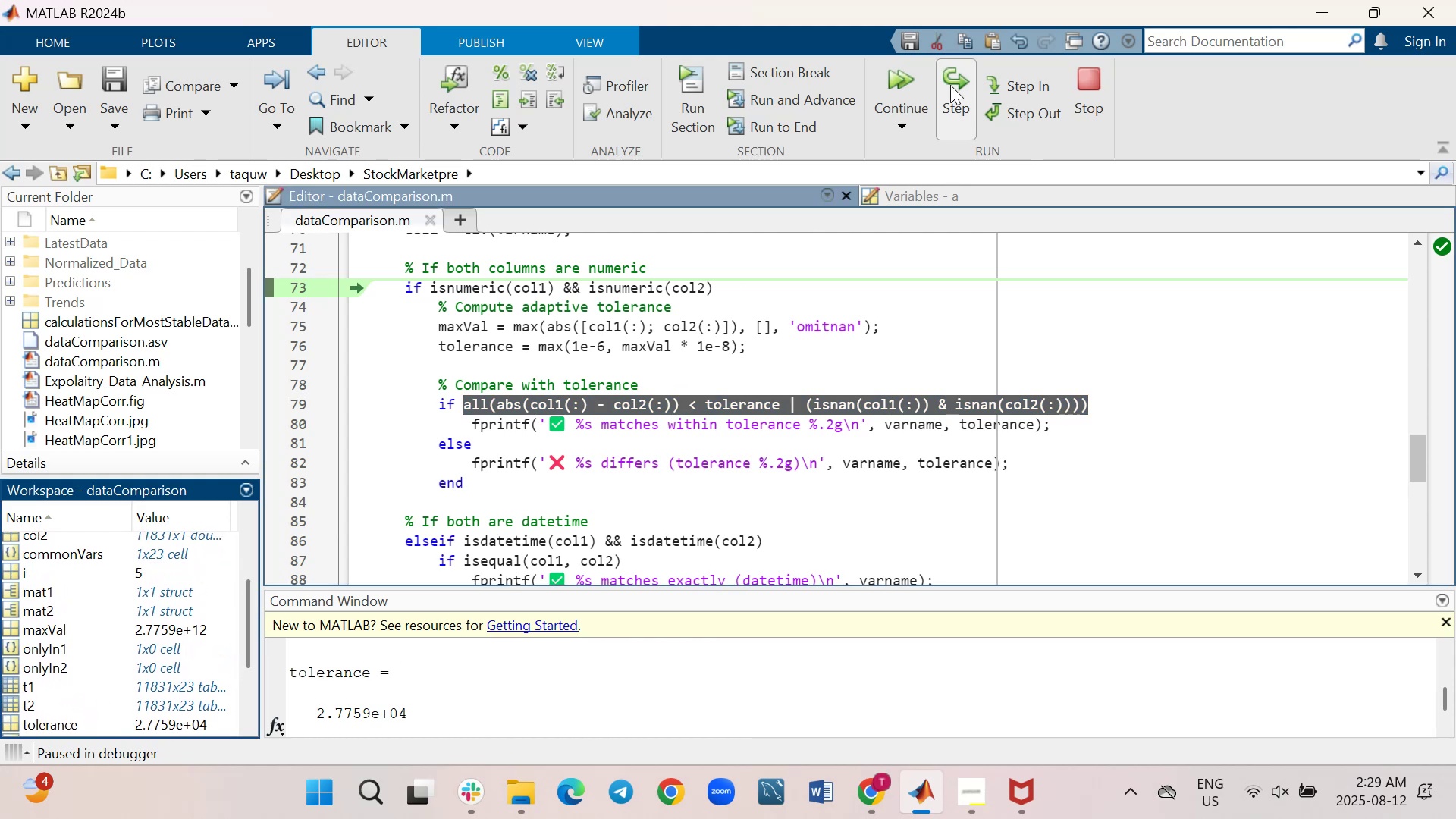 
double_click([950, 85])
 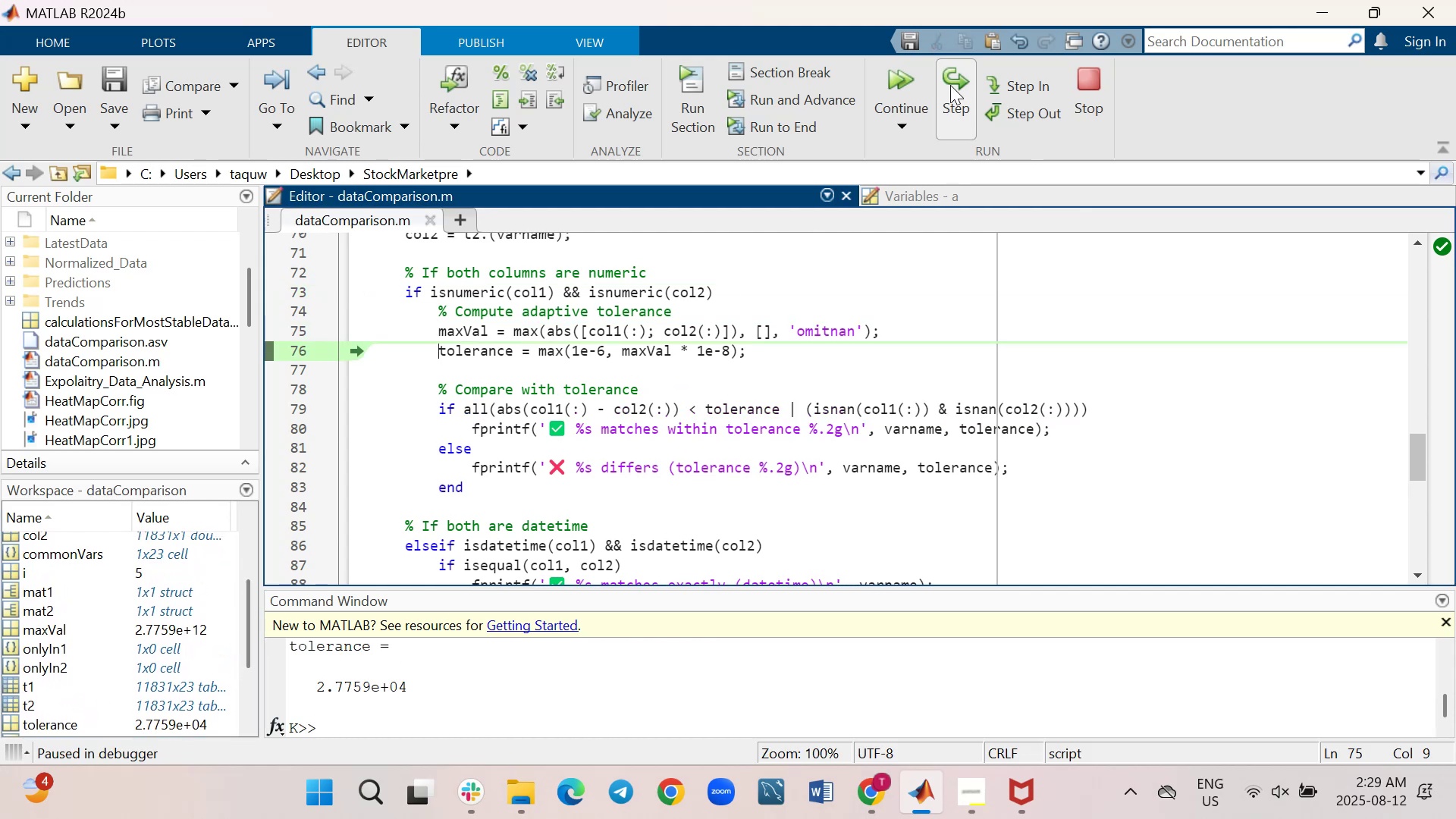 
triple_click([950, 85])
 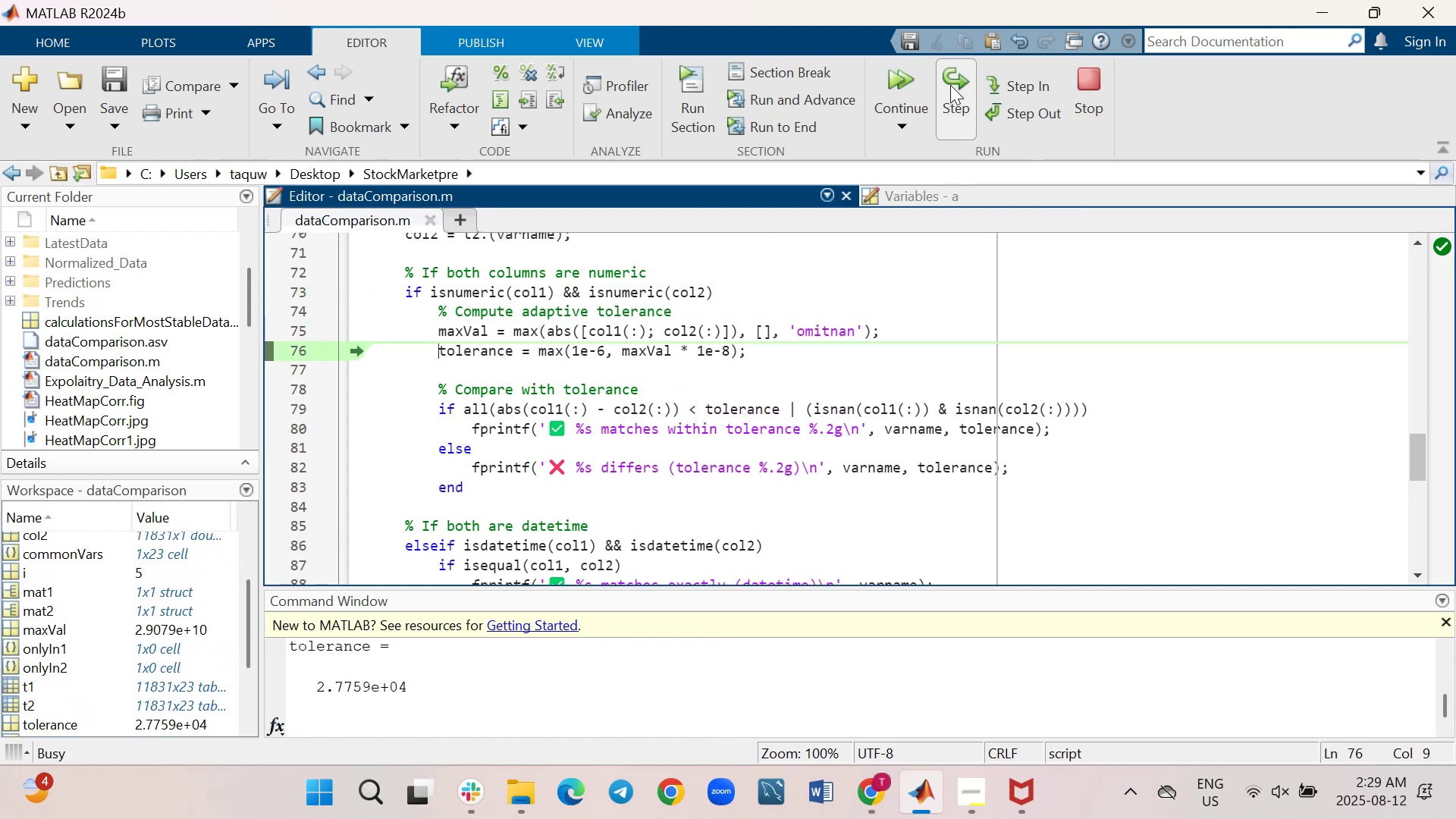 
triple_click([950, 85])
 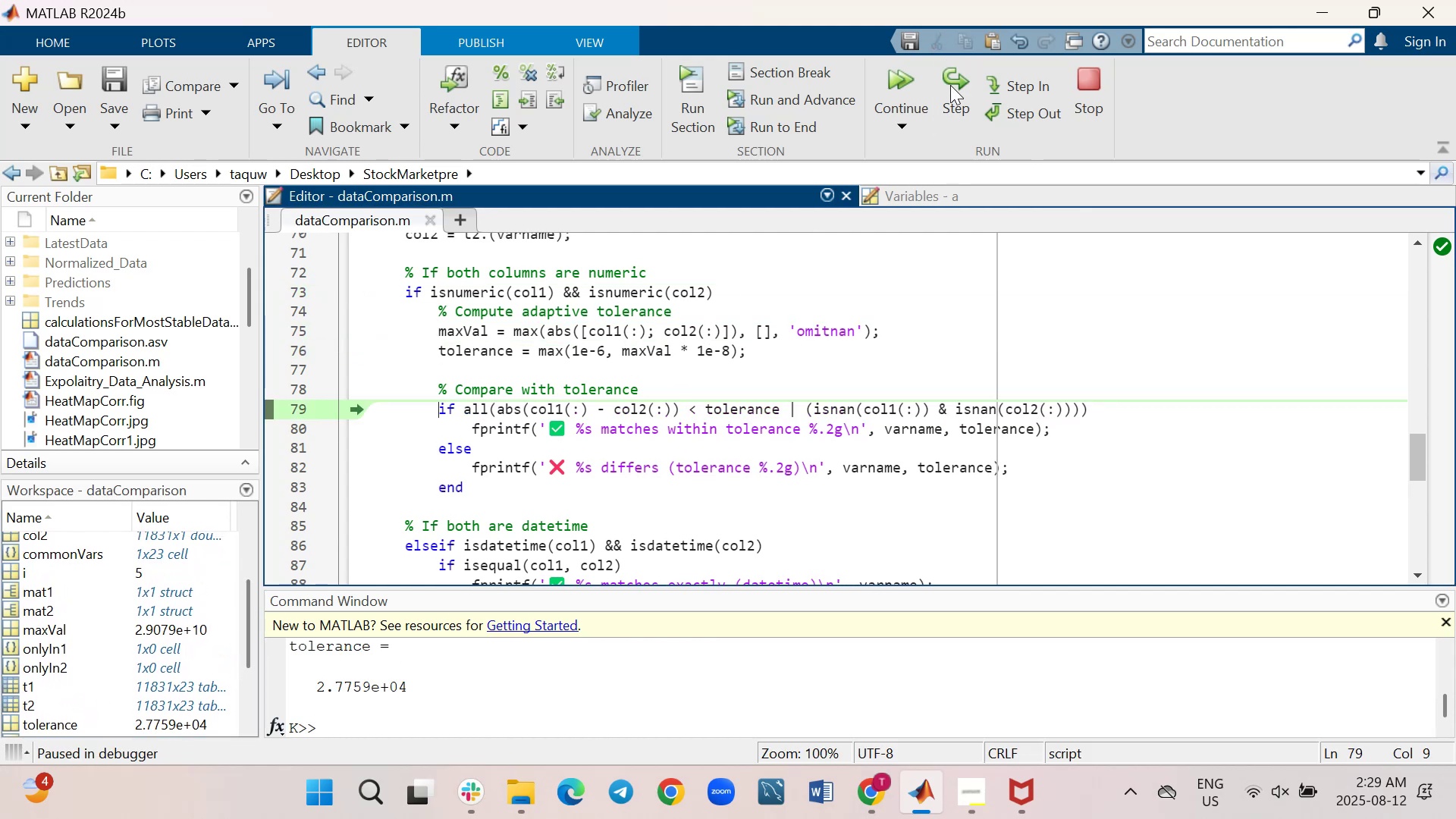 
triple_click([950, 85])
 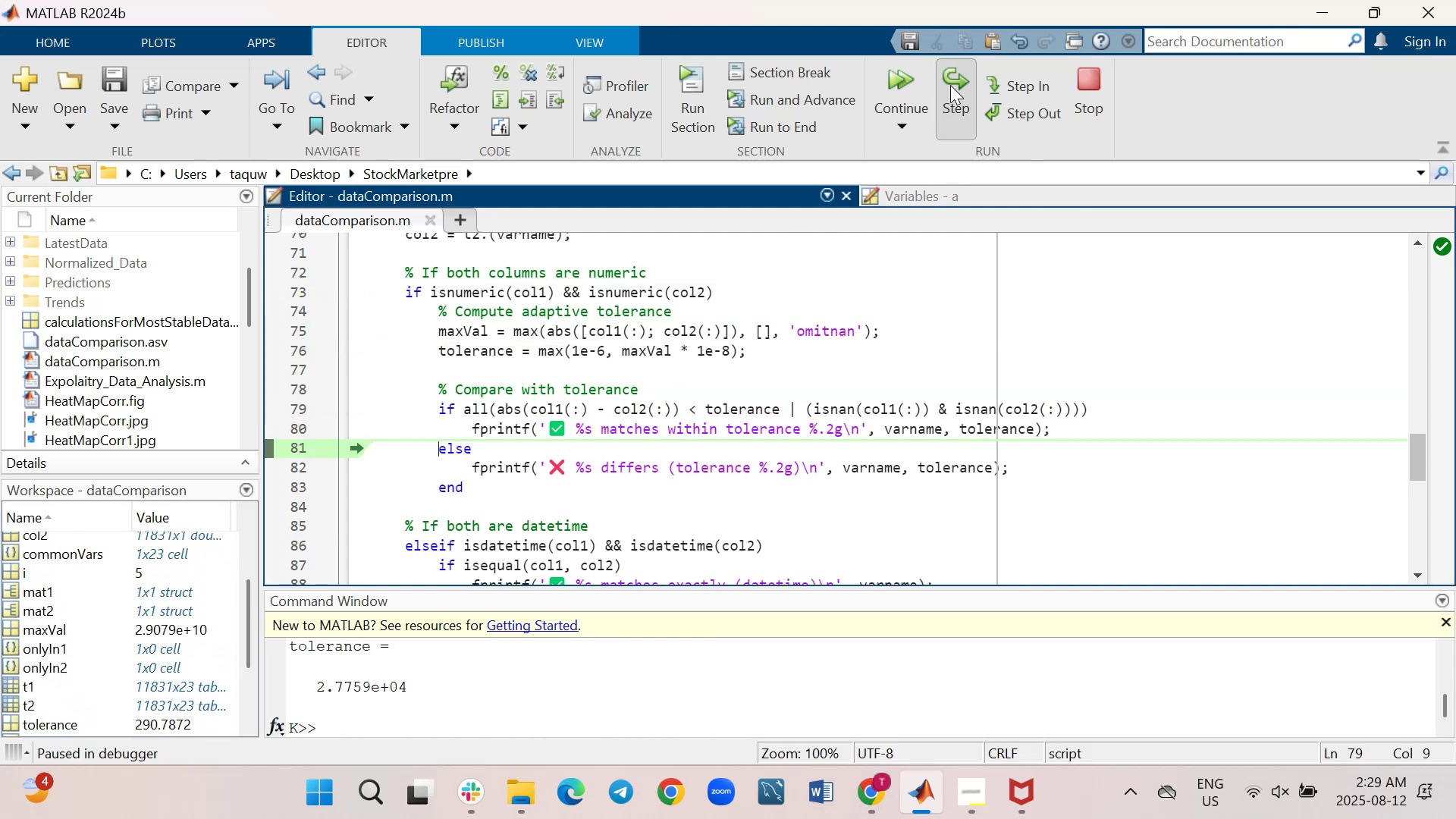 
triple_click([950, 85])
 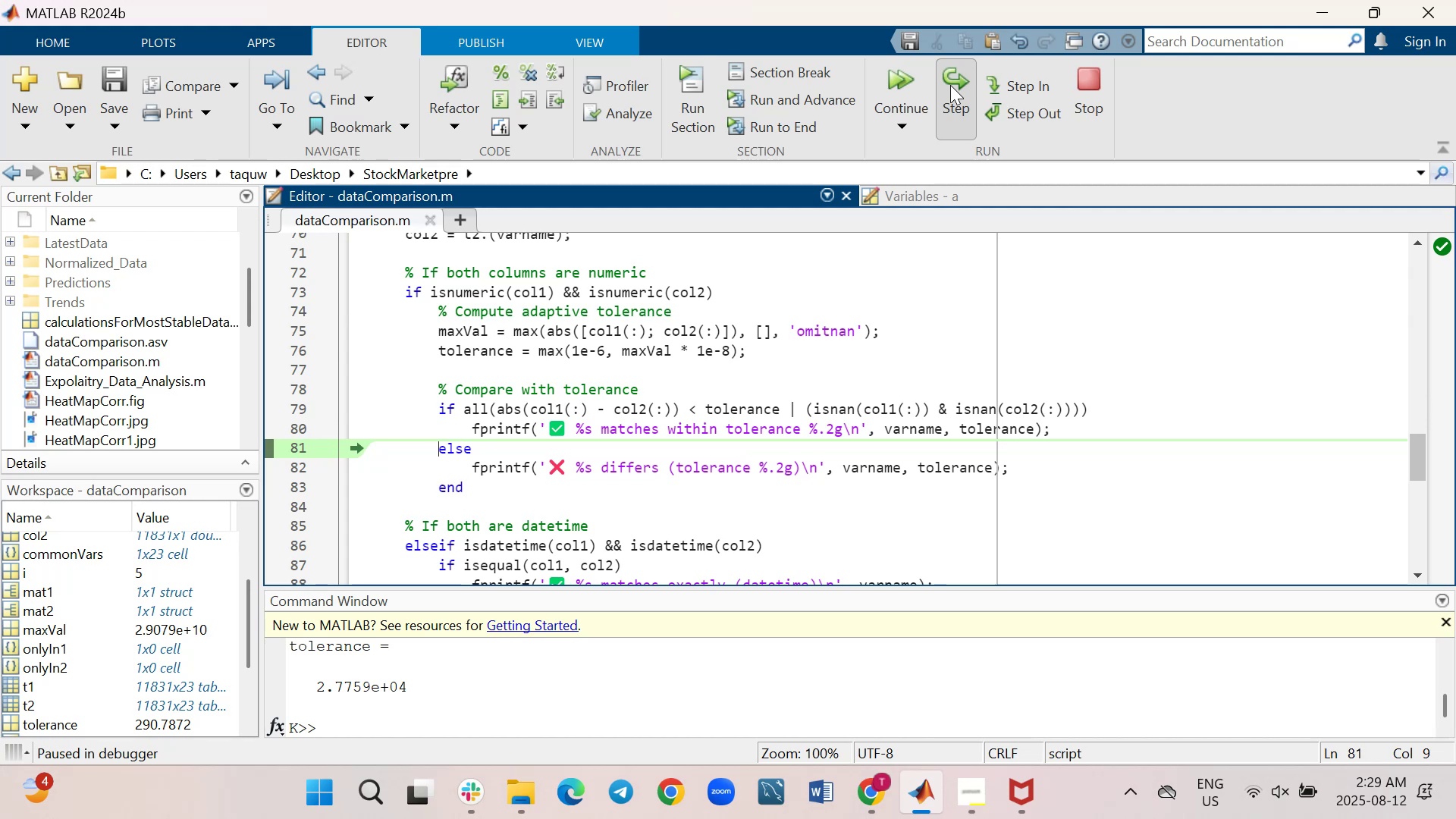 
triple_click([950, 85])
 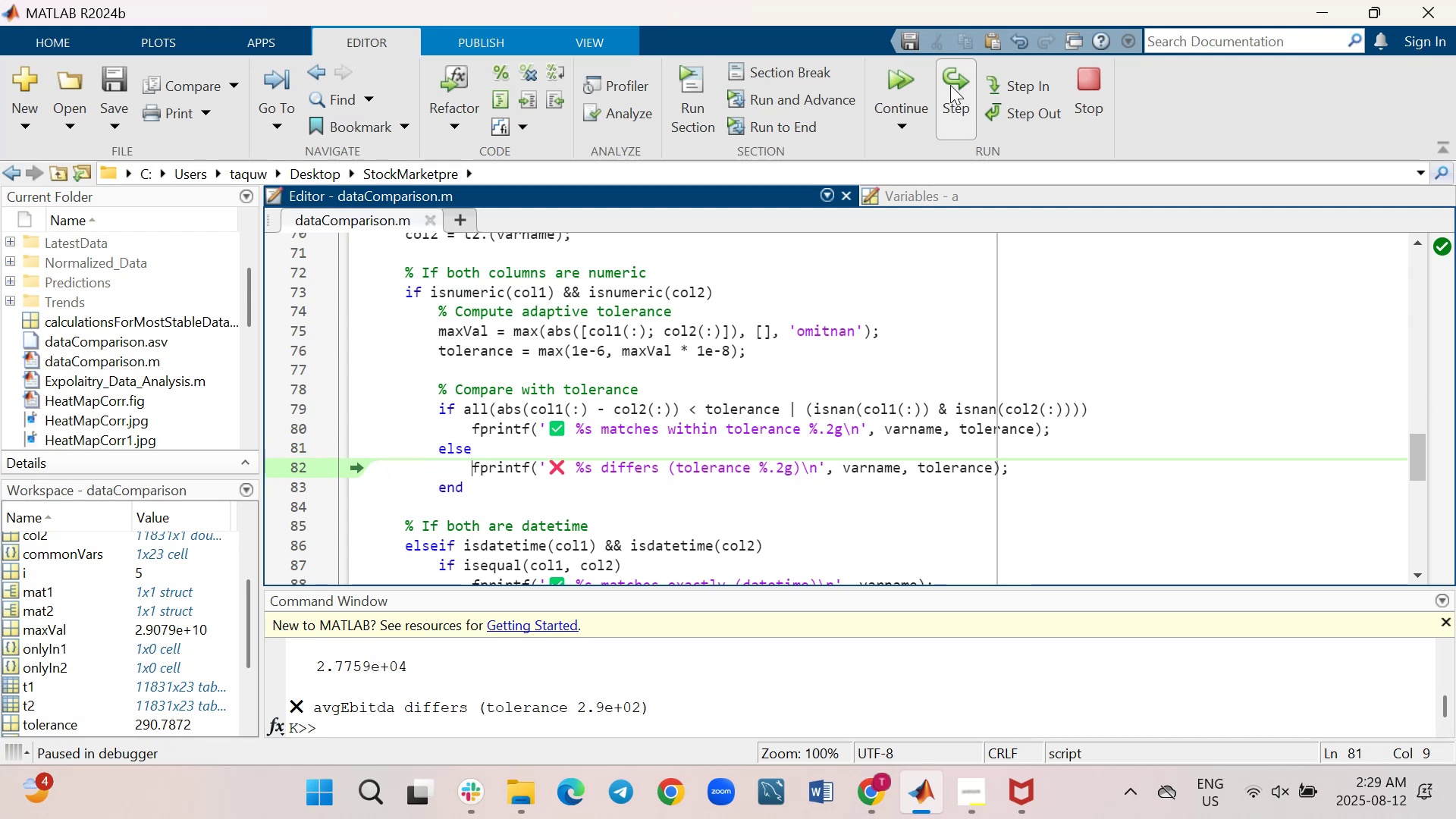 
triple_click([950, 85])
 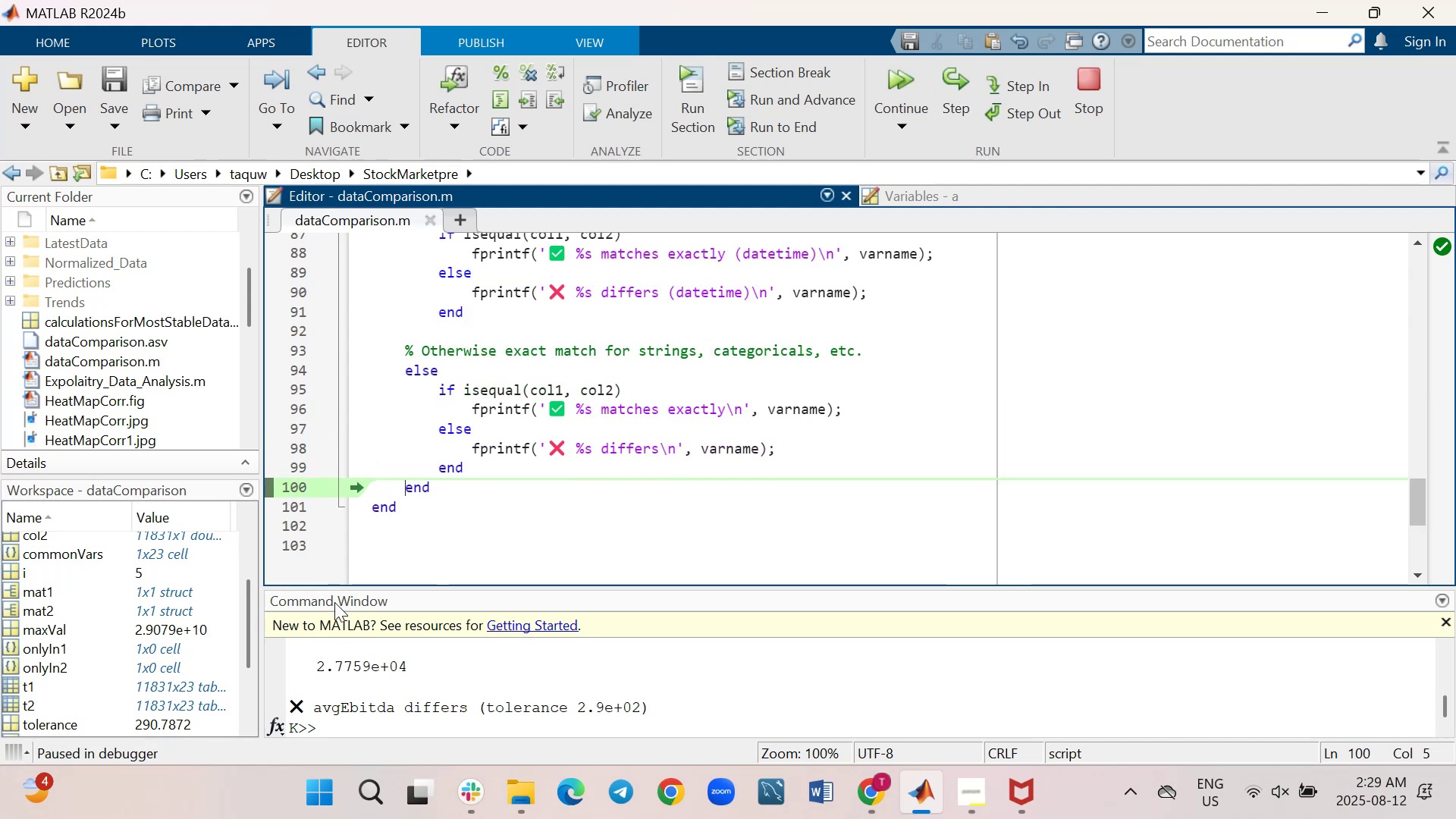 
left_click_drag(start_coordinate=[248, 620], to_coordinate=[248, 611])
 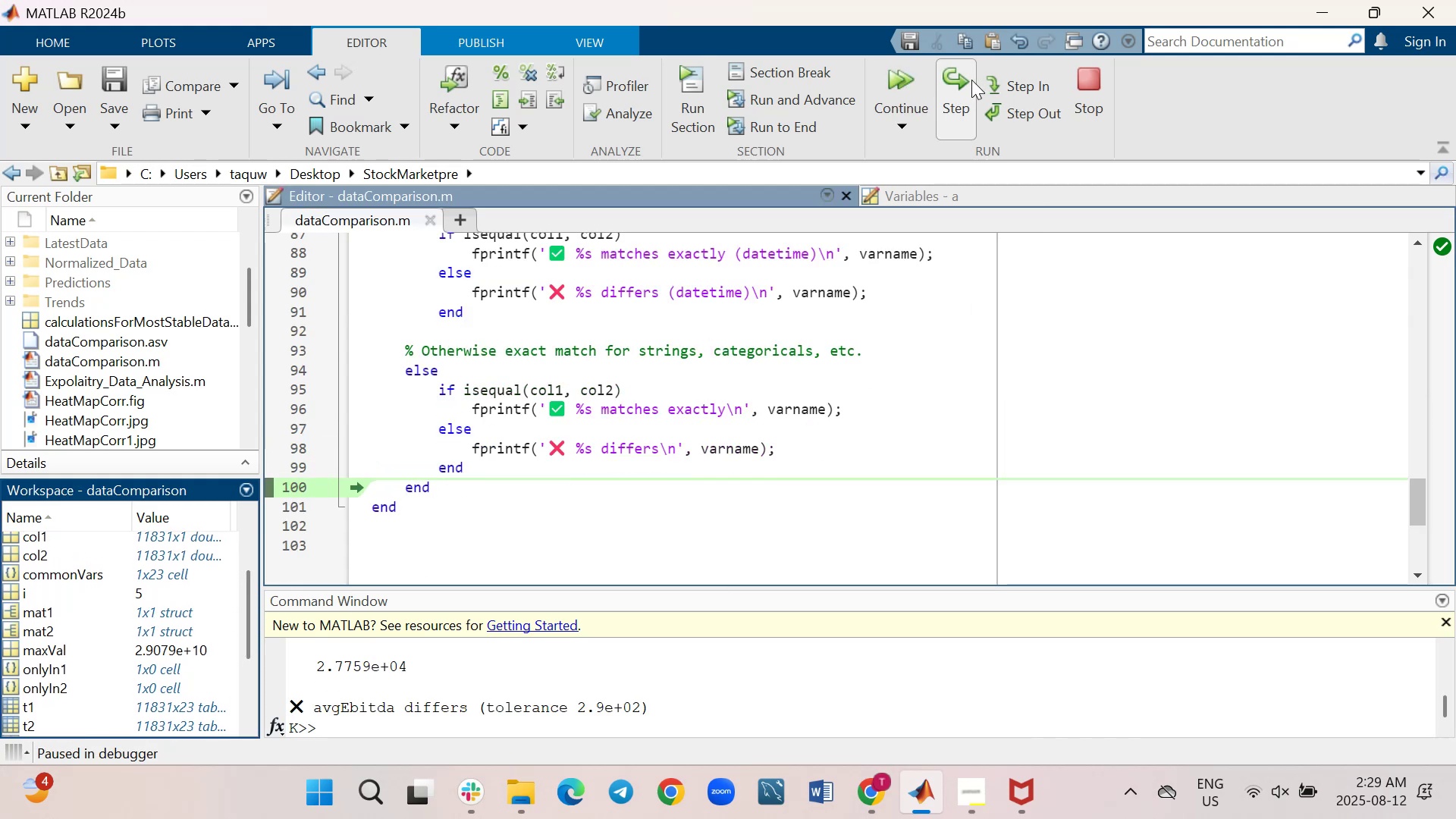 
double_click([966, 80])
 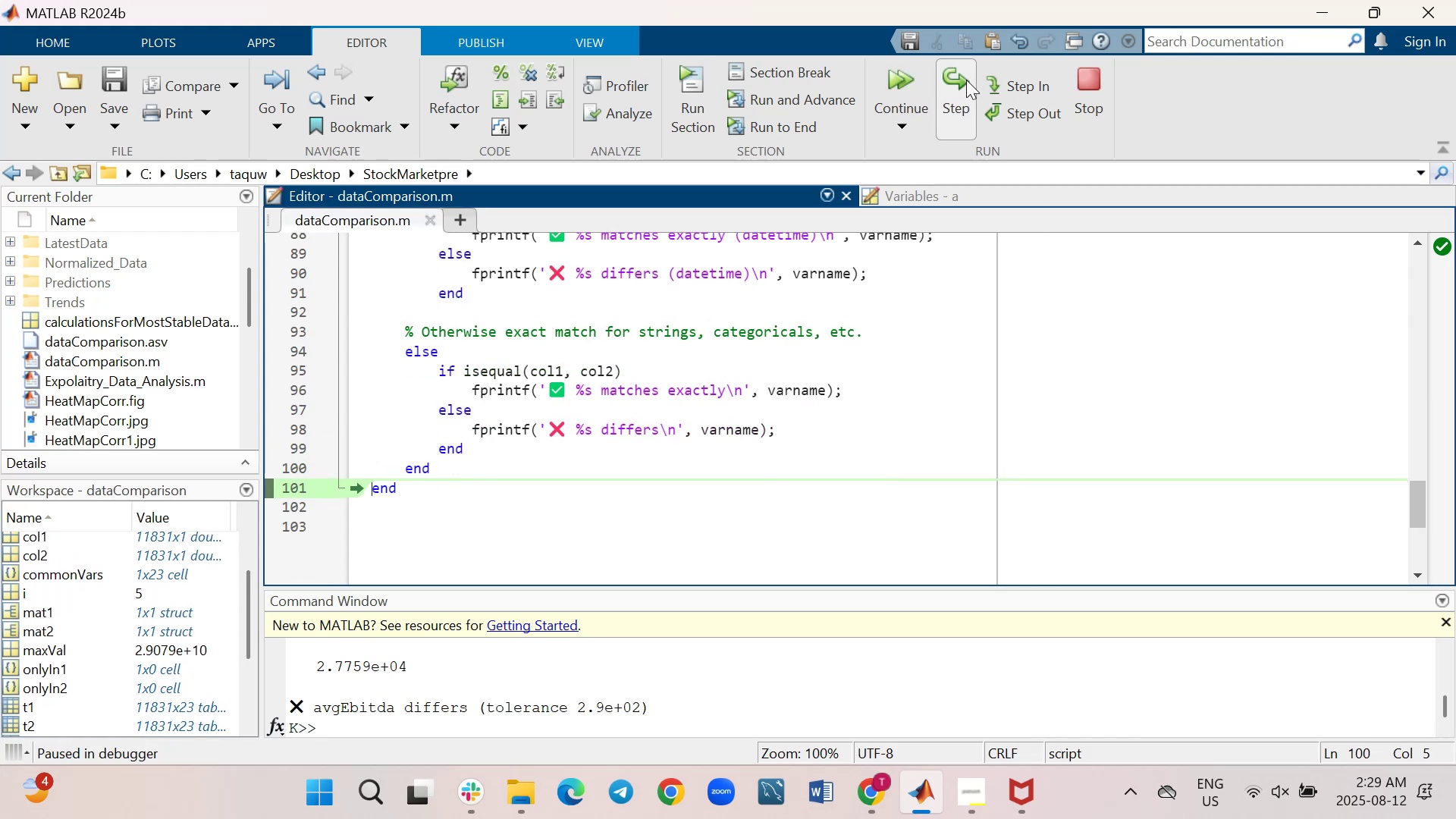 
triple_click([966, 80])
 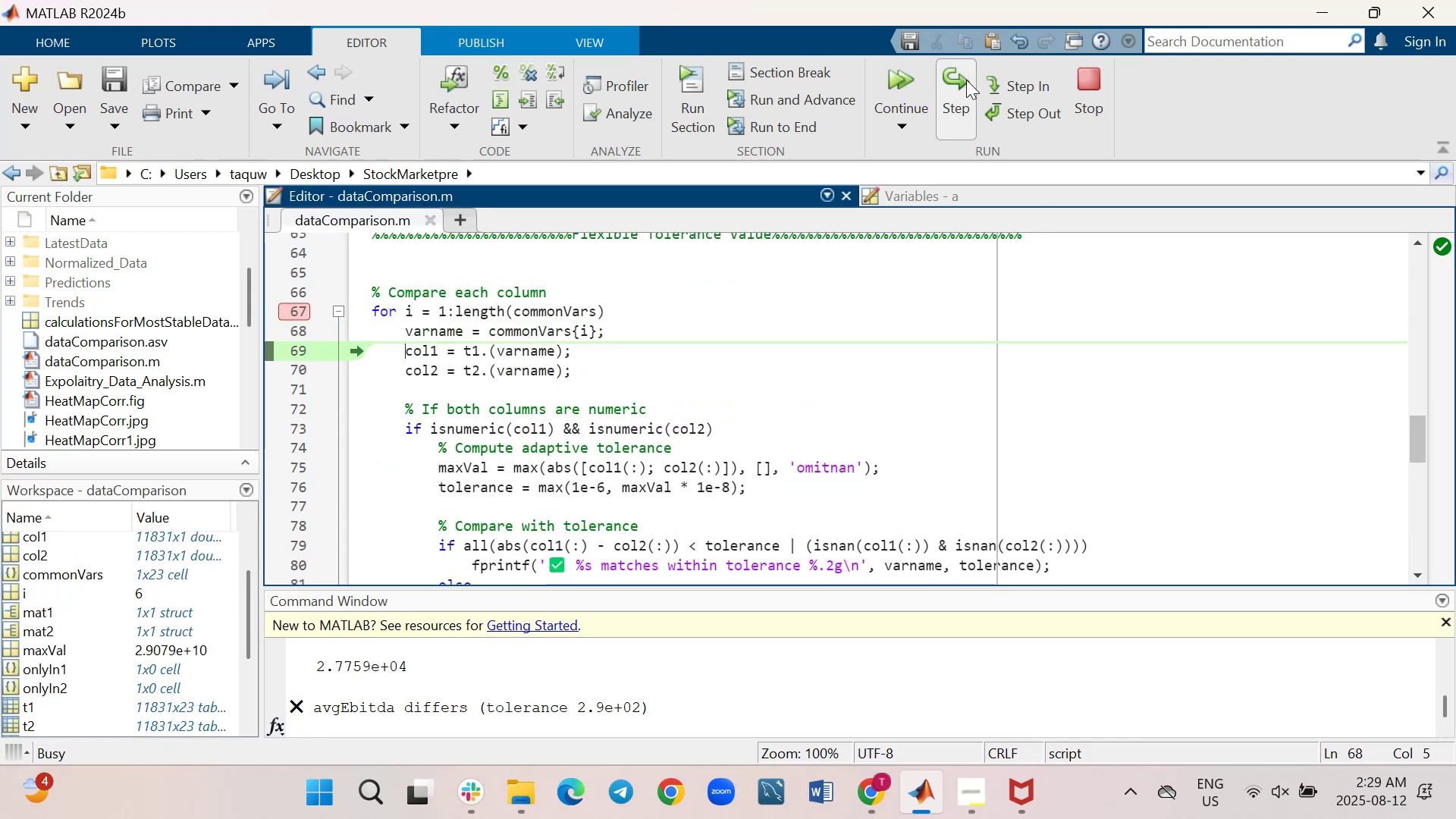 
triple_click([966, 80])
 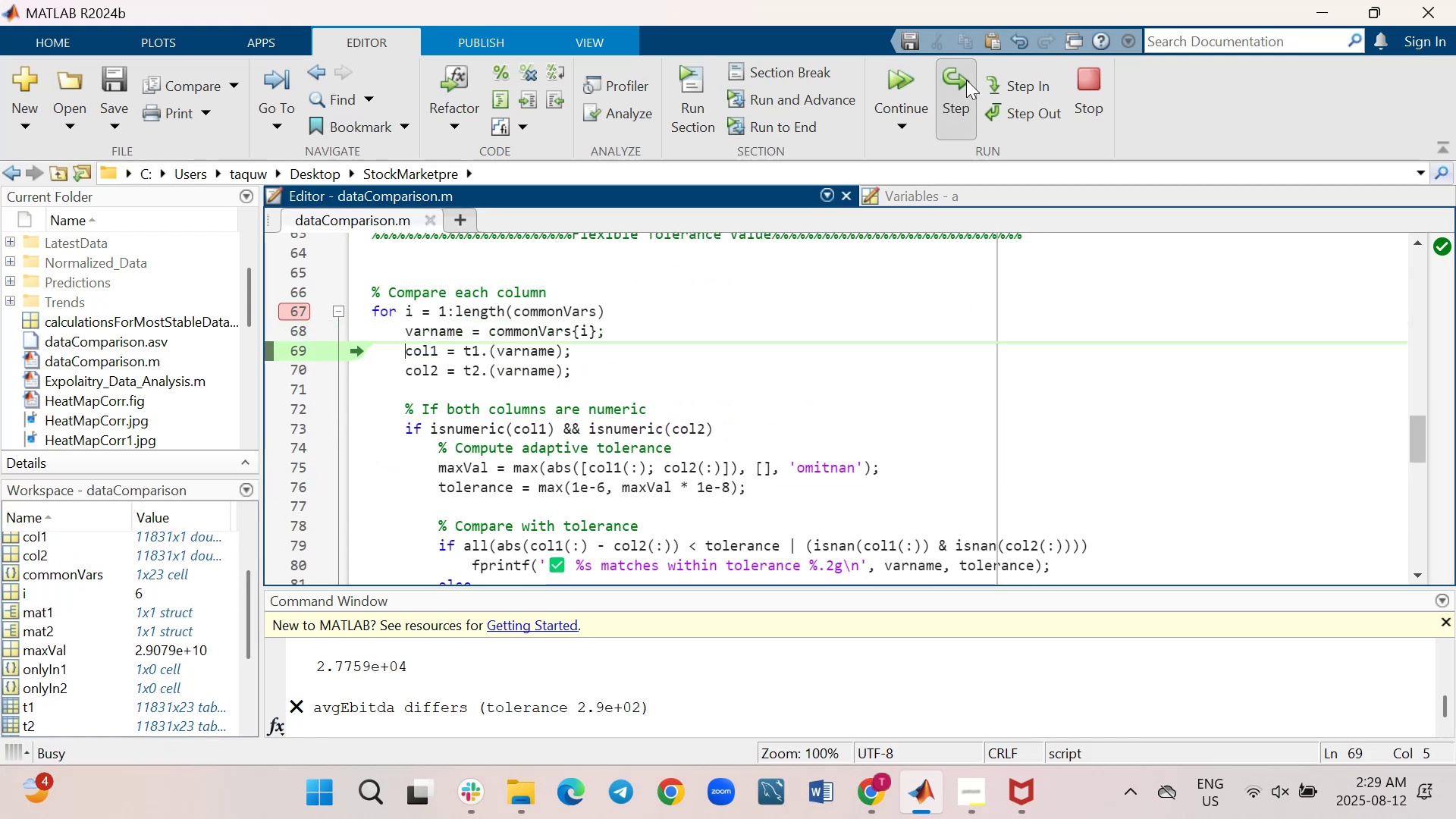 
triple_click([966, 80])
 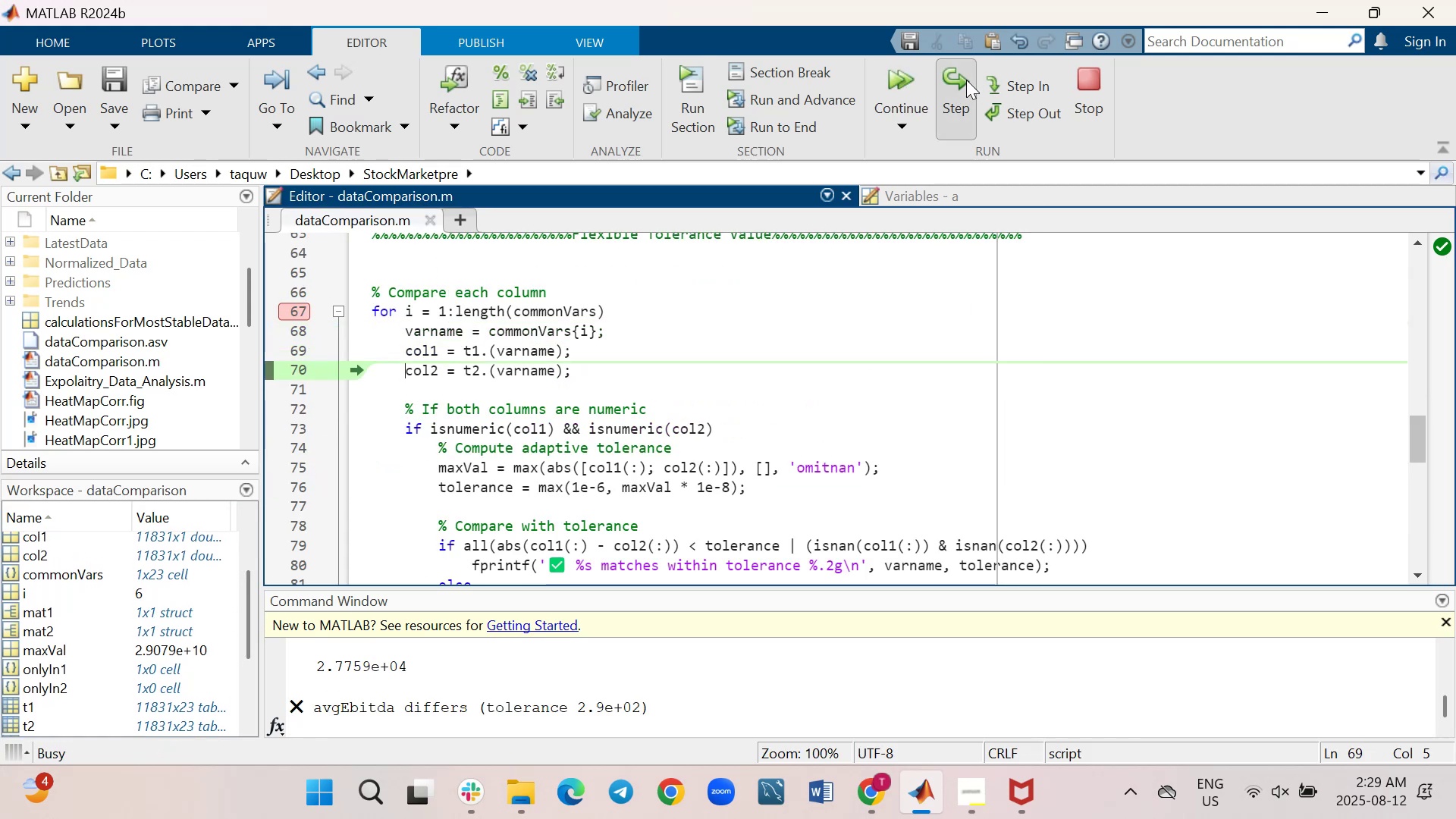 
triple_click([966, 80])
 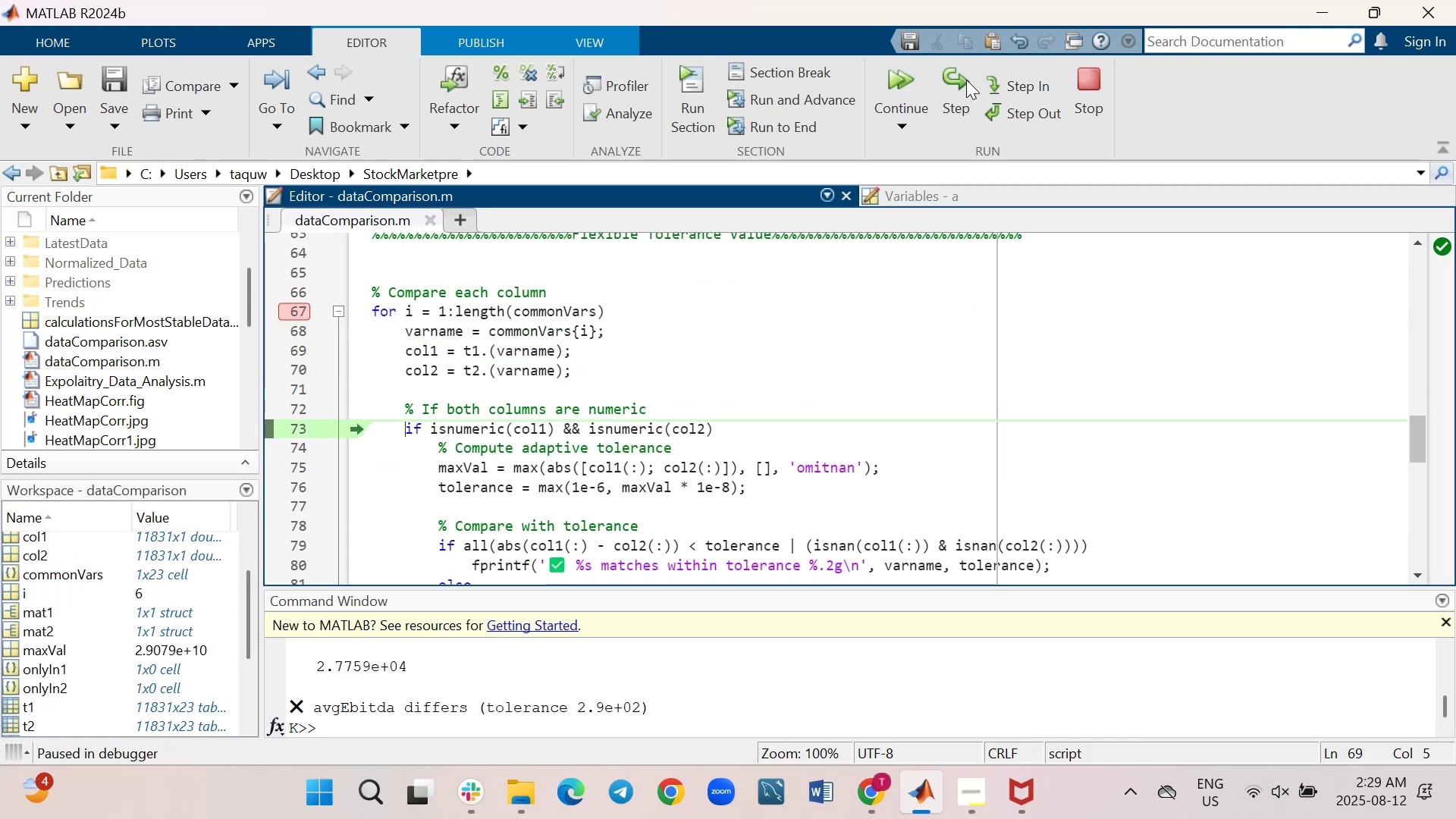 
triple_click([966, 80])
 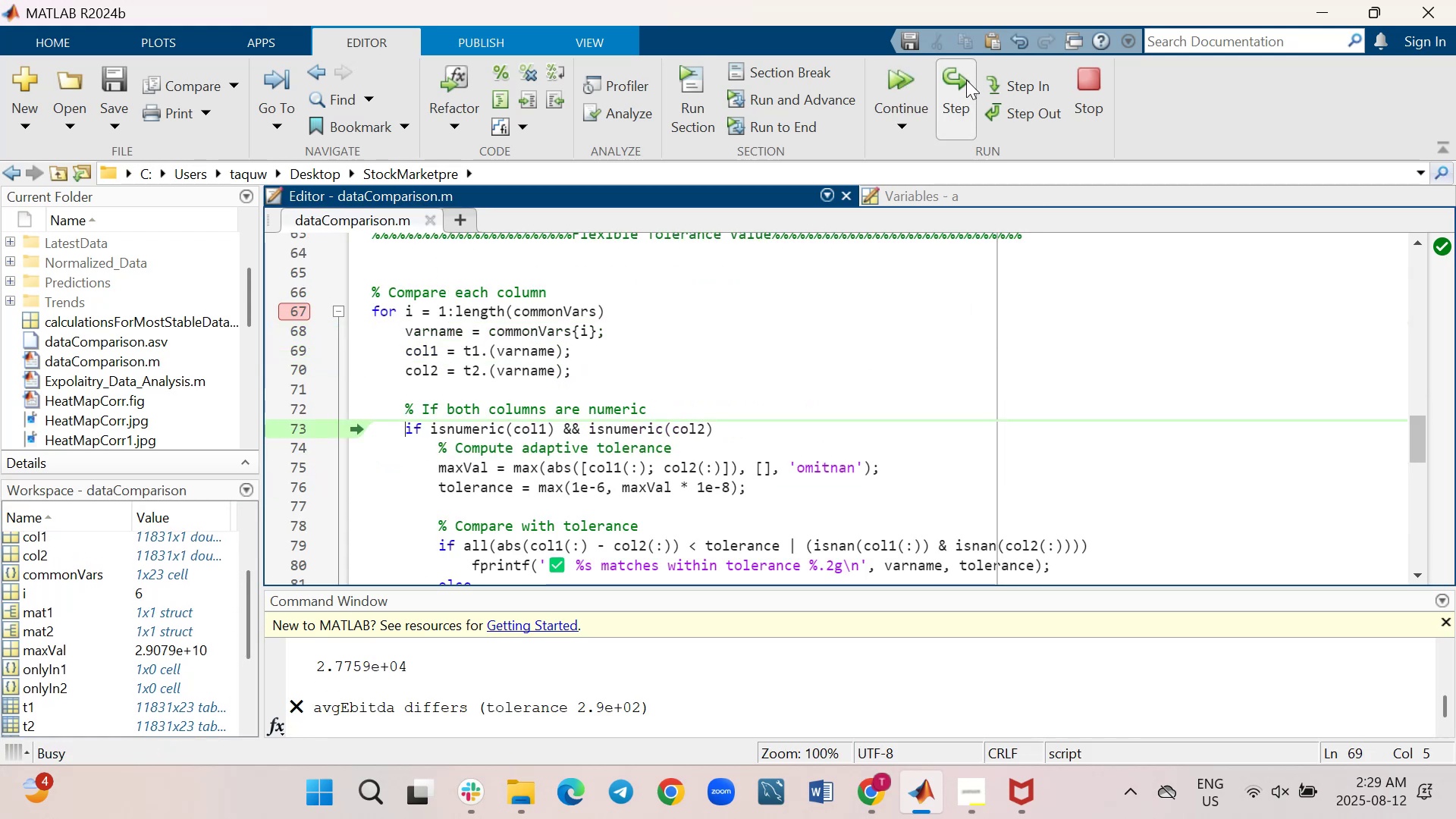 
triple_click([966, 80])
 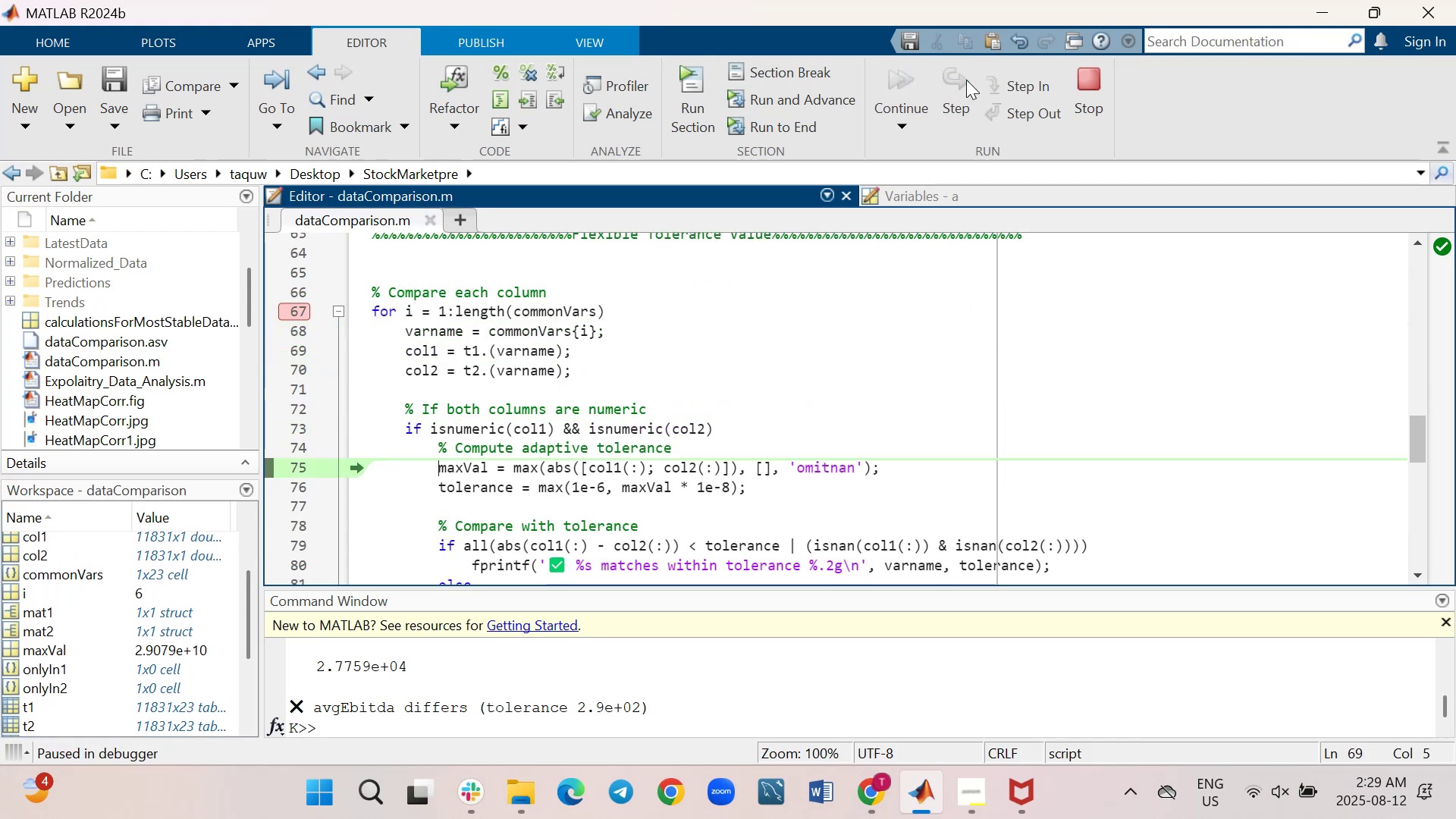 
triple_click([966, 80])
 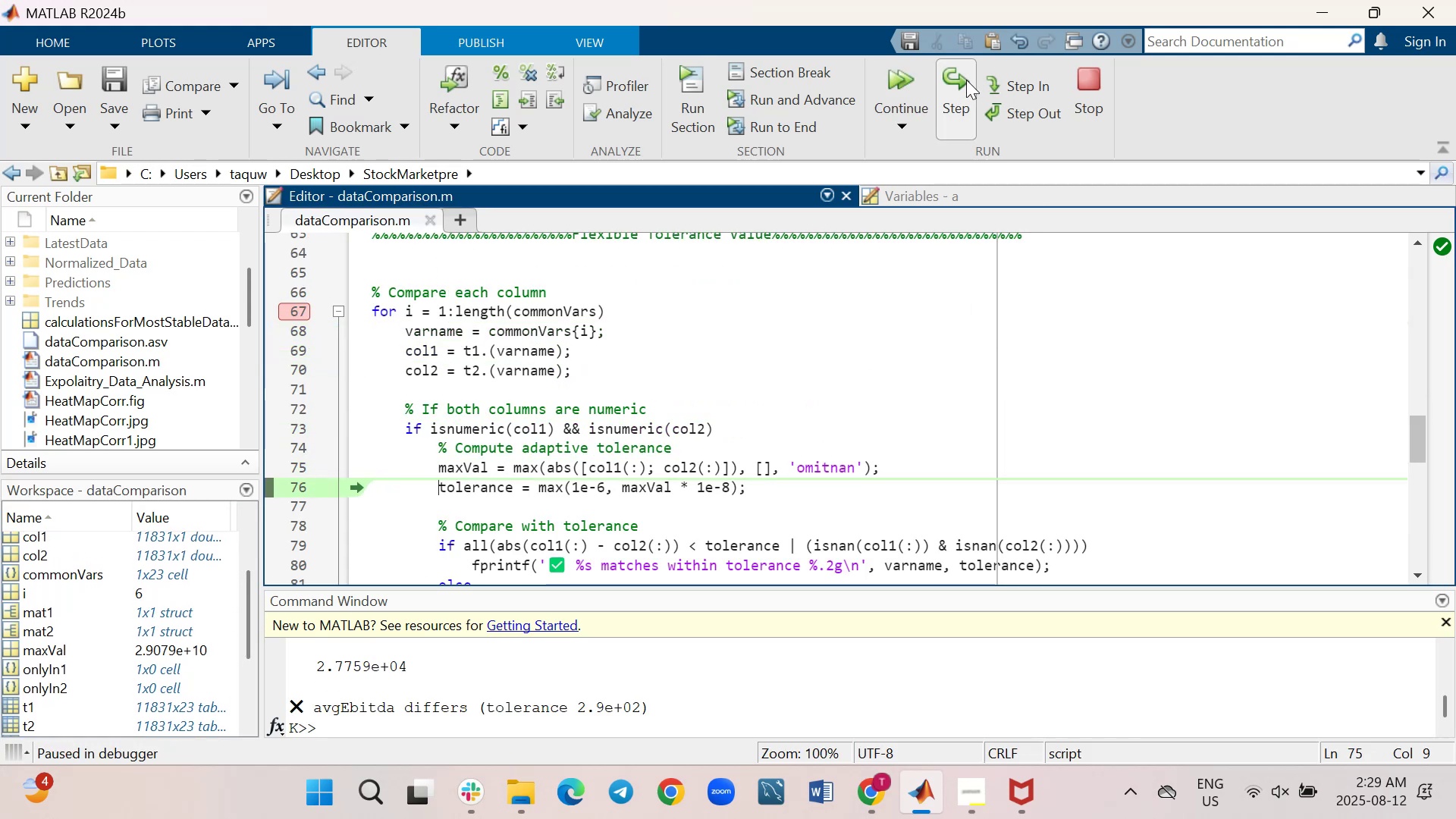 
triple_click([966, 80])
 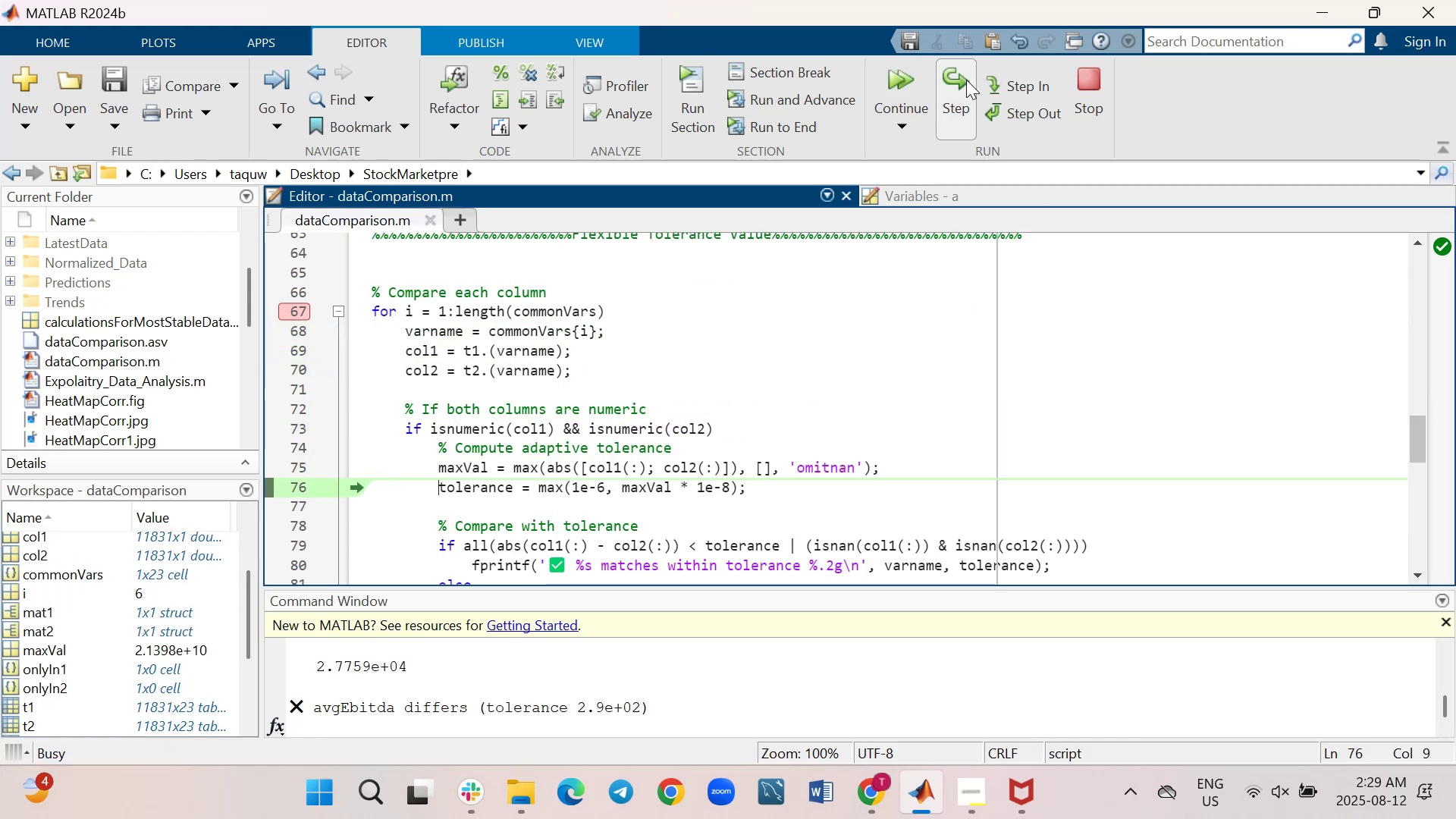 
triple_click([966, 80])
 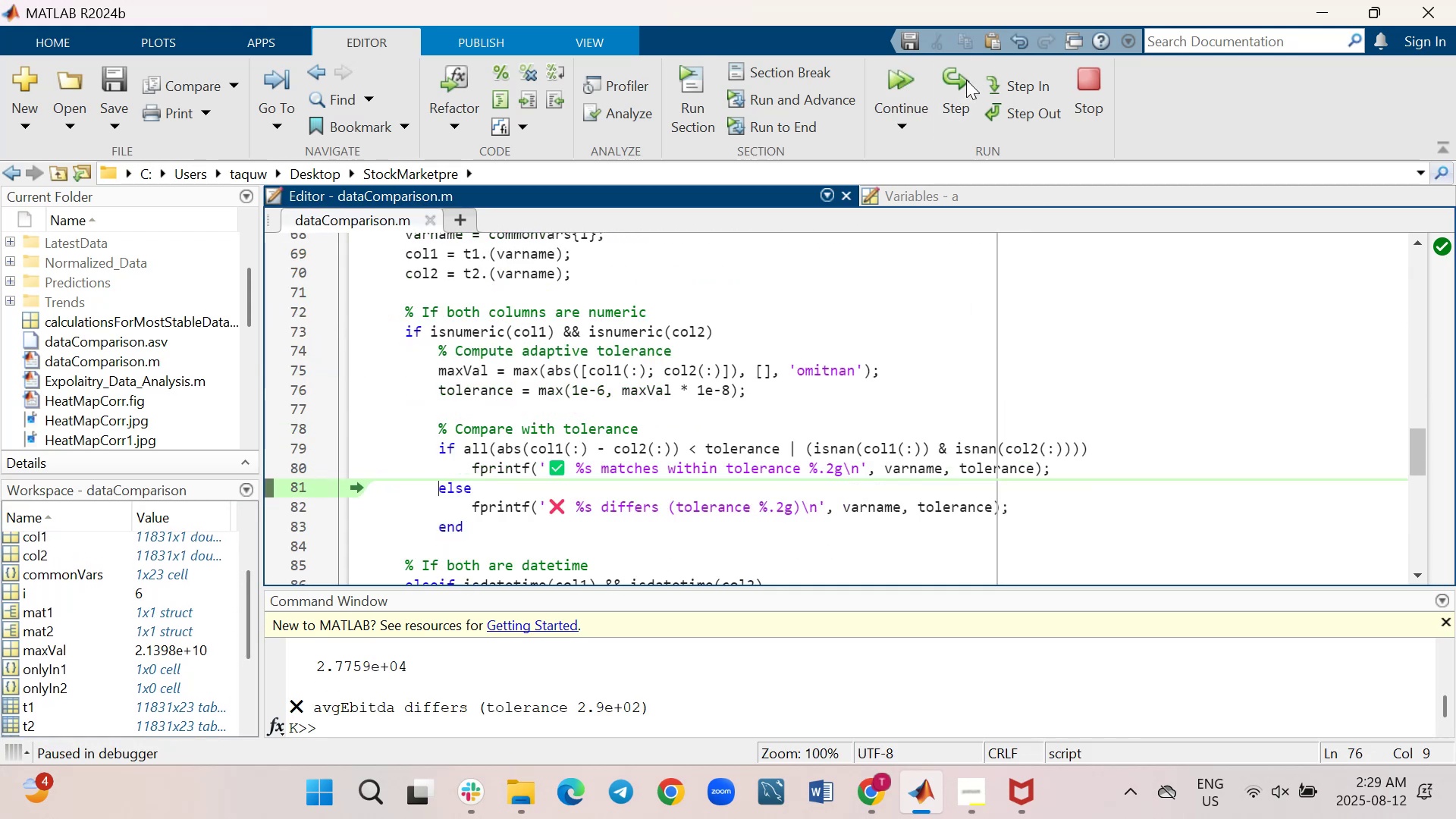 
triple_click([966, 80])
 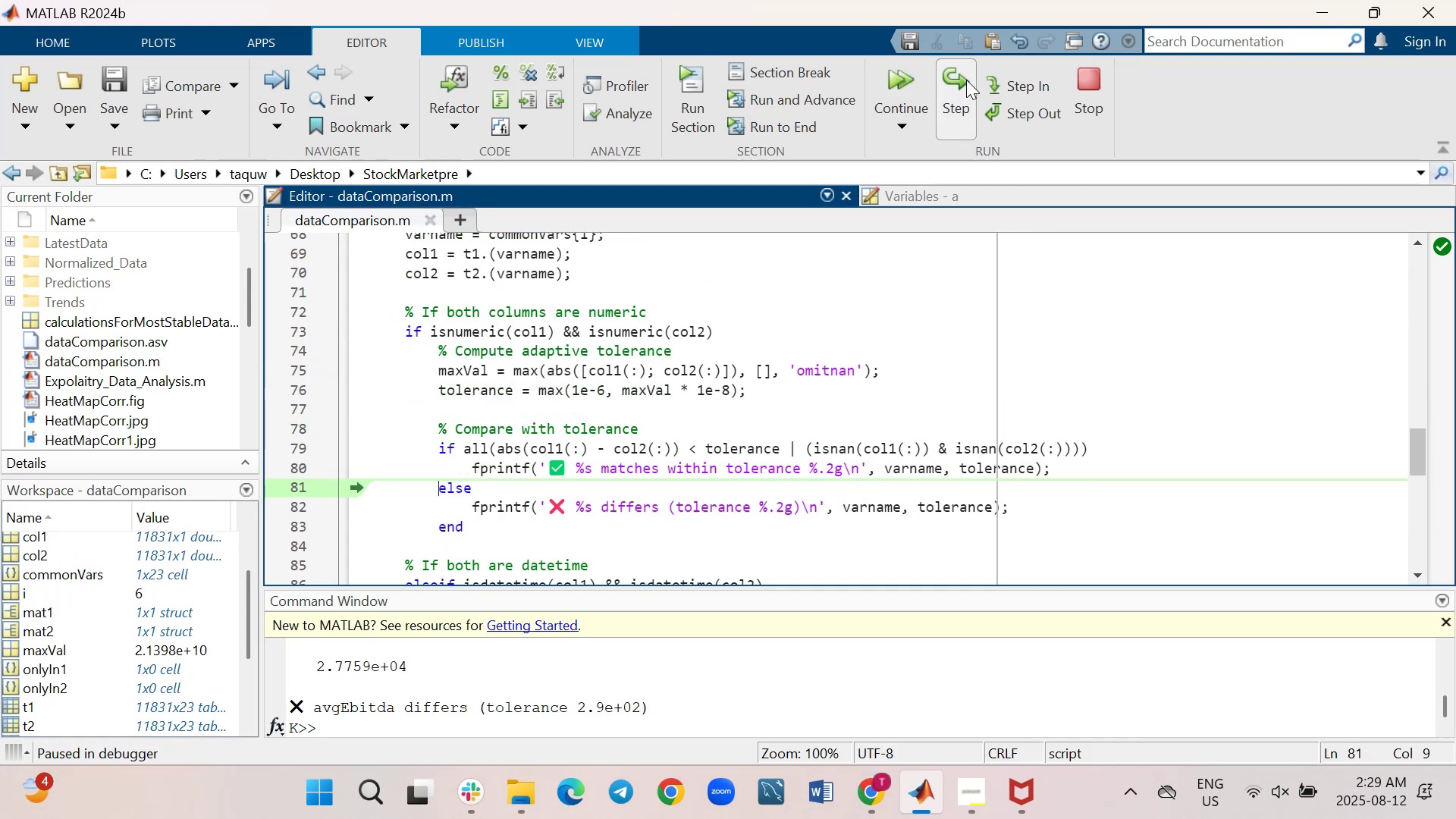 
triple_click([966, 80])
 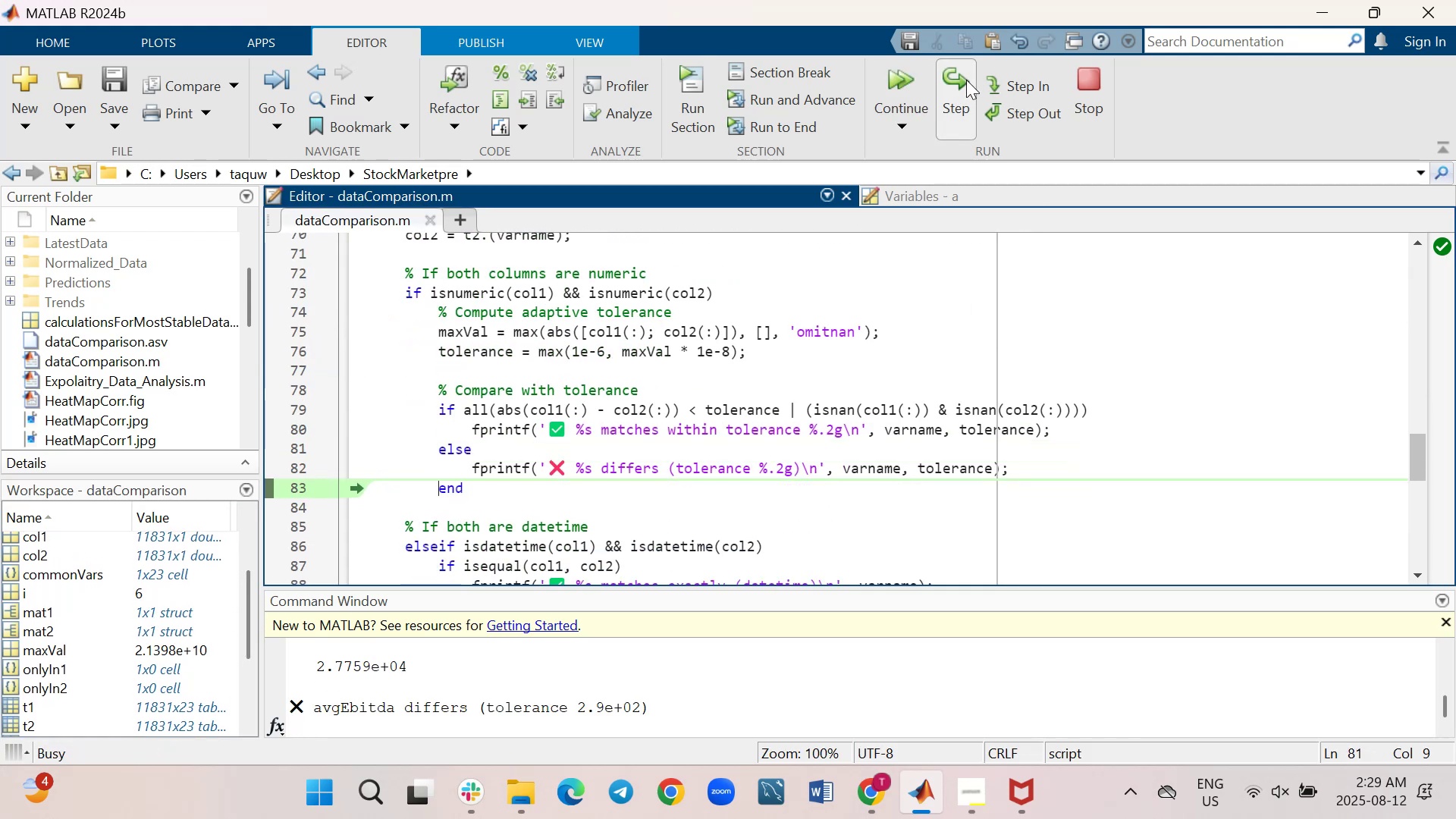 
triple_click([966, 80])
 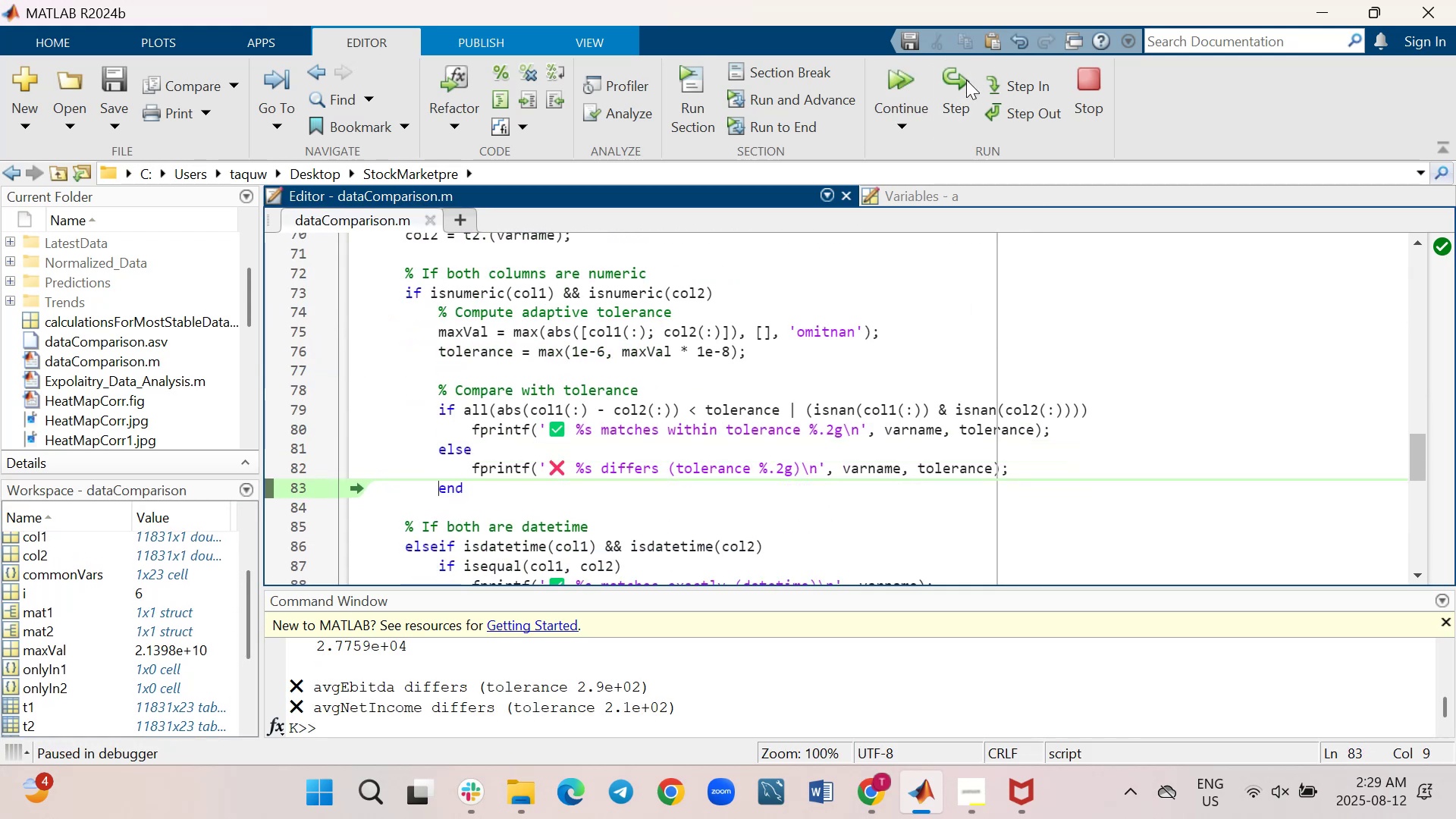 
triple_click([966, 80])
 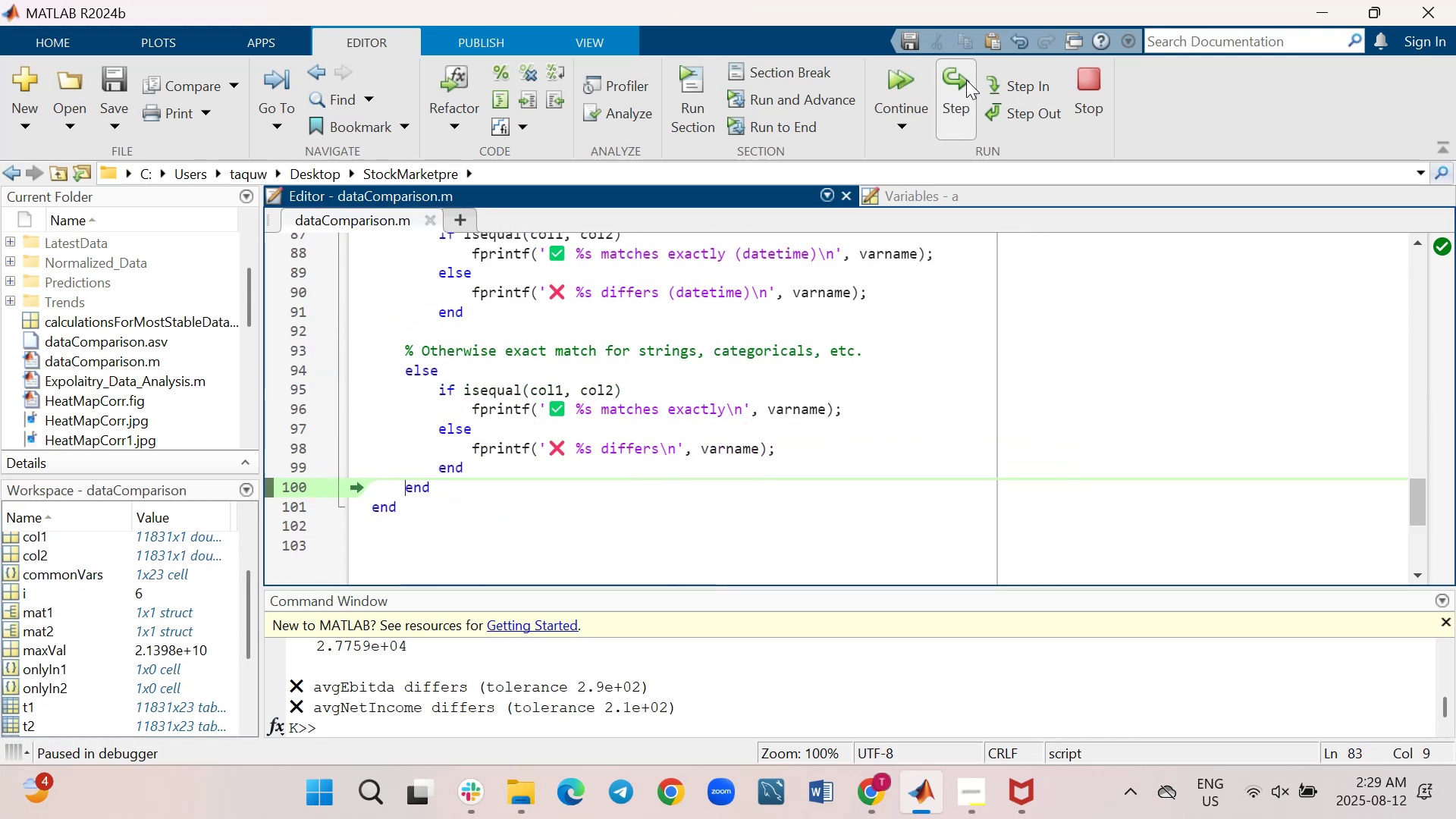 
triple_click([966, 80])
 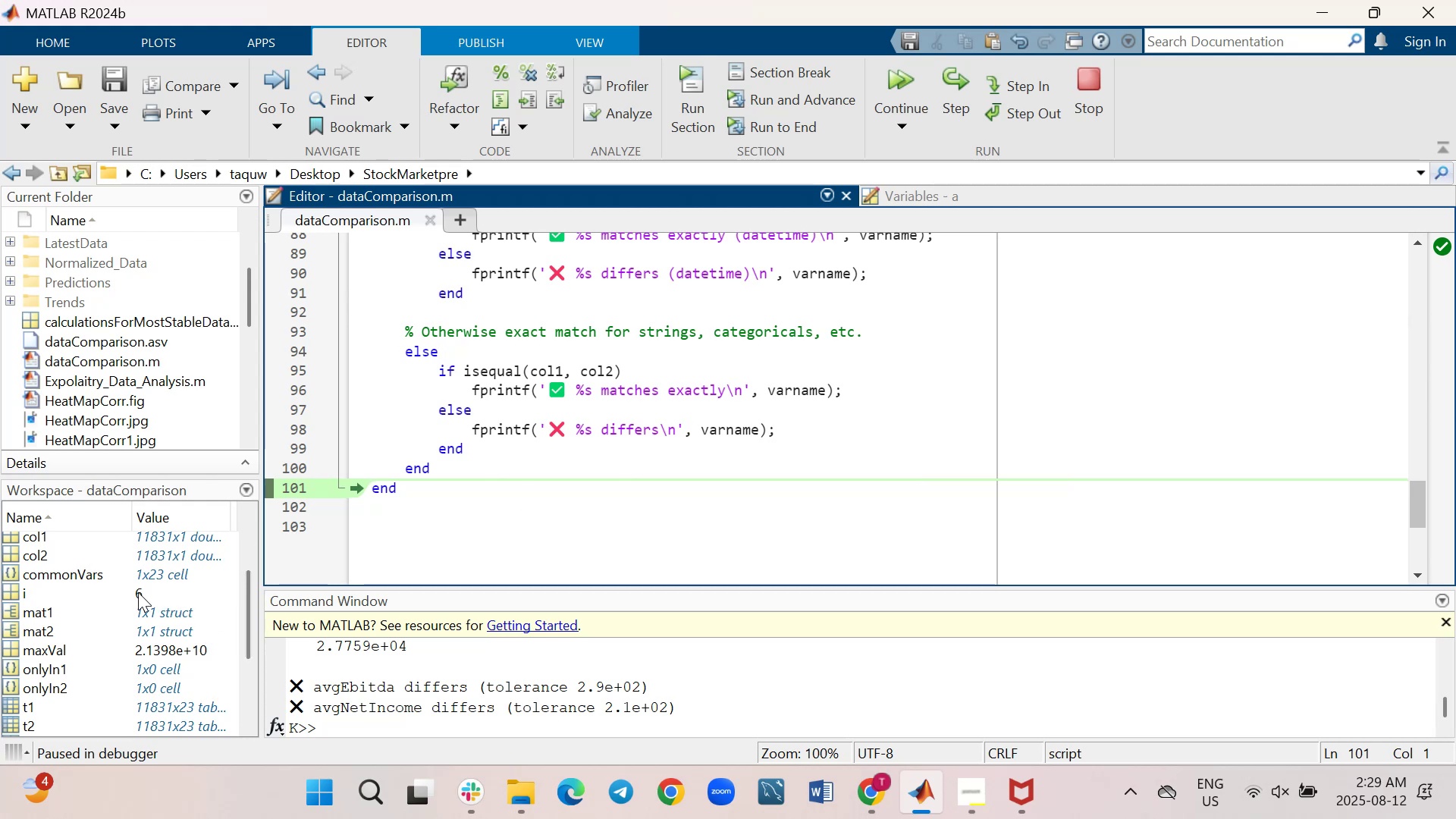 
left_click_drag(start_coordinate=[245, 631], to_coordinate=[261, 612])
 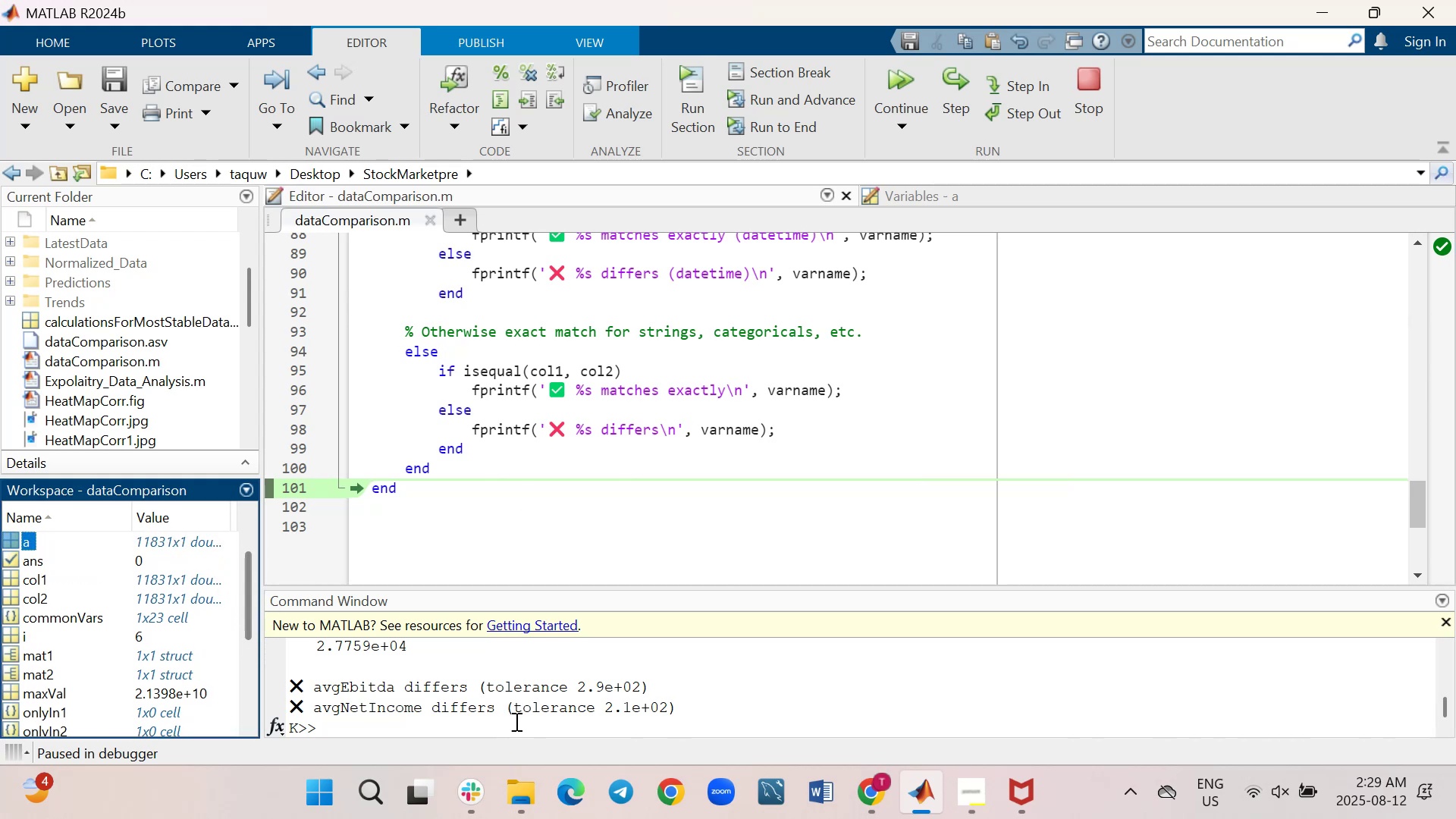 
scroll: coordinate [519, 708], scroll_direction: down, amount: 1.0
 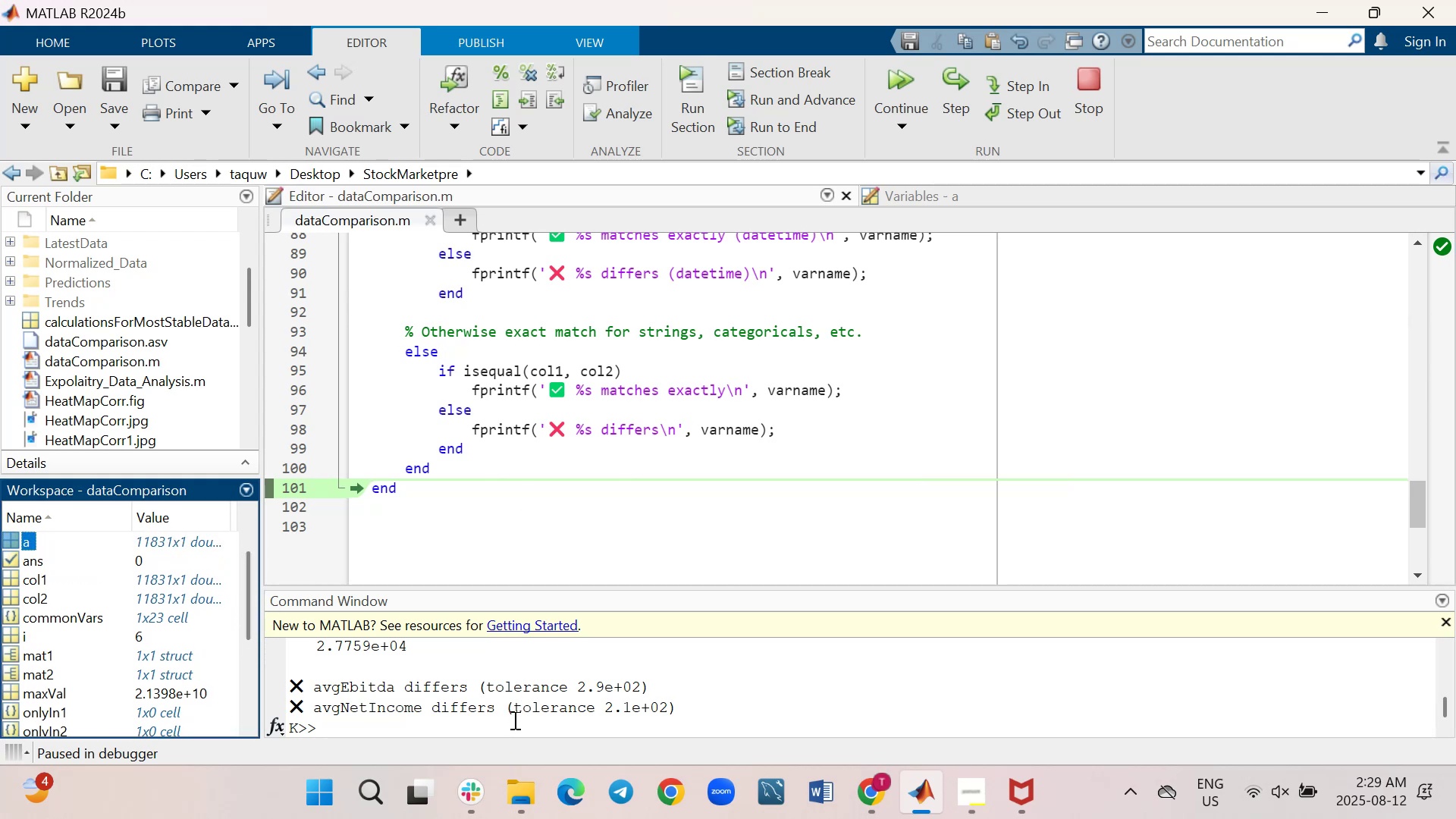 
left_click([513, 720])
 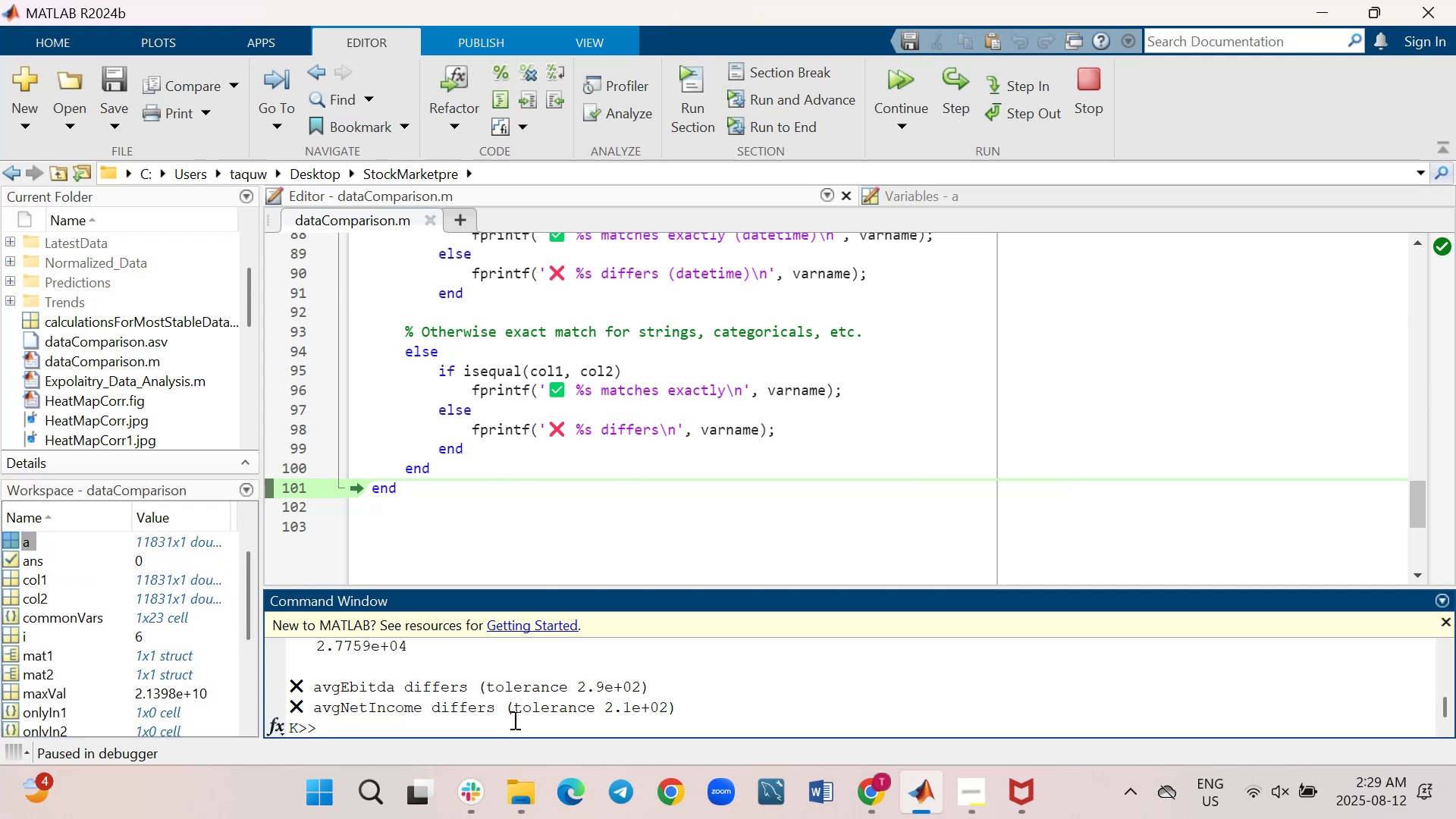 
key(ArrowUp)
 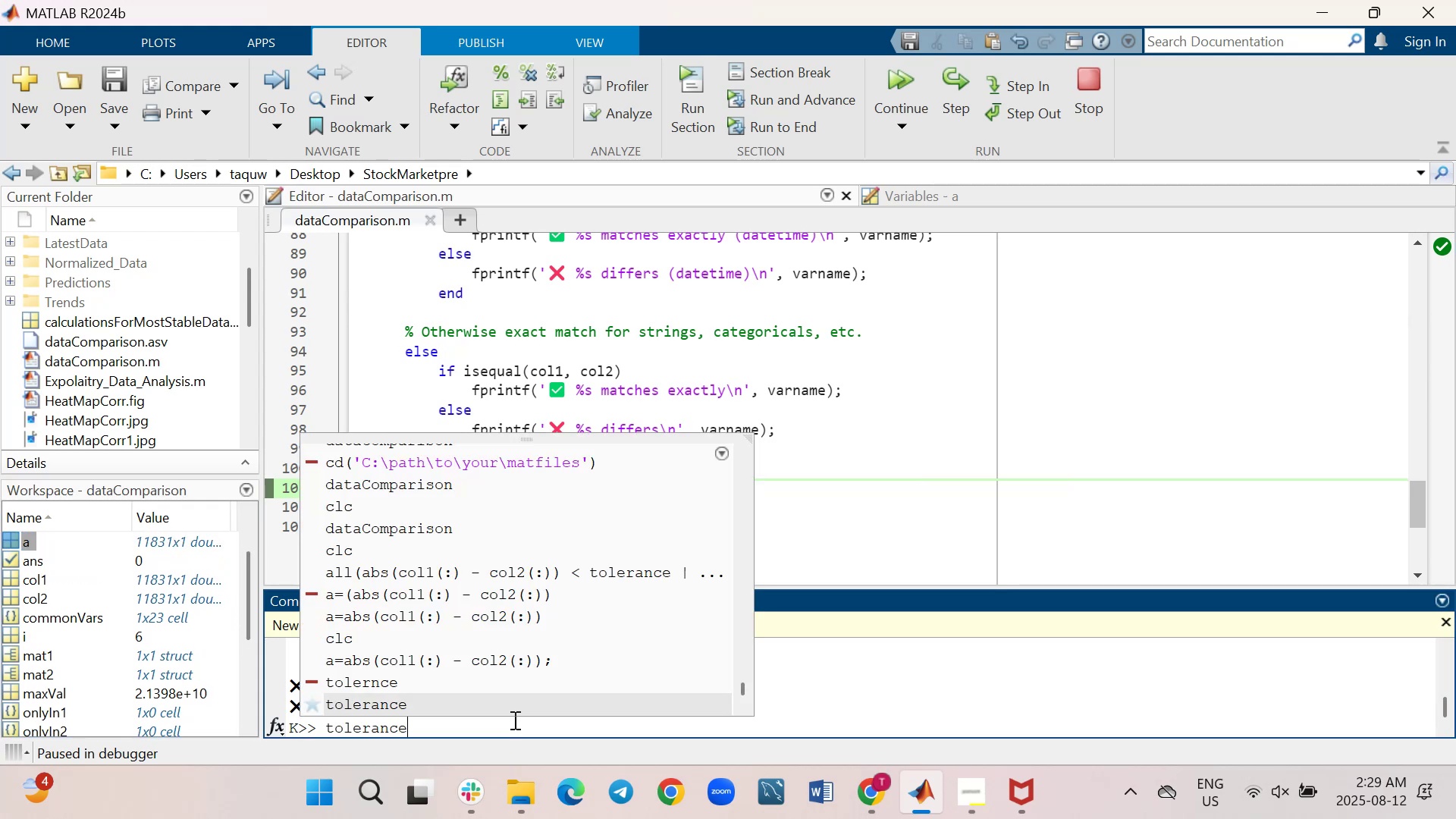 
key(ArrowUp)
 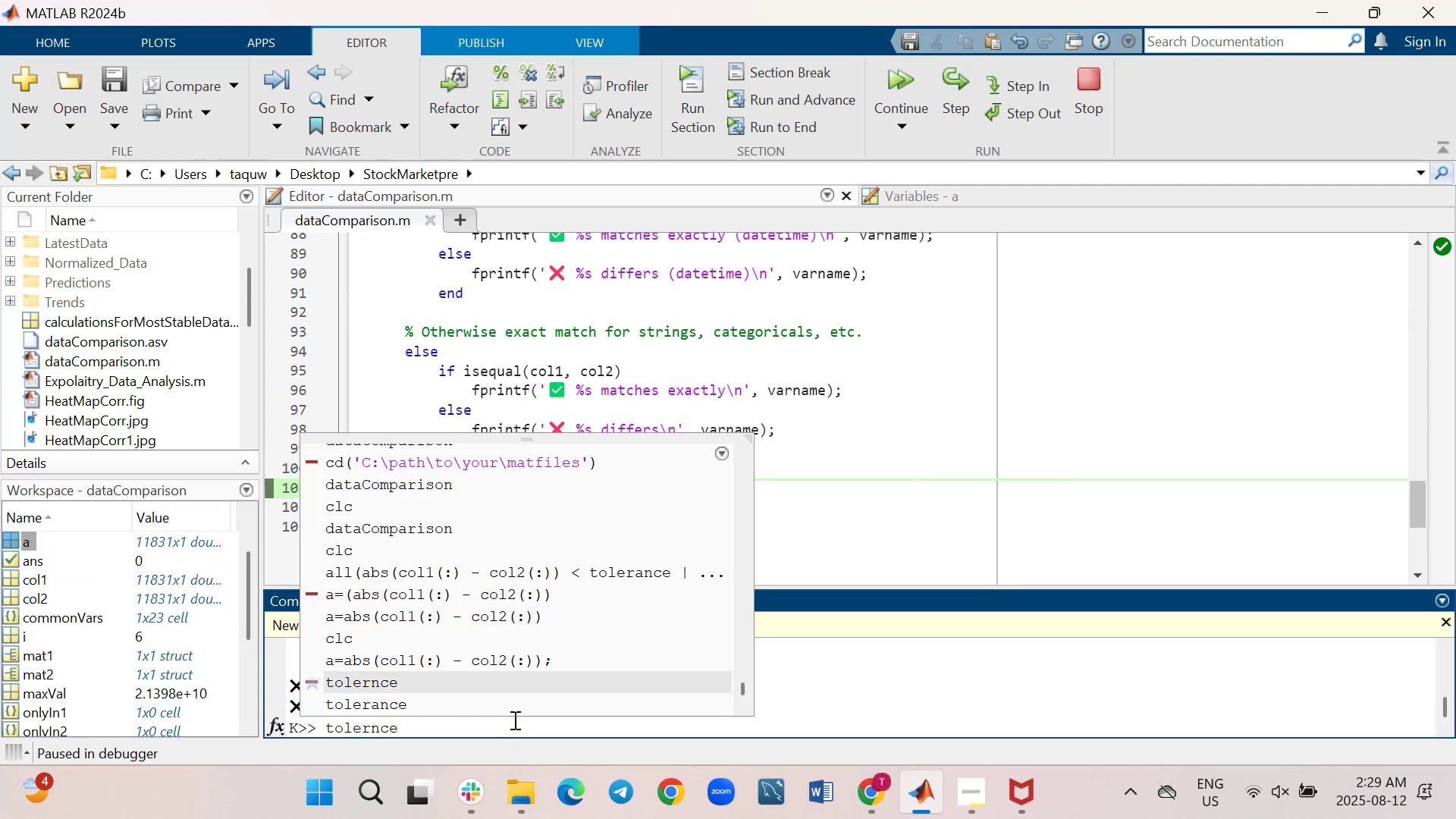 
key(ArrowUp)
 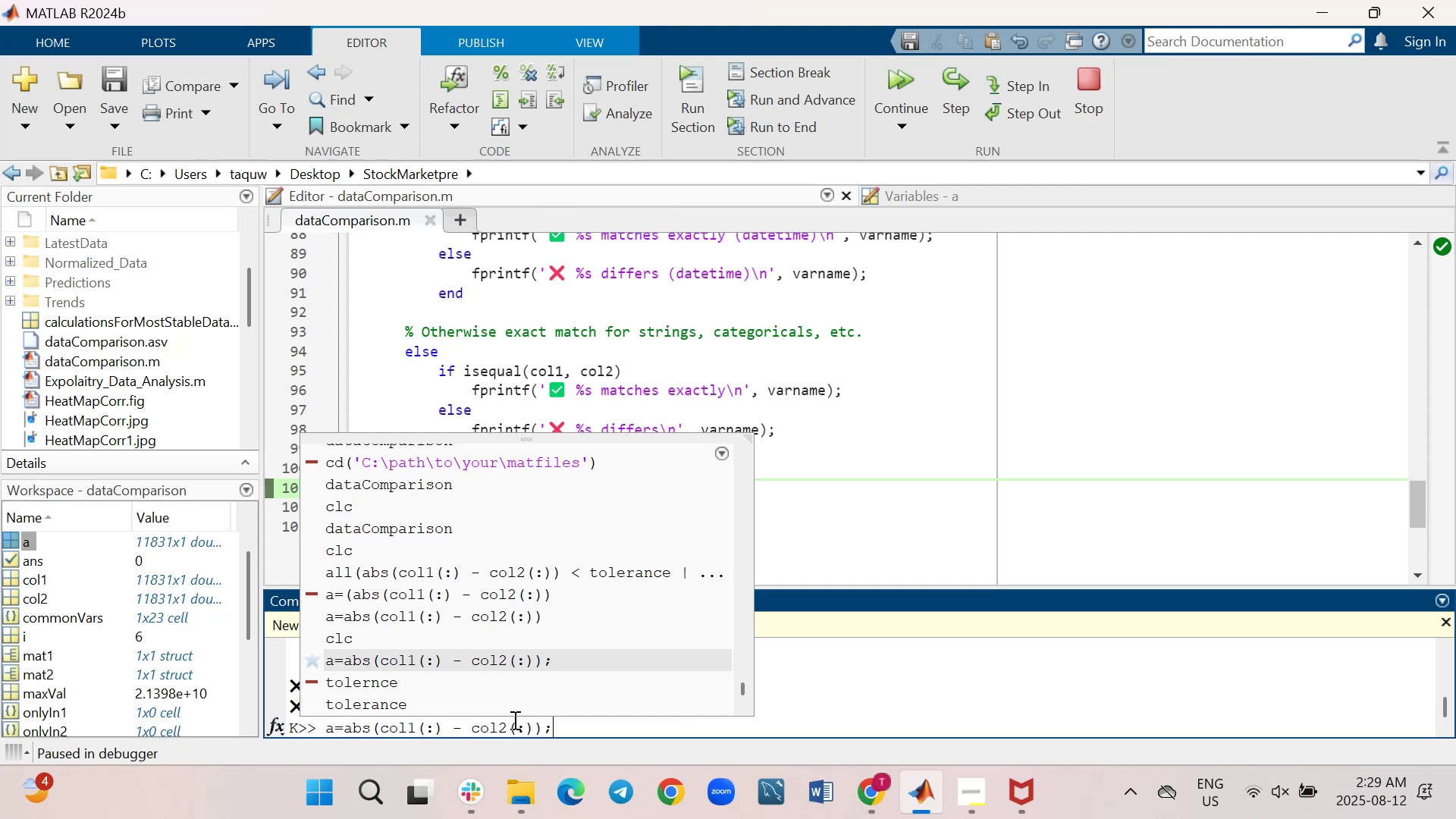 
key(Enter)
 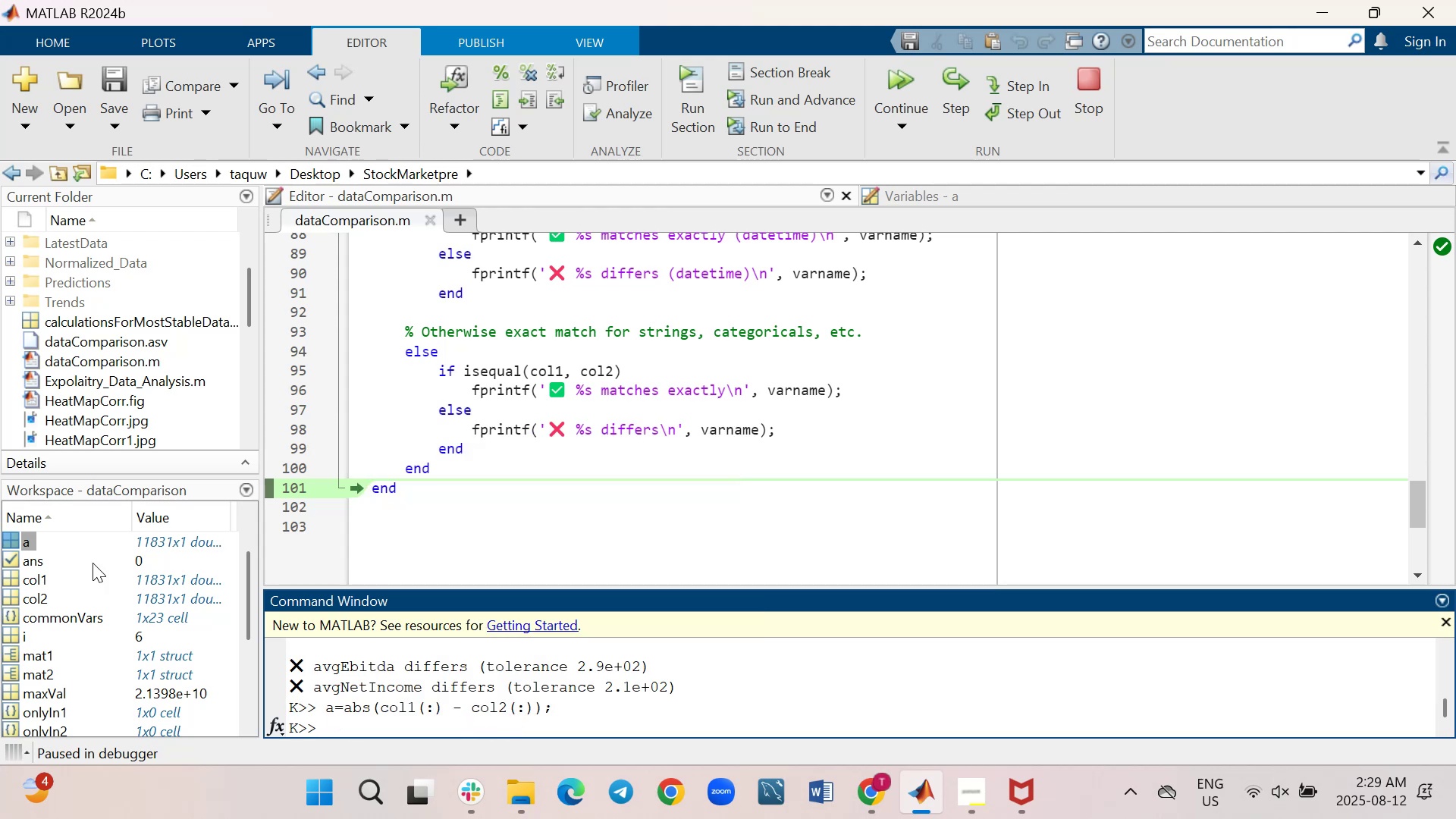 
wait(6.9)
 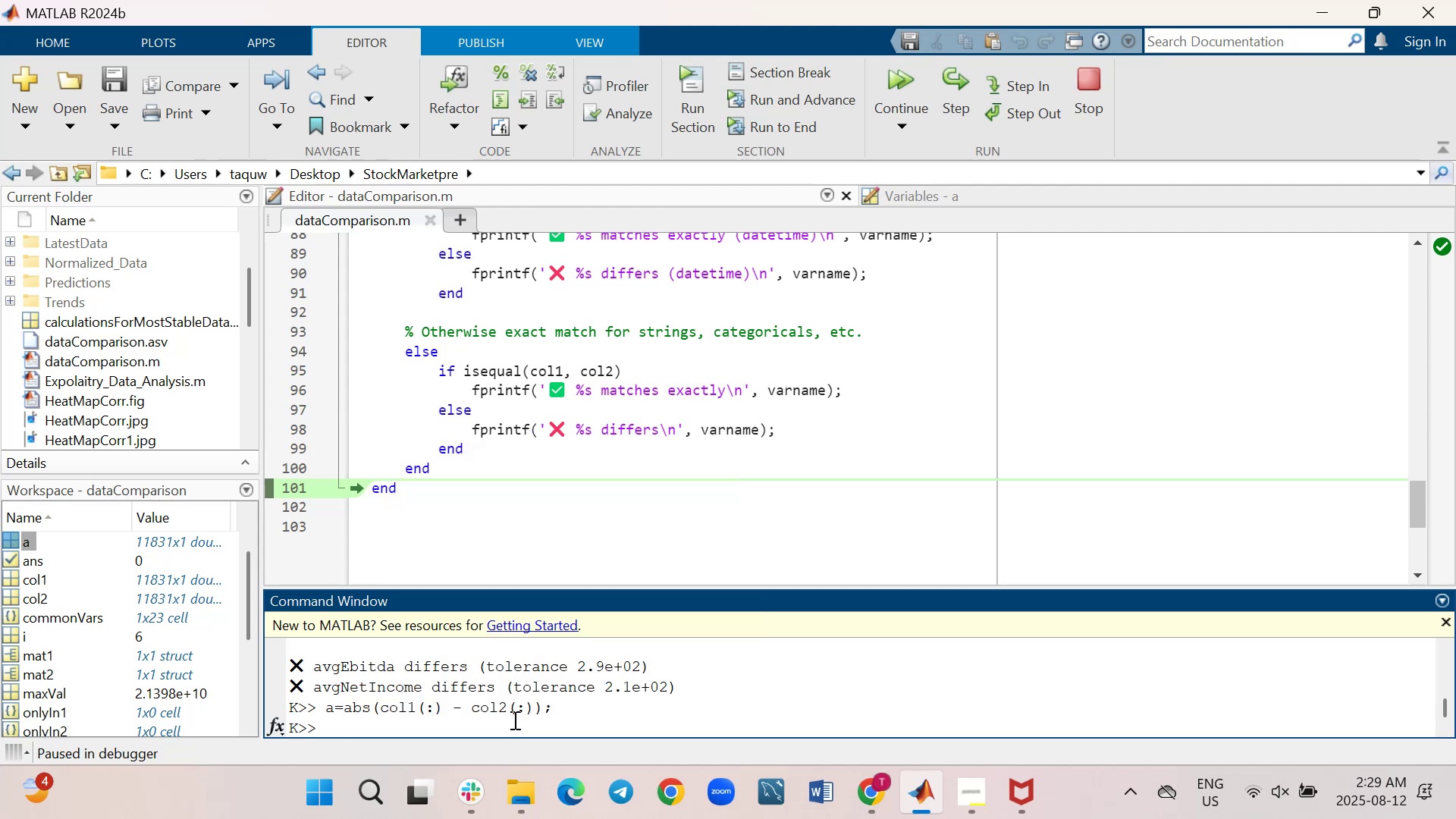 
type(clear a)
 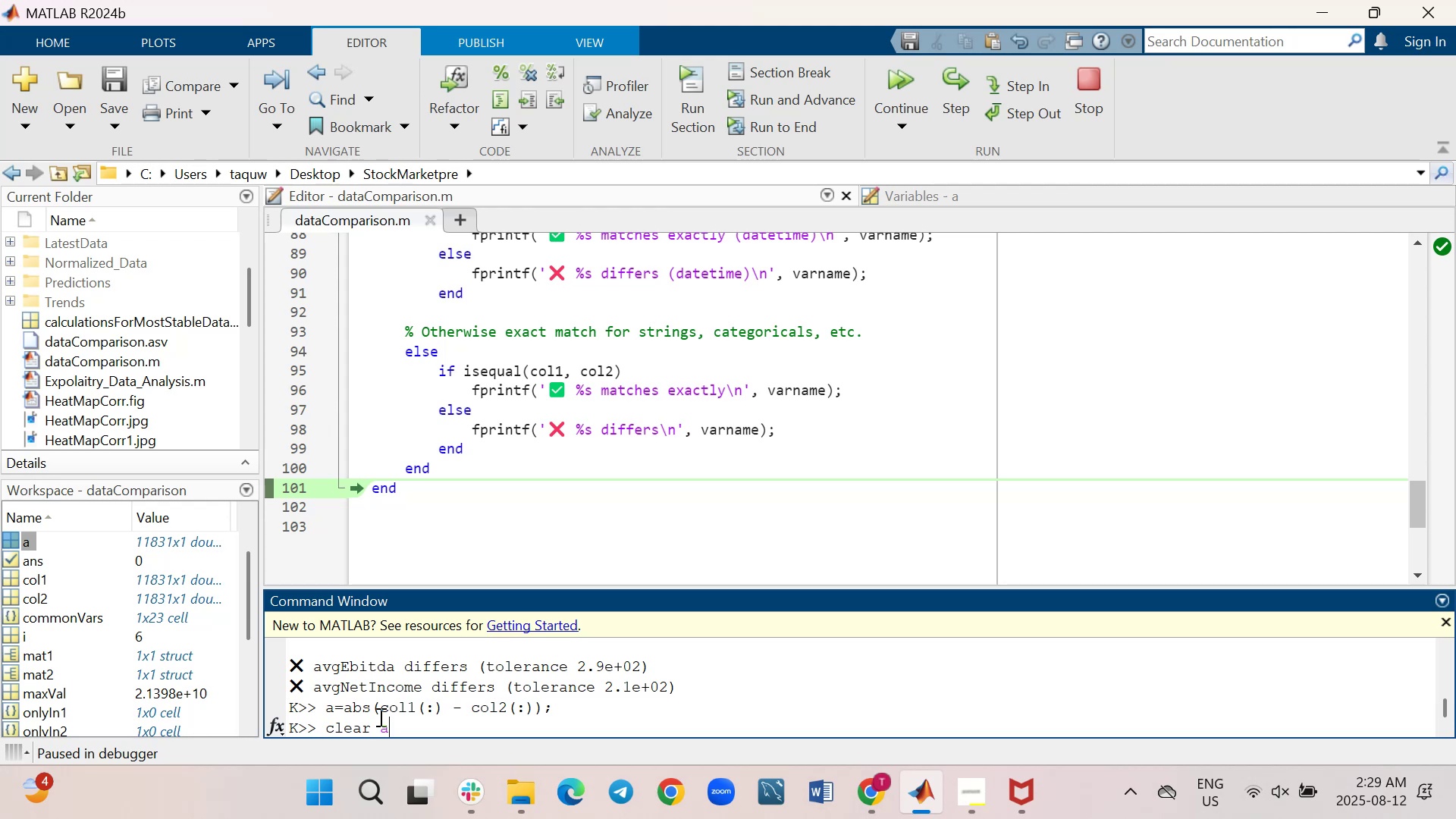 
key(Enter)
 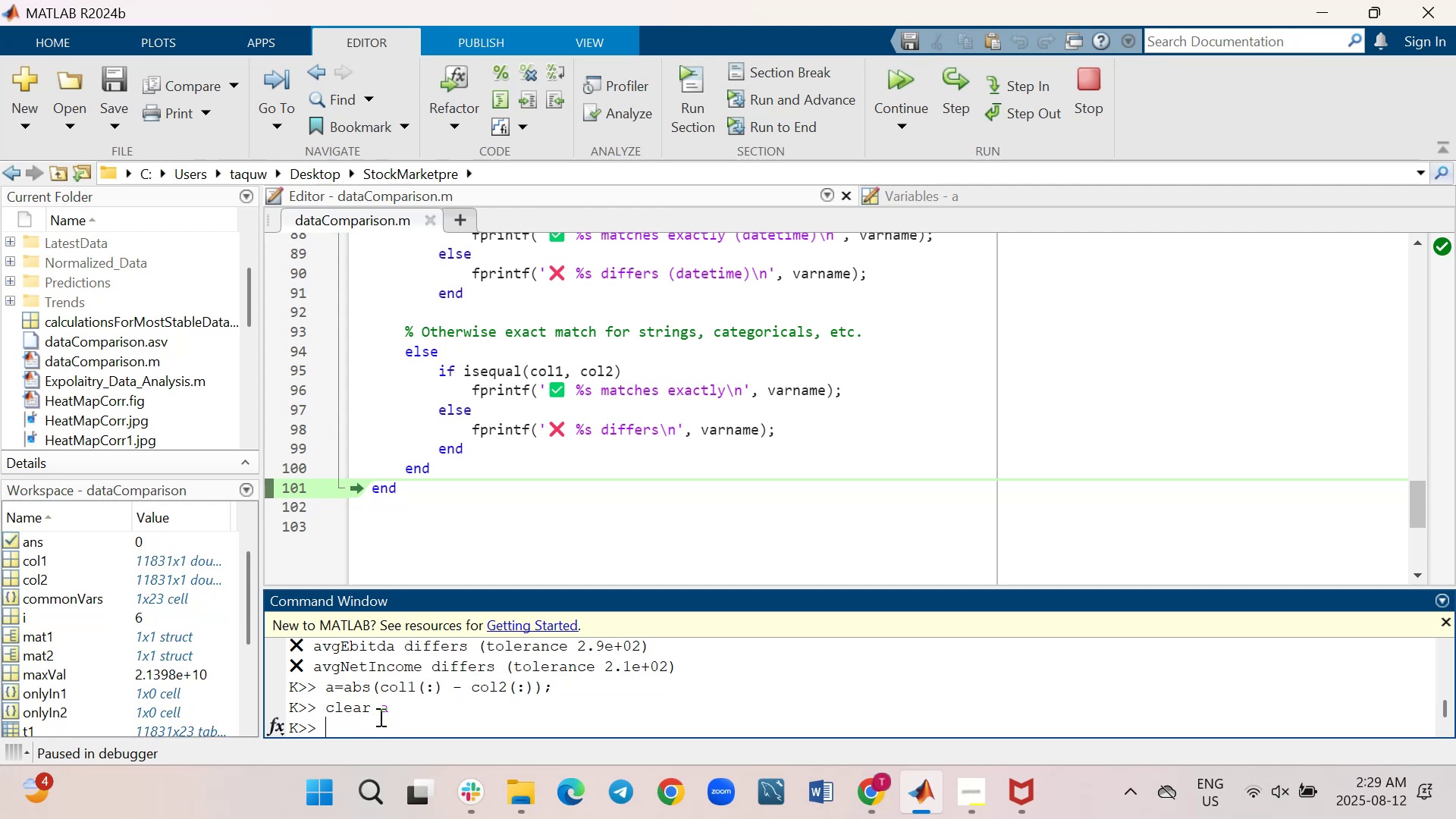 
key(ArrowUp)
 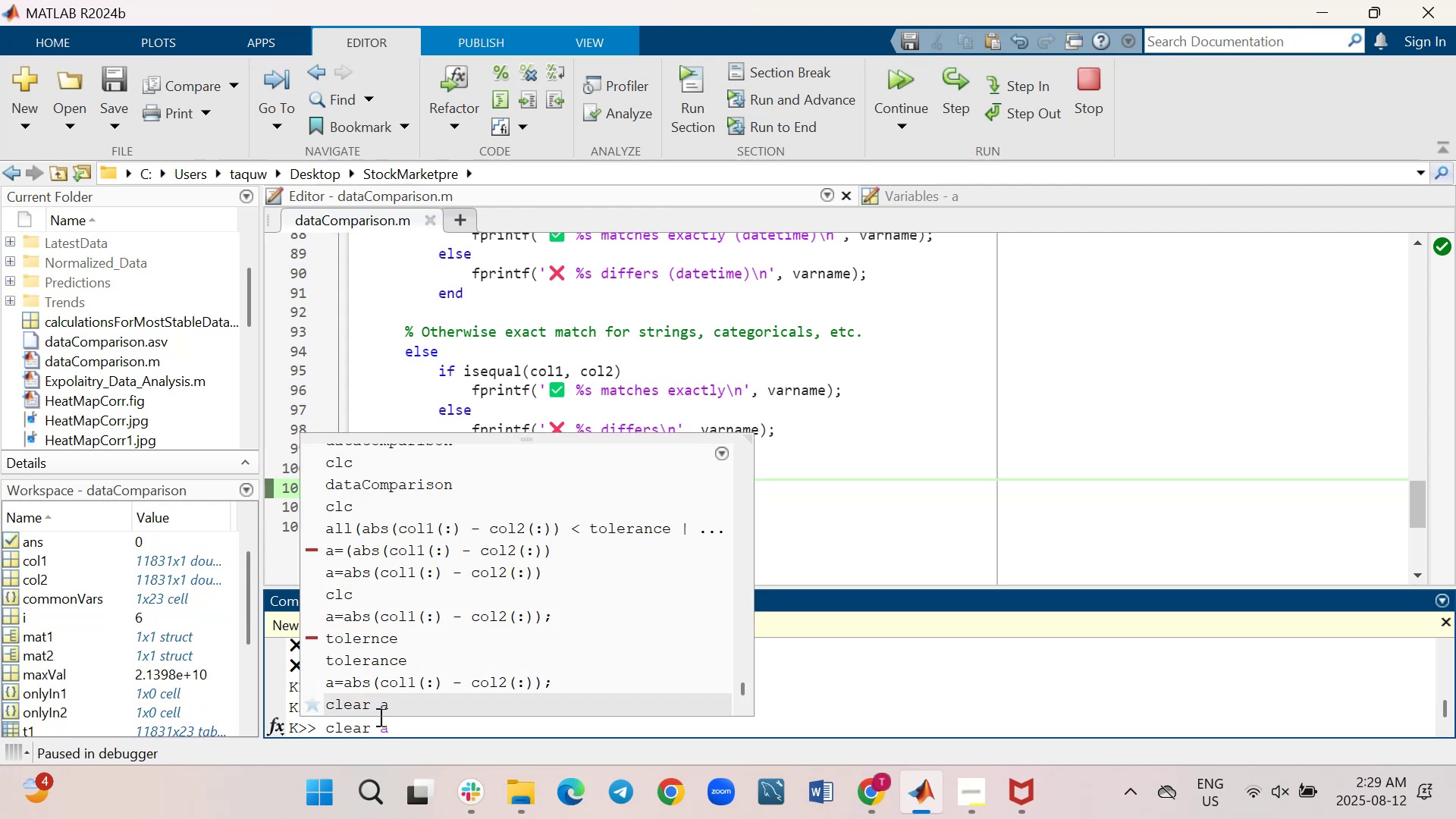 
key(ArrowUp)
 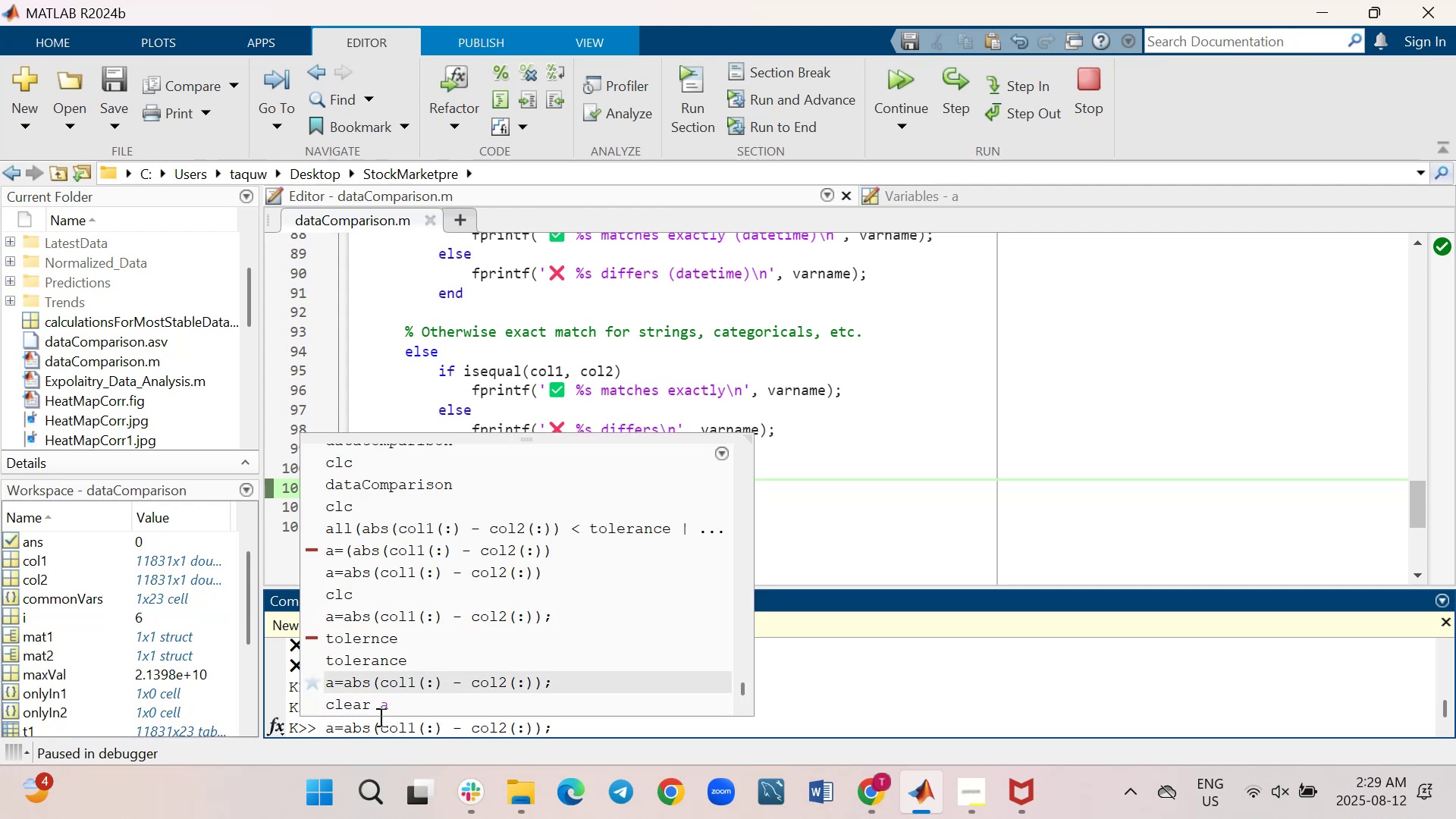 
key(Enter)
 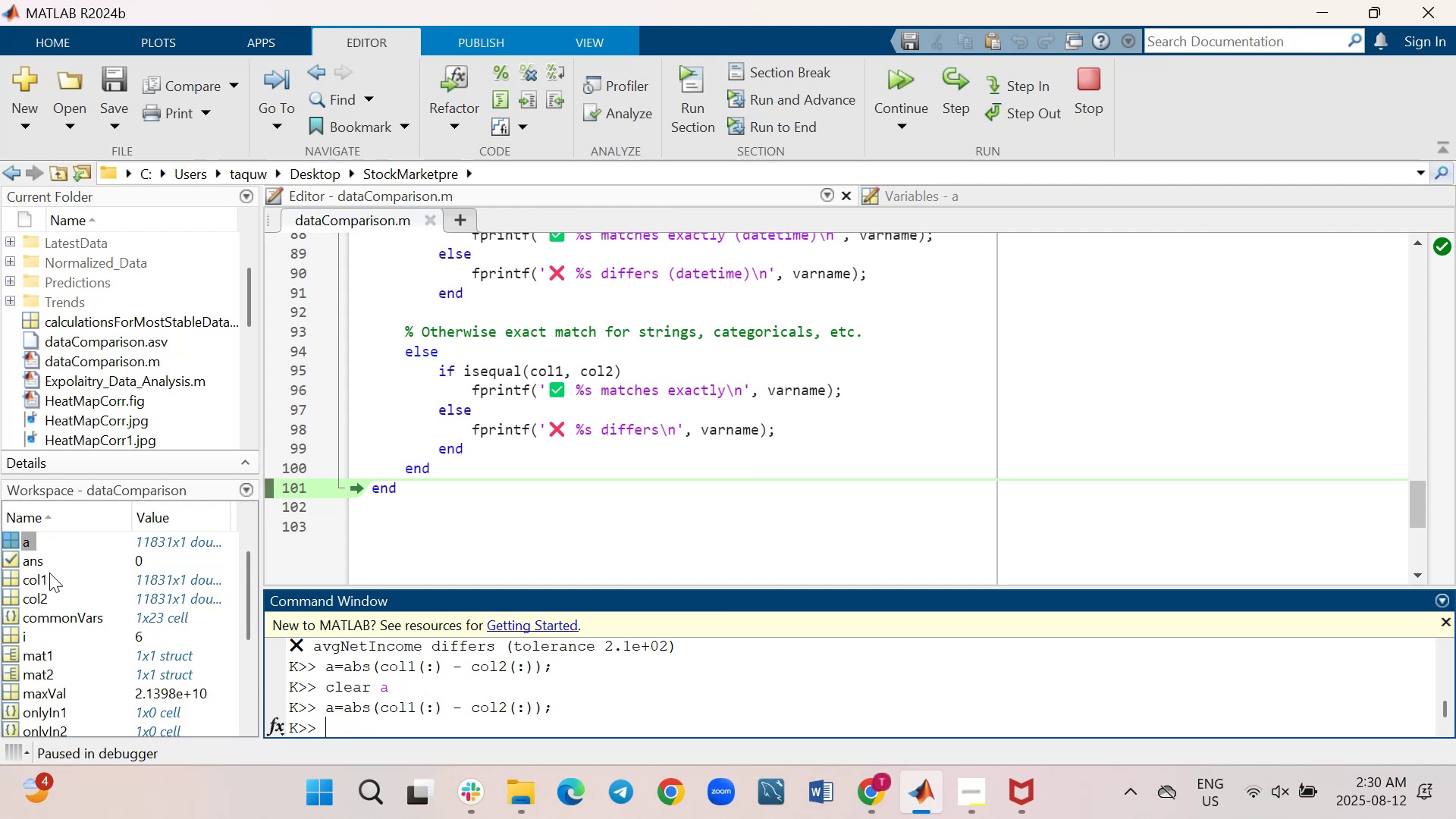 
wait(6.06)
 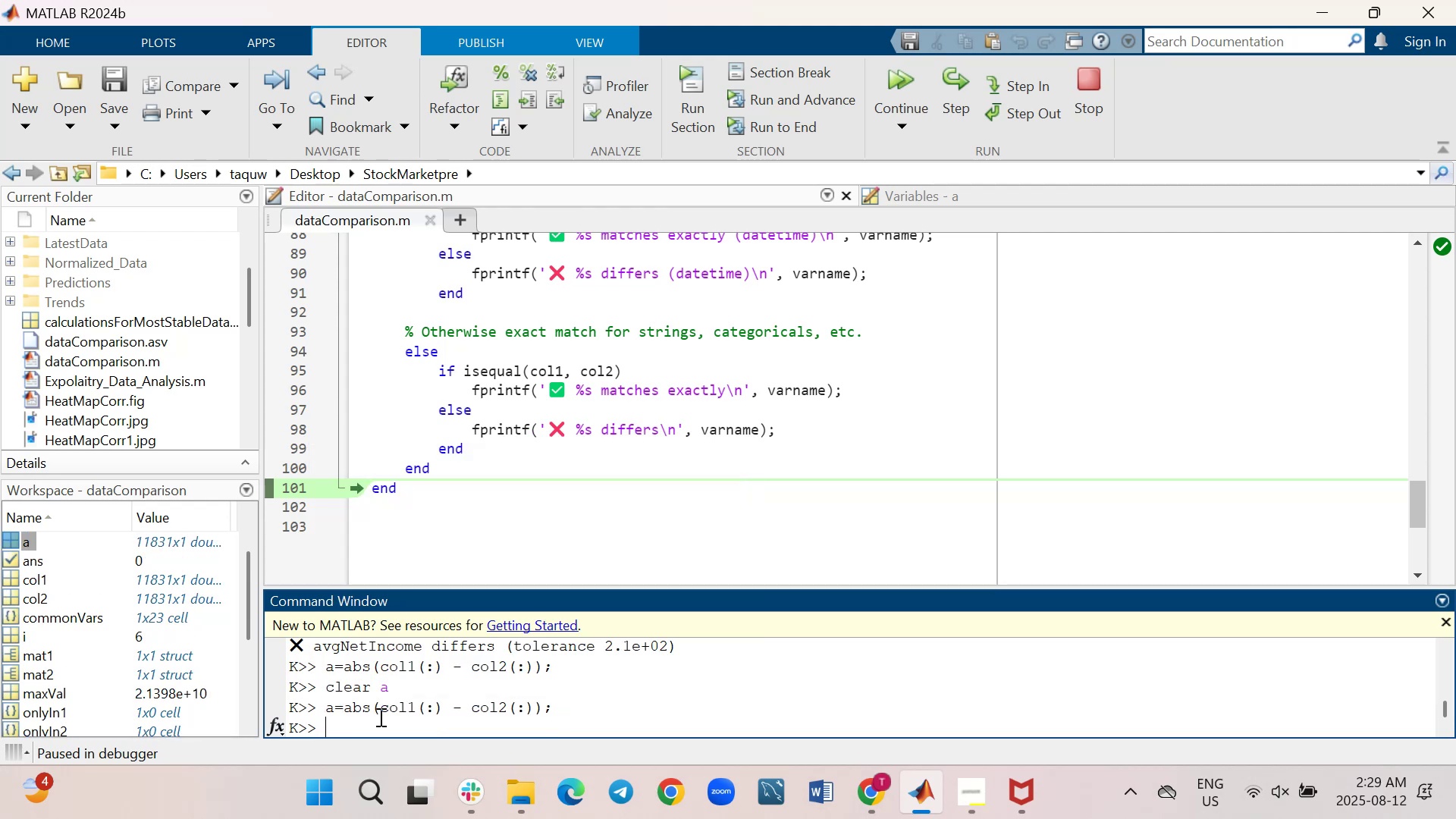 
double_click([8, 537])
 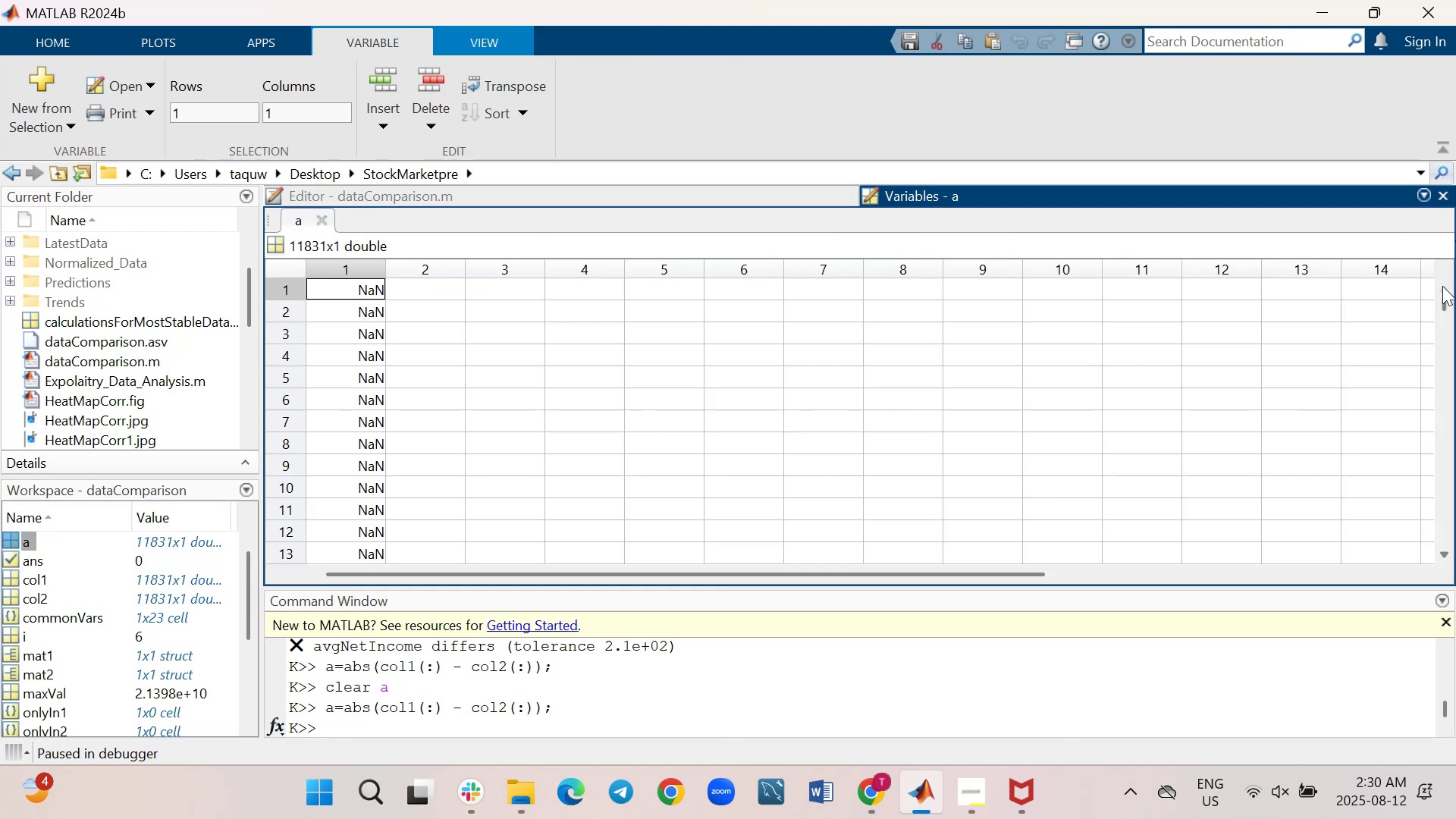 
left_click_drag(start_coordinate=[1445, 302], to_coordinate=[1445, 318])
 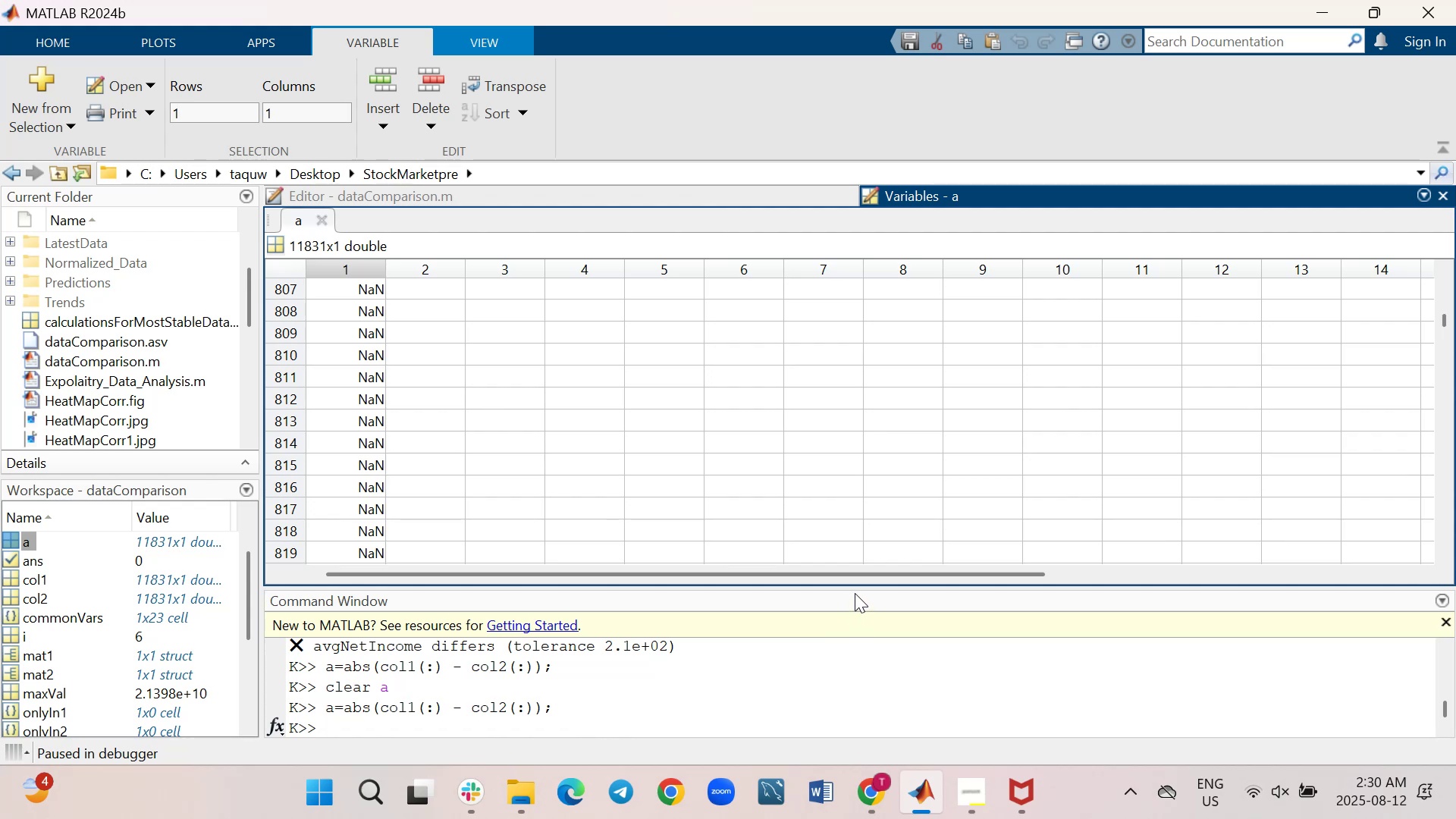 
left_click_drag(start_coordinate=[855, 588], to_coordinate=[825, 416])
 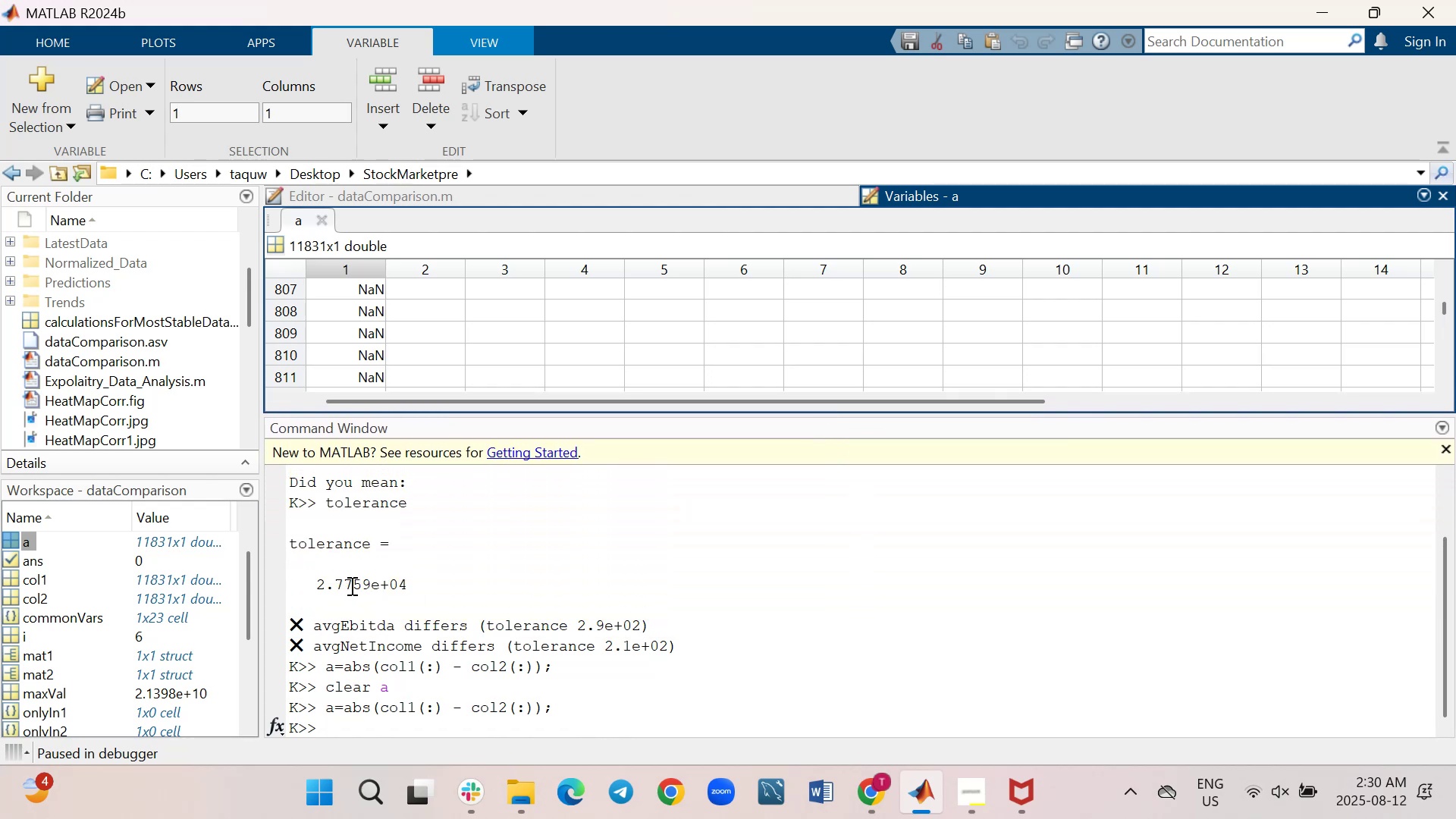 
scroll: coordinate [415, 579], scroll_direction: up, amount: 1.0
 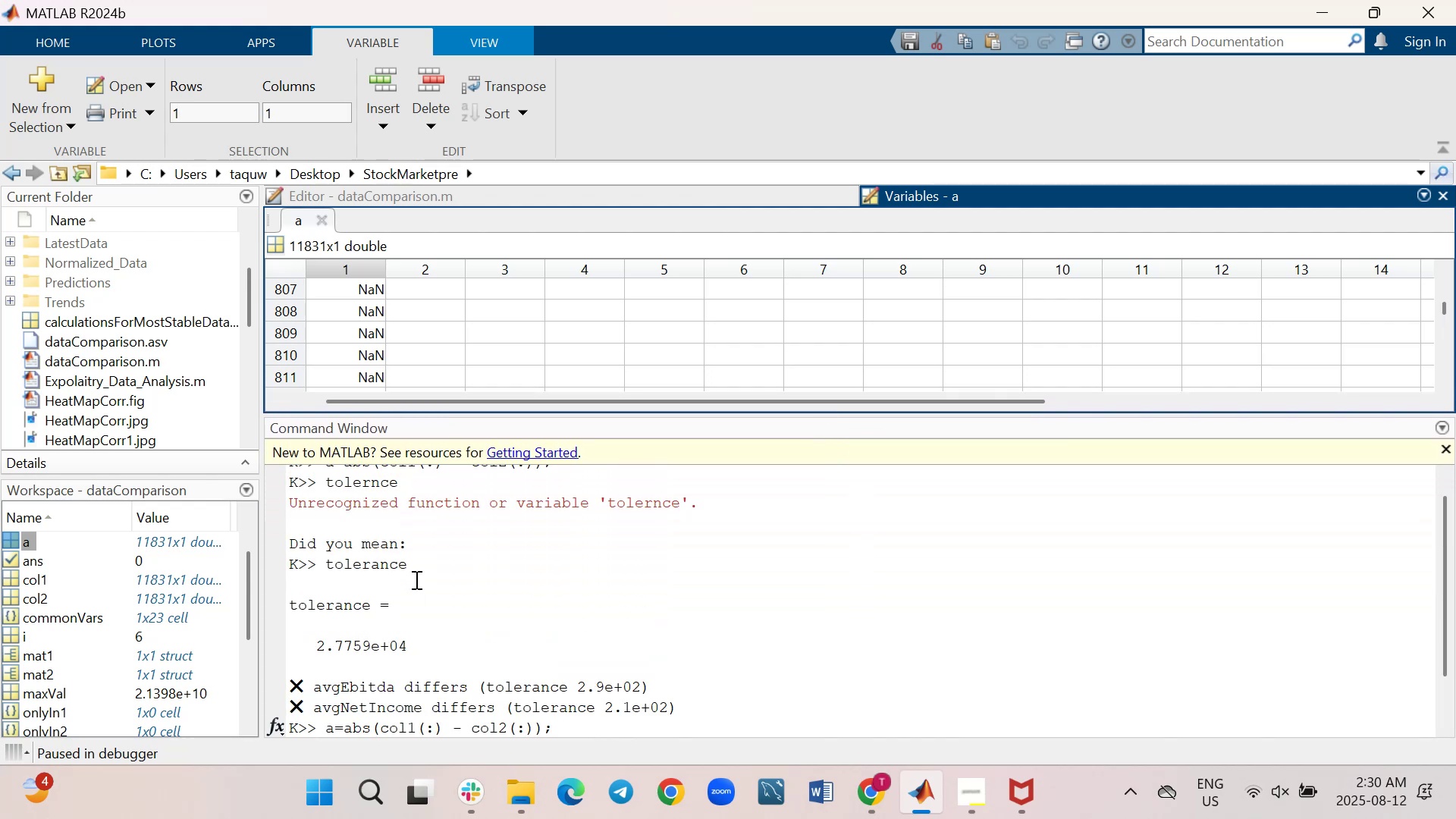 
scroll: coordinate [415, 579], scroll_direction: none, amount: 0.0
 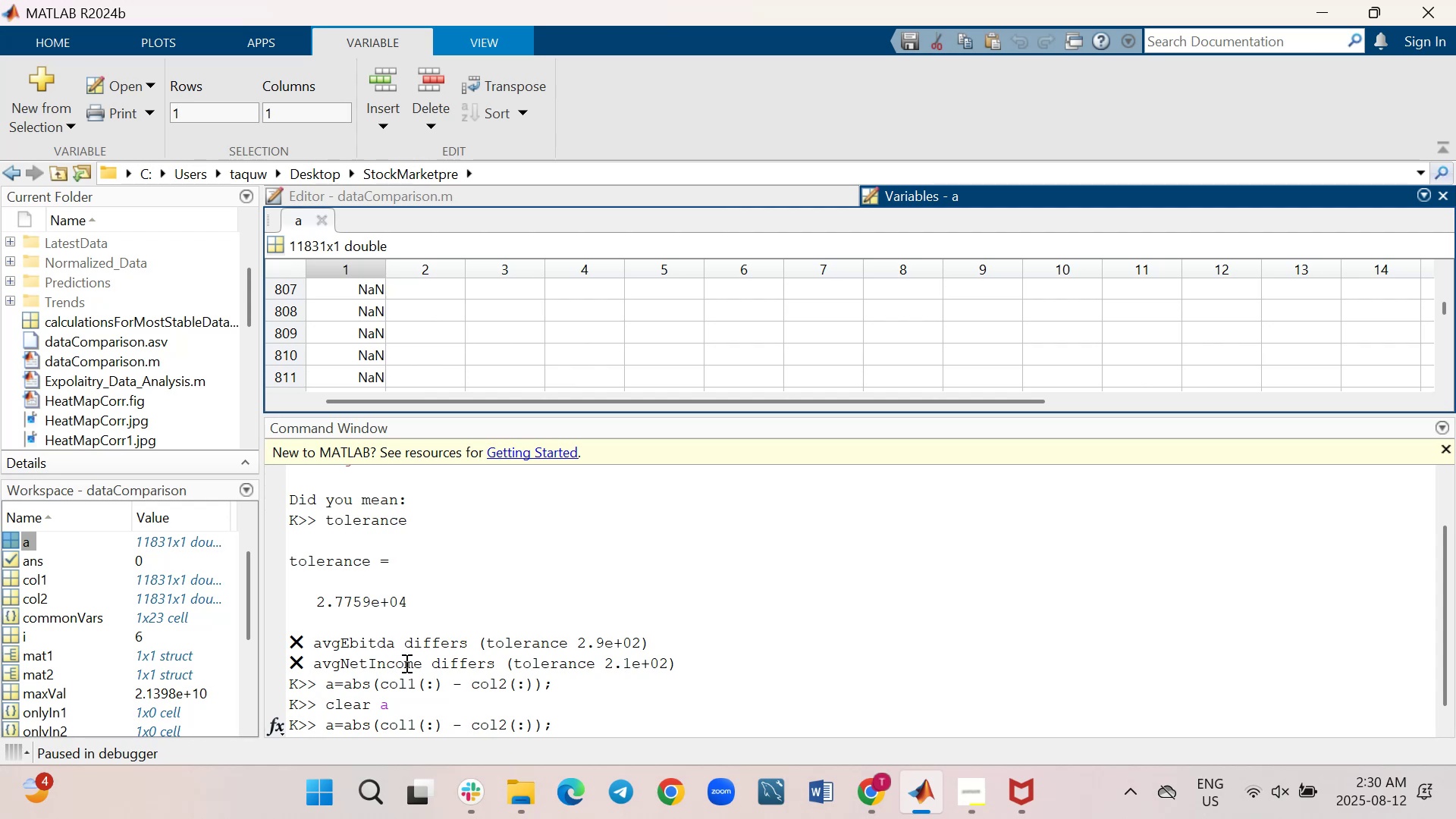 
wait(5.91)
 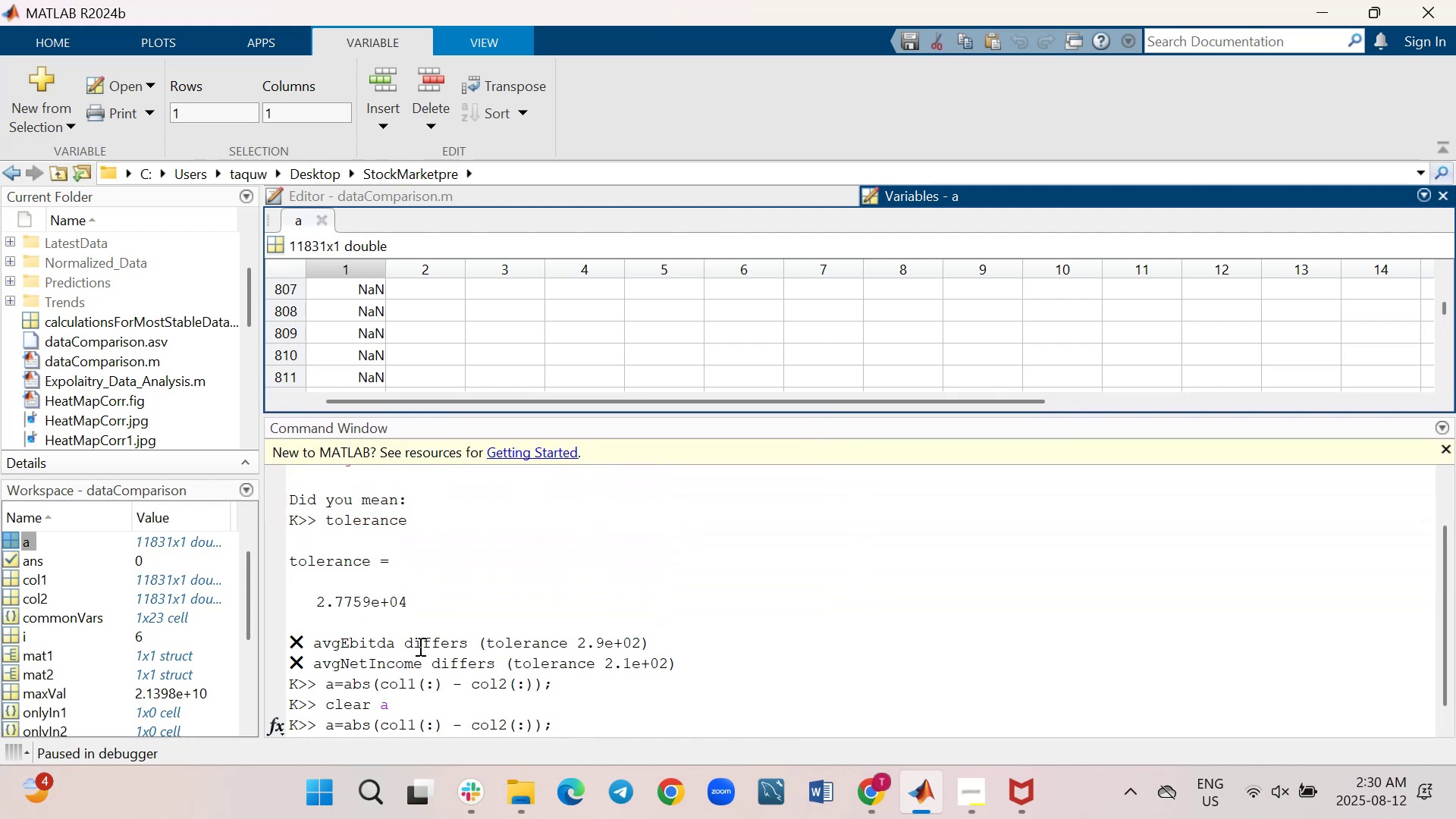 
scroll: coordinate [482, 665], scroll_direction: down, amount: 1.0
 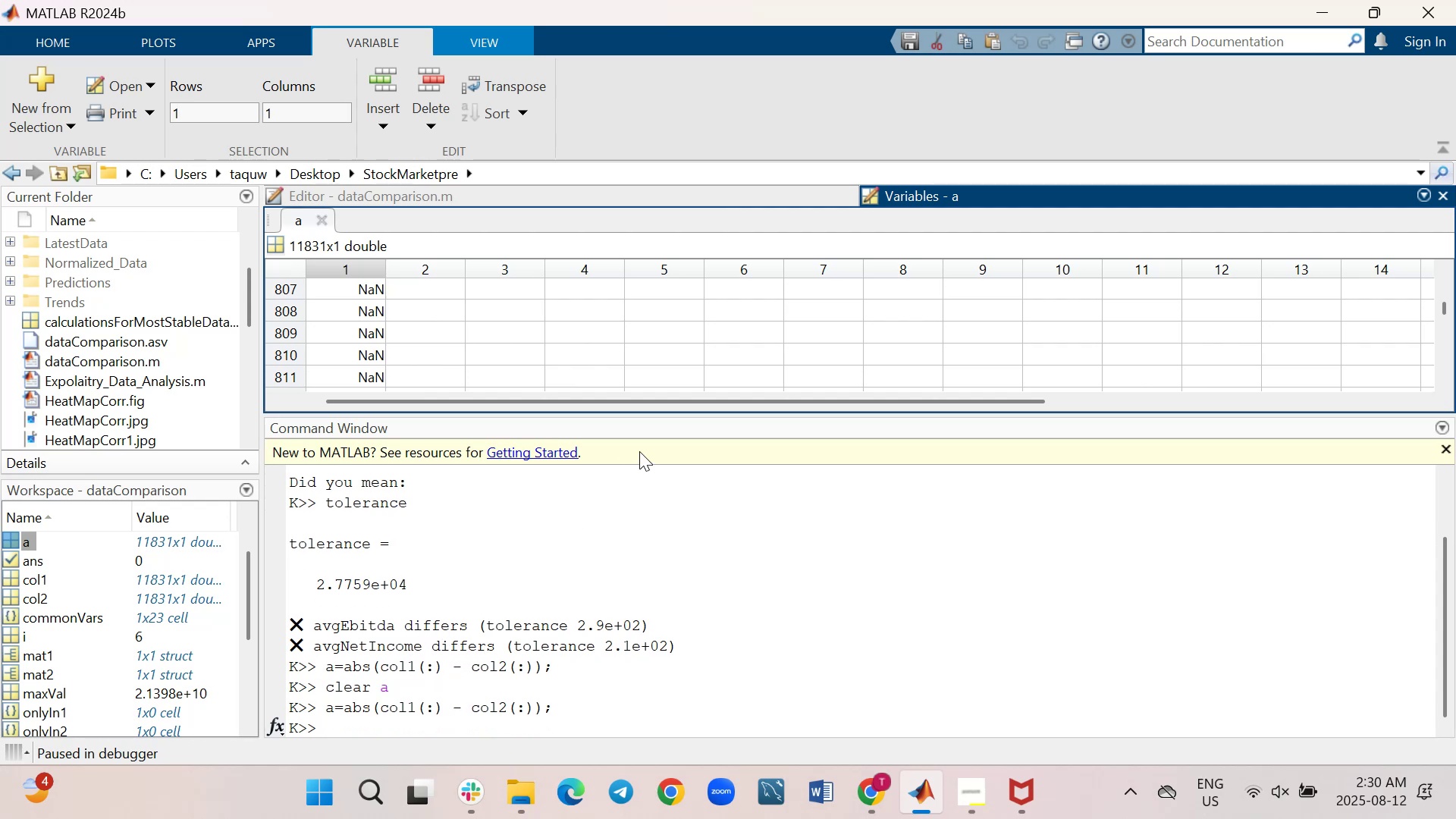 
left_click_drag(start_coordinate=[959, 413], to_coordinate=[962, 475])
 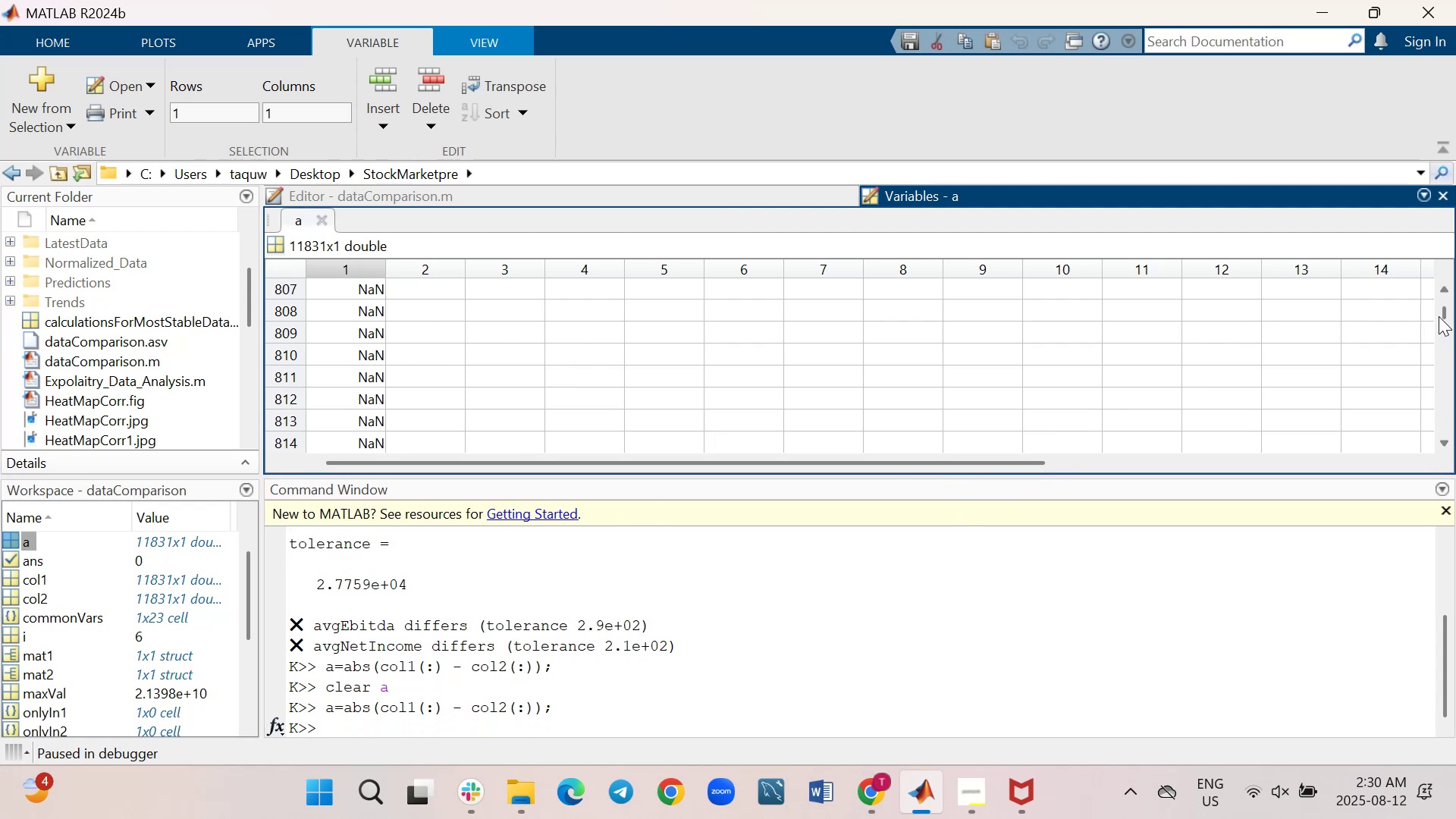 
left_click_drag(start_coordinate=[1442, 312], to_coordinate=[1442, 332])
 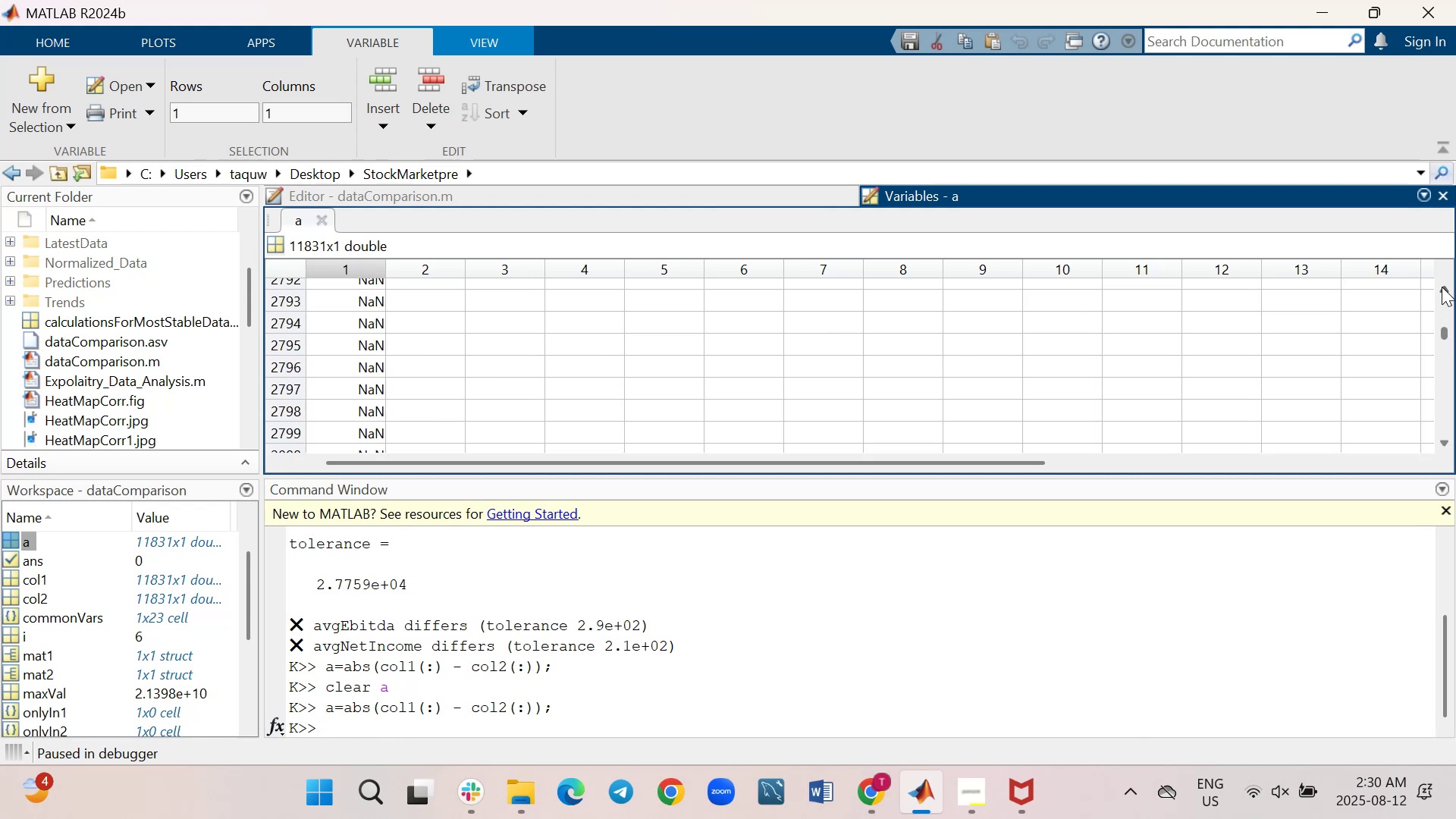 
double_click([1442, 287])
 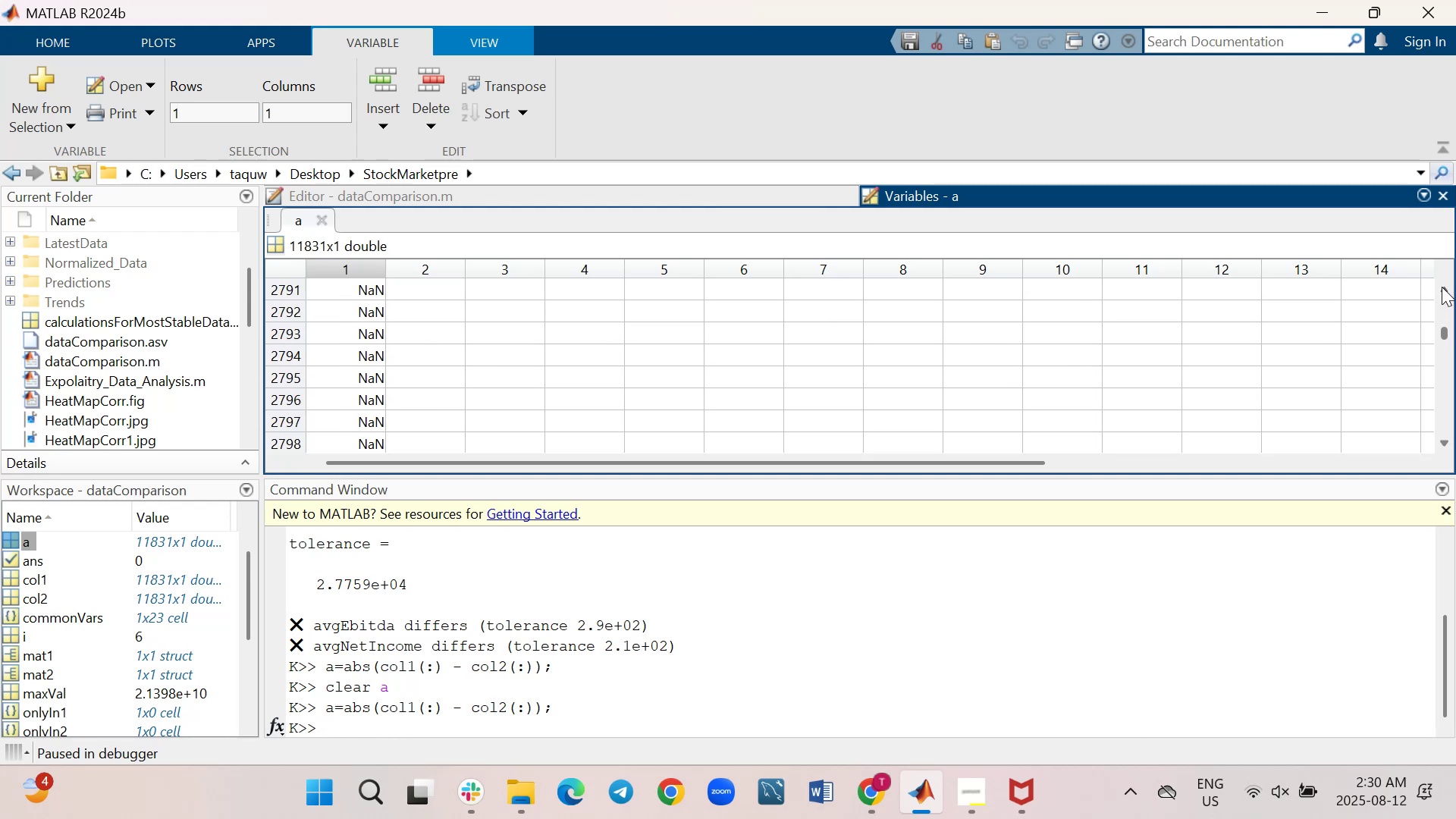 
triple_click([1442, 287])
 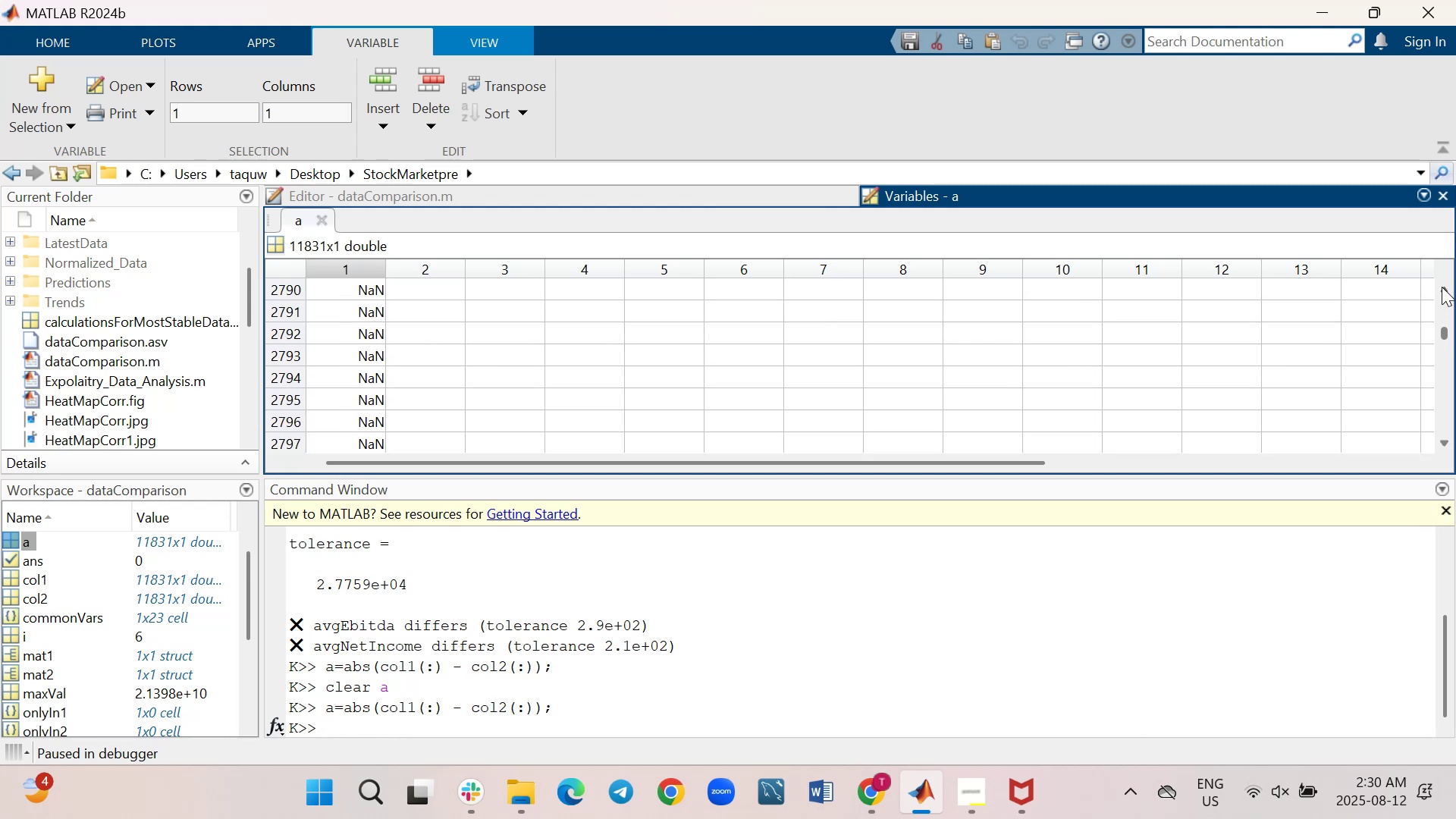 
triple_click([1442, 287])
 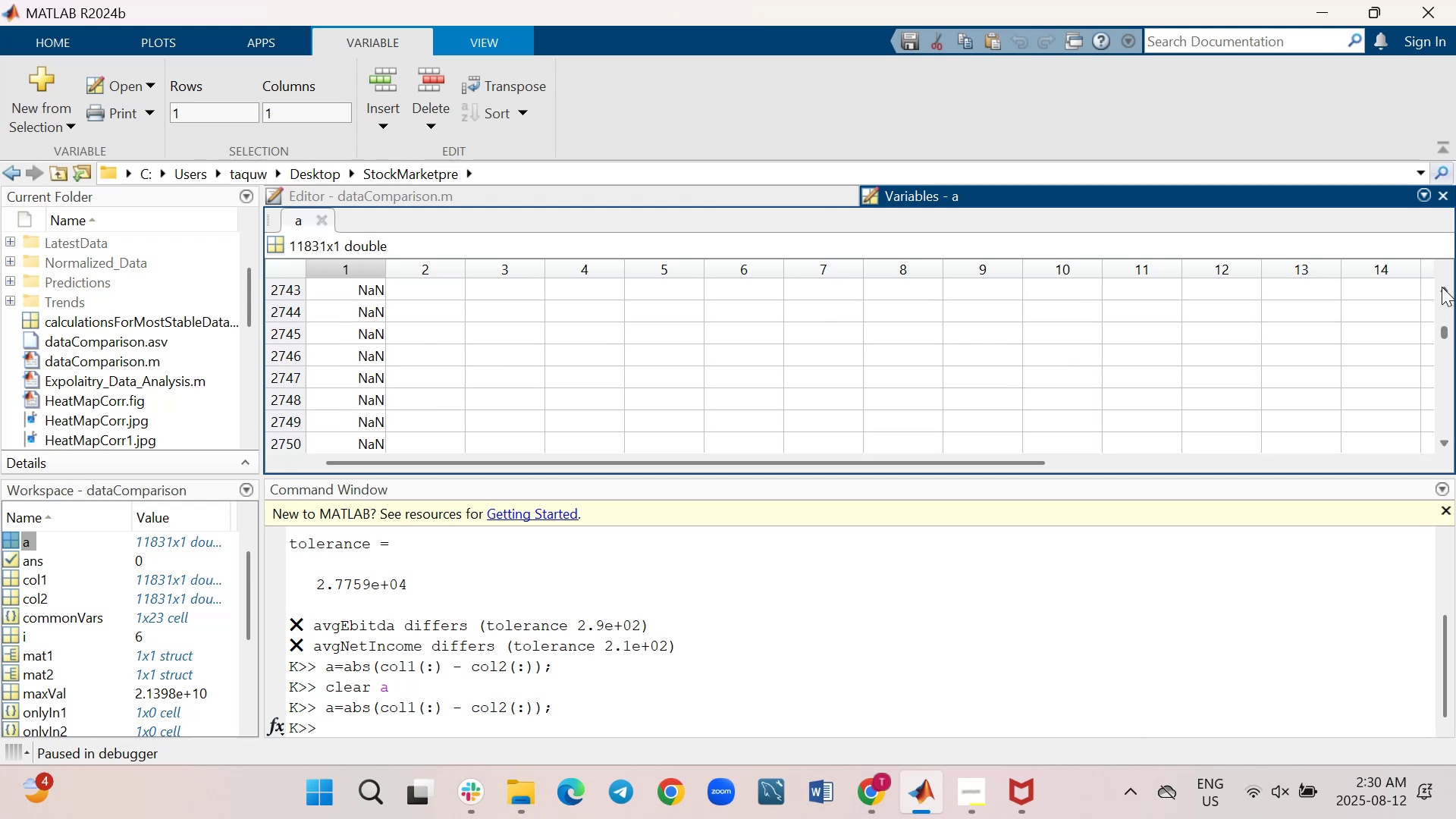 
wait(8.16)
 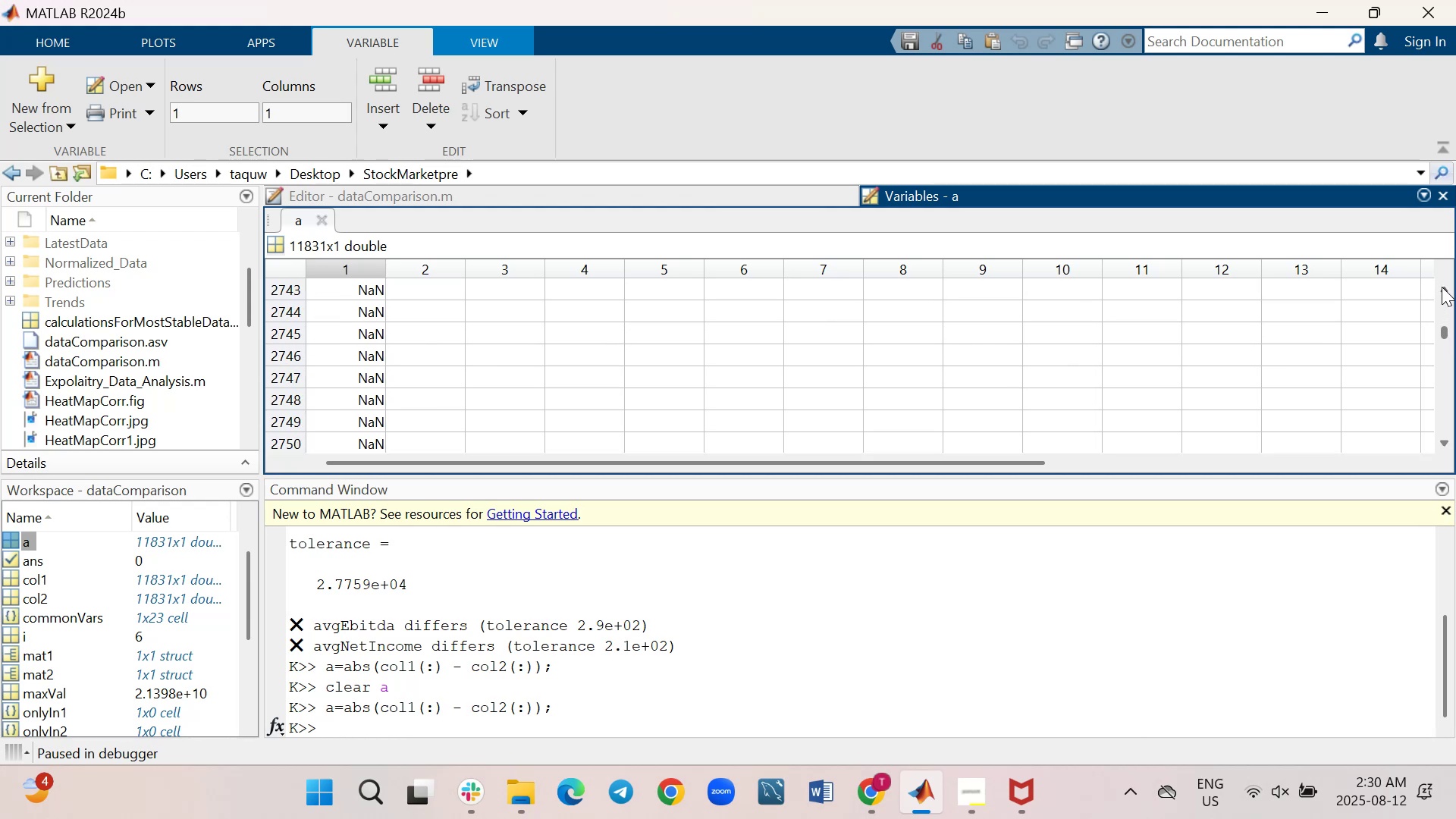 
triple_click([1442, 287])
 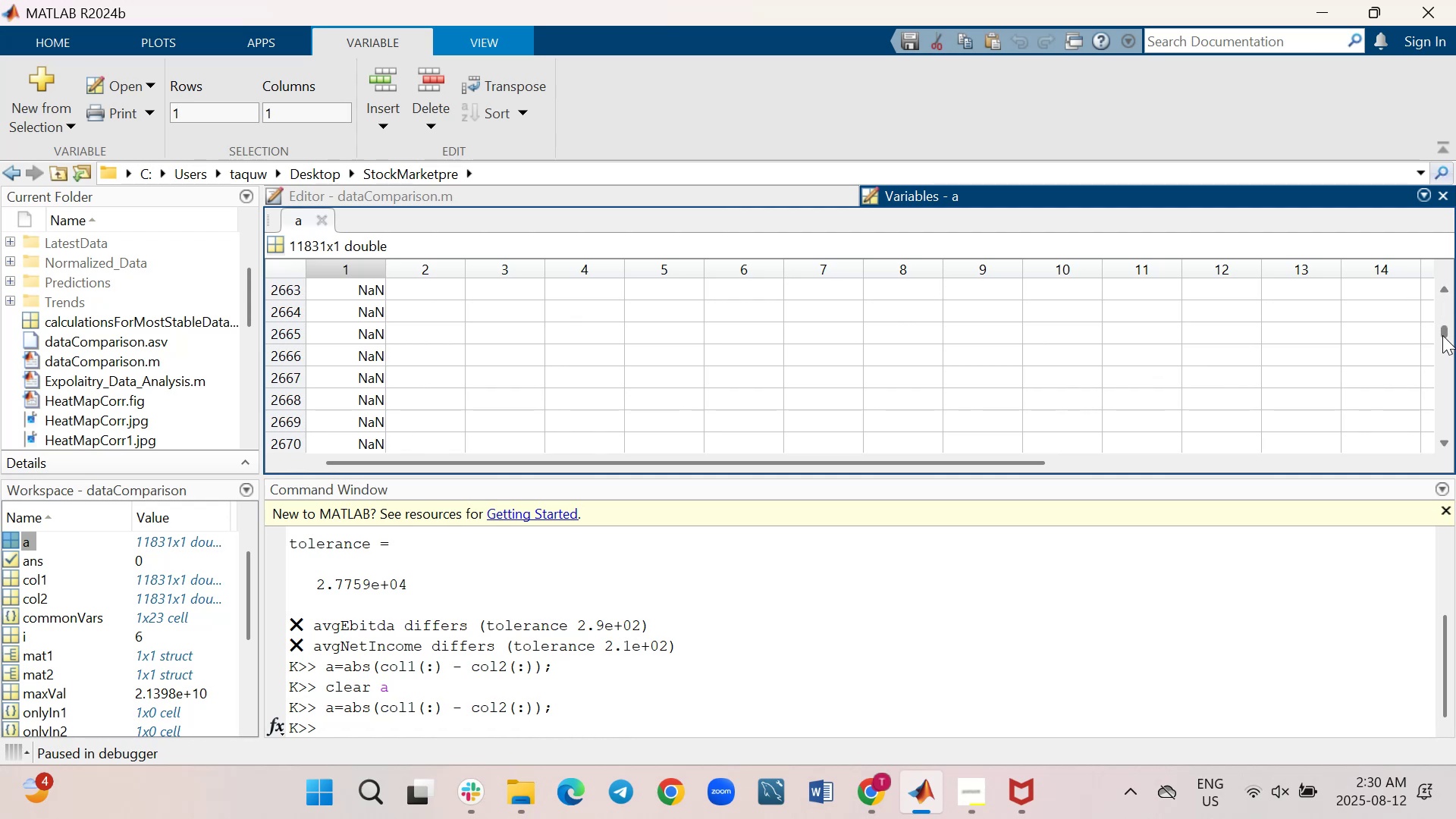 
left_click_drag(start_coordinate=[1445, 332], to_coordinate=[1445, 307])
 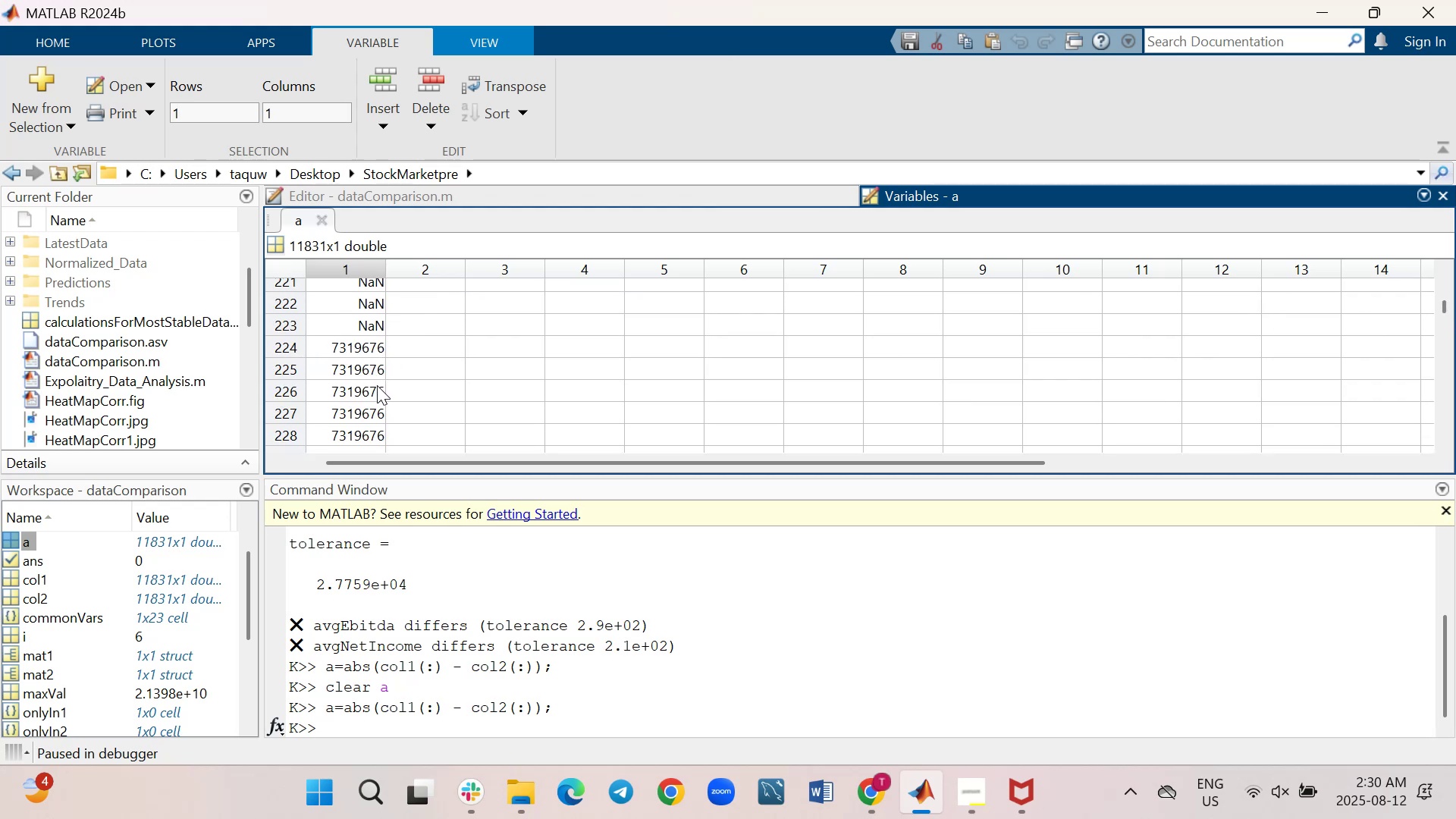 
wait(5.32)
 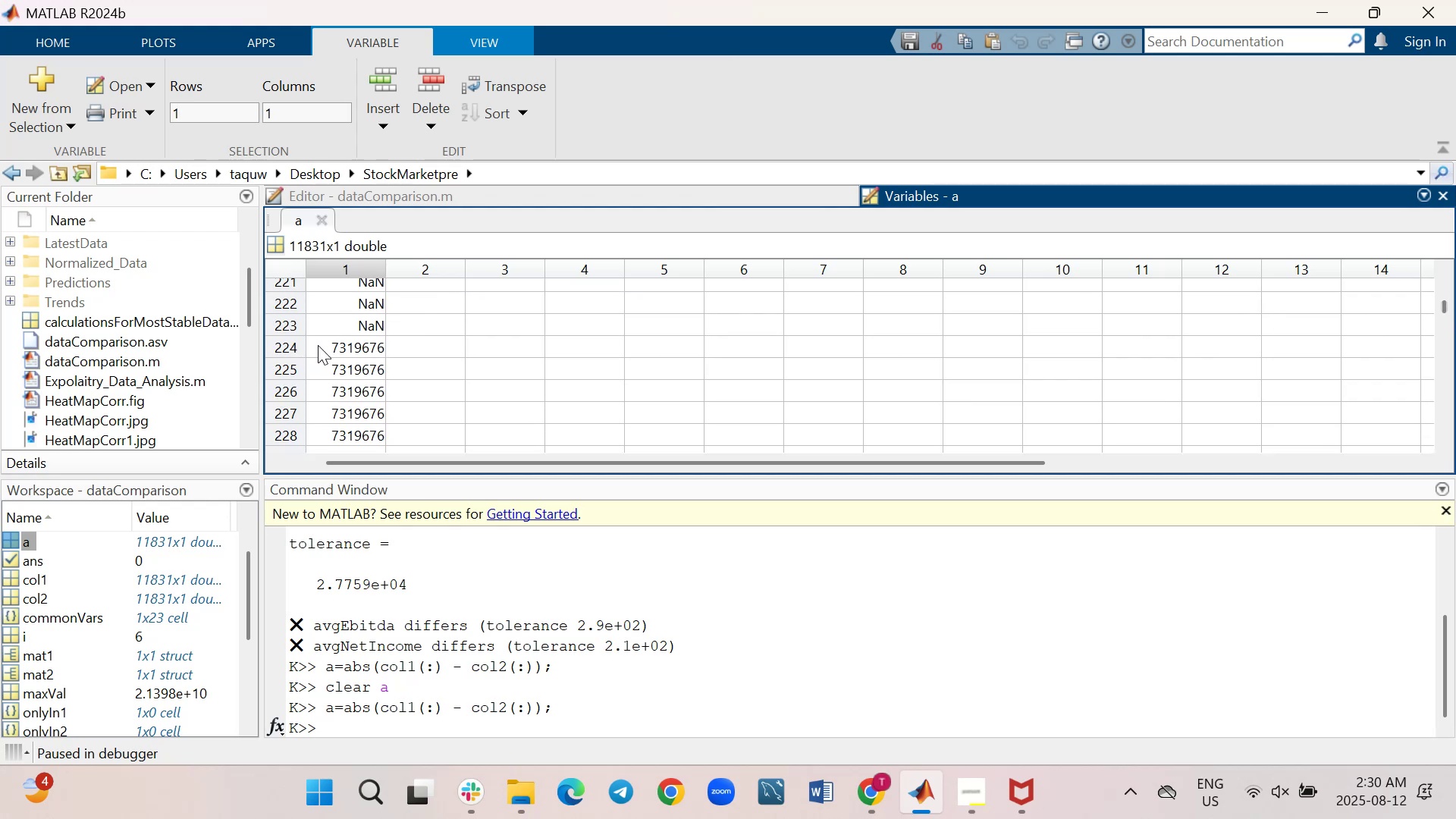 
scroll: coordinate [372, 421], scroll_direction: down, amount: 3.0
 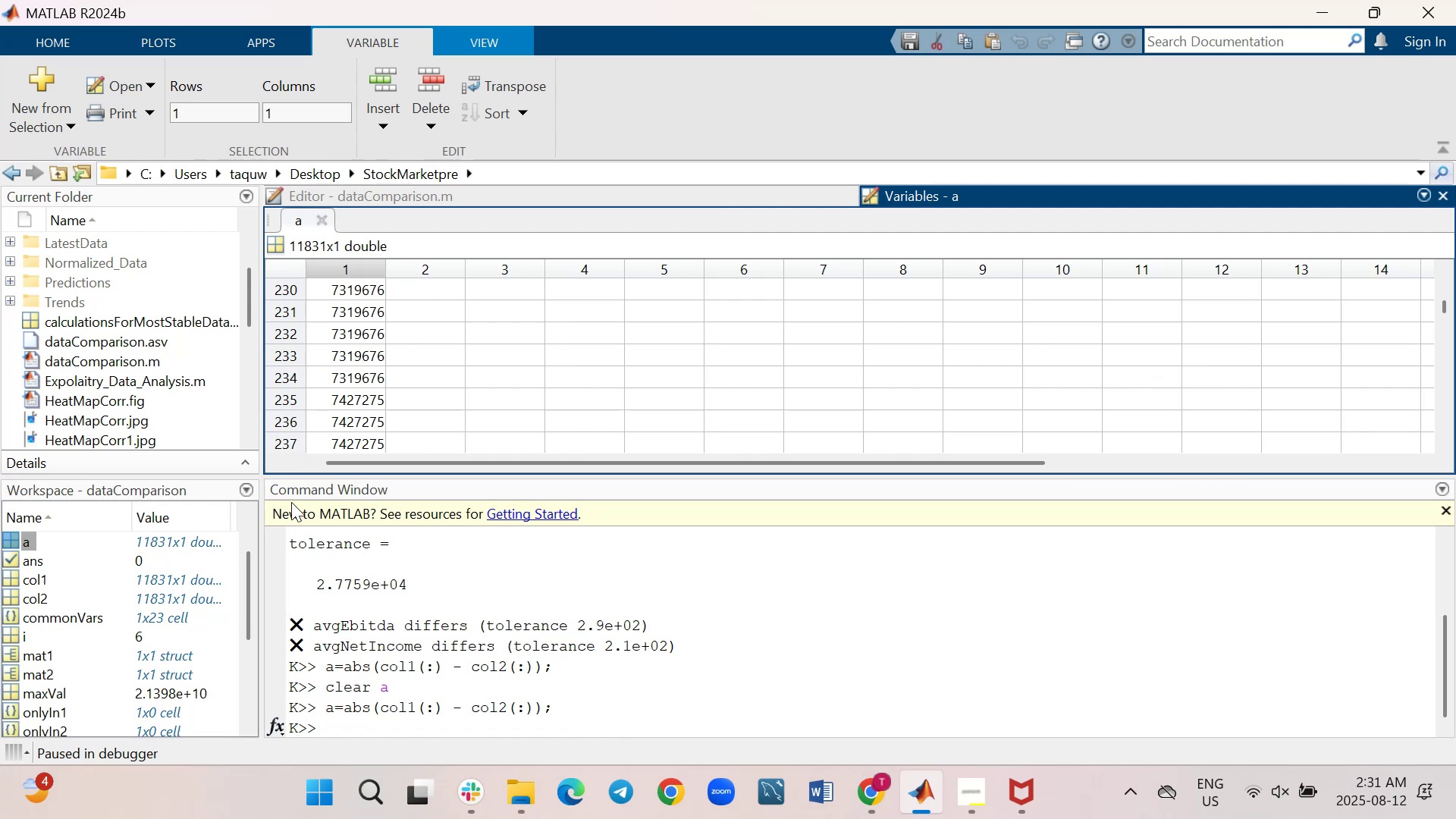 
wait(39.22)
 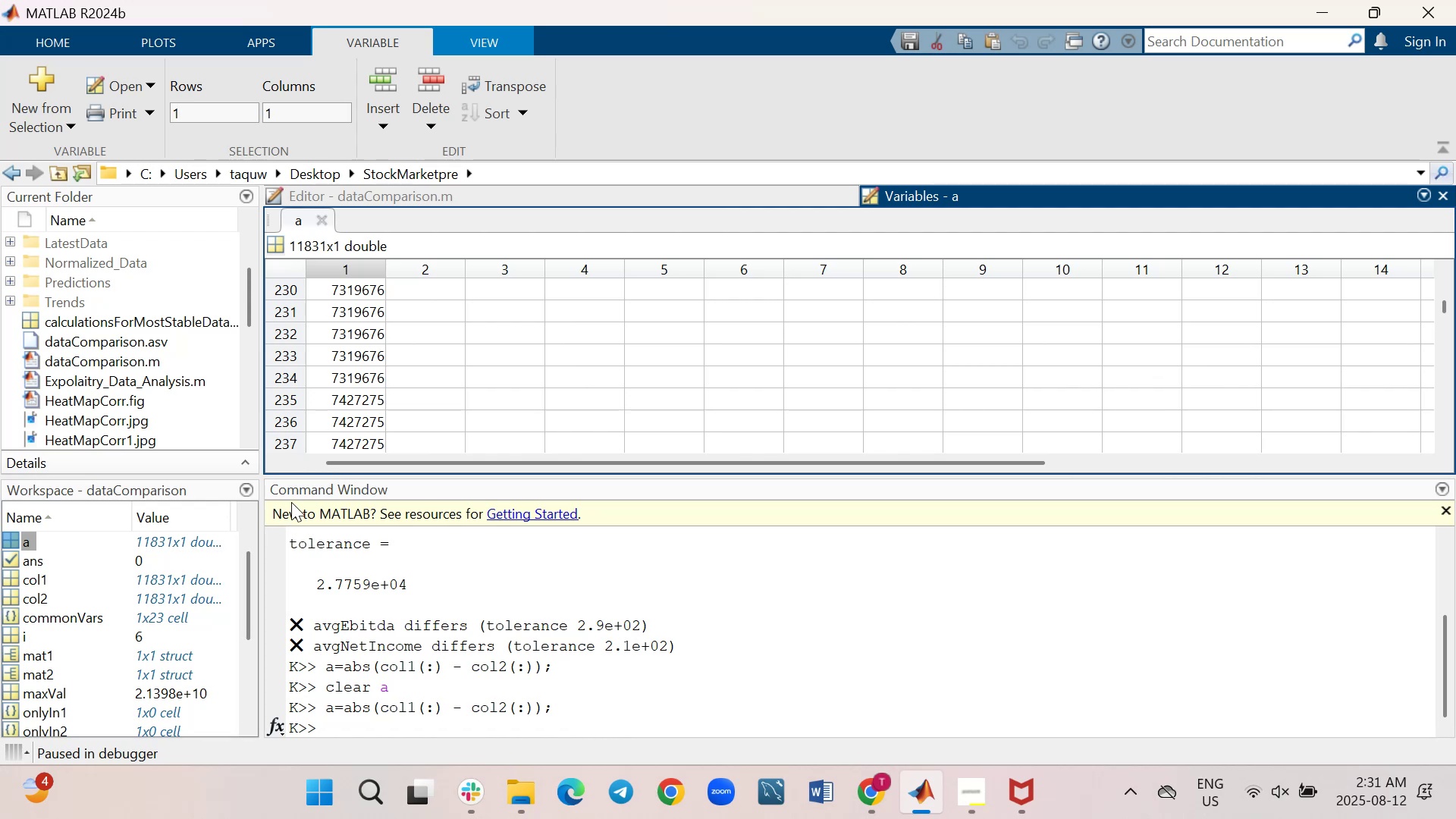 
left_click_drag(start_coordinate=[1442, 308], to_coordinate=[1442, 321])
 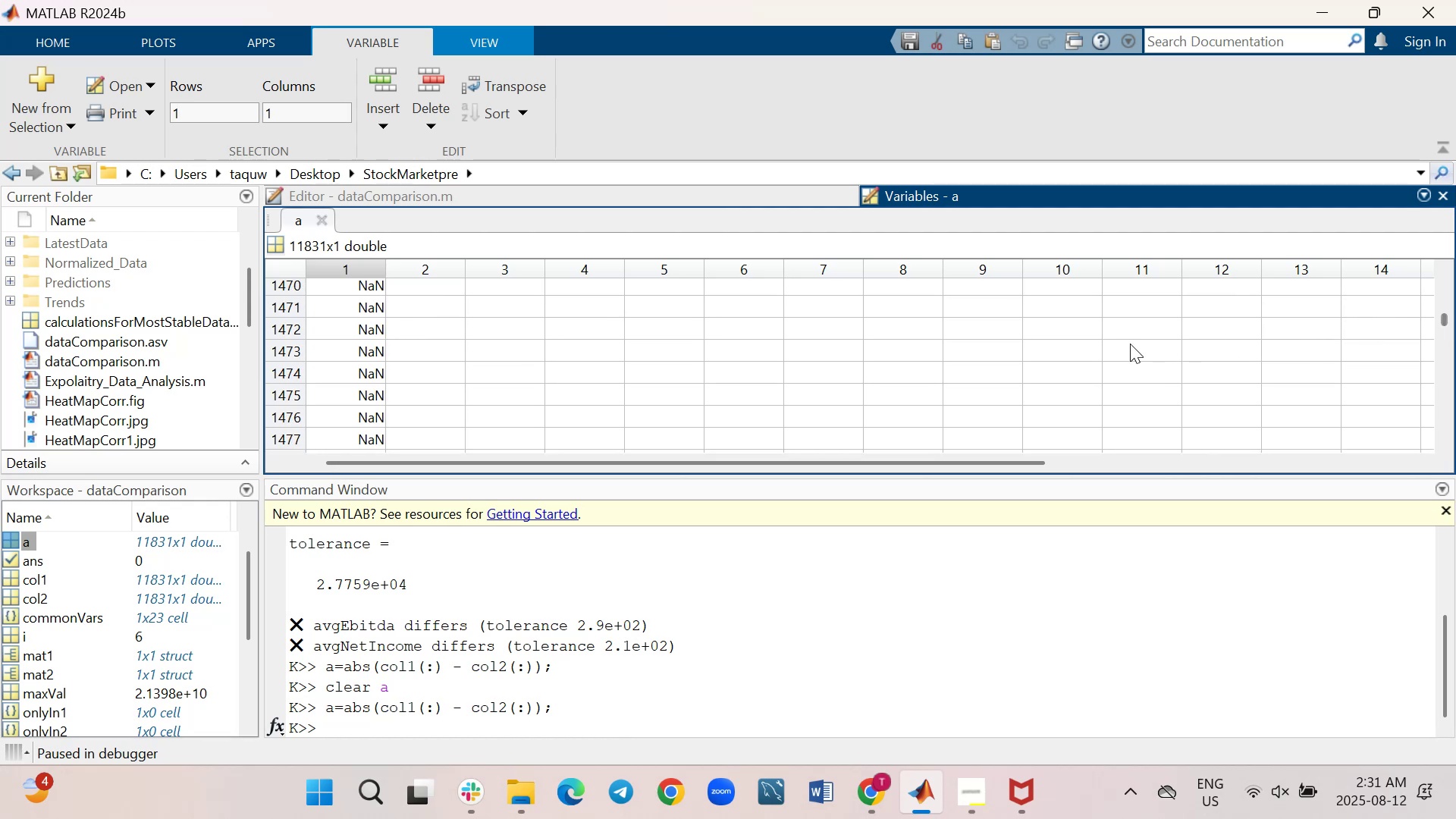 
scroll: coordinate [1130, 344], scroll_direction: up, amount: 11.0
 